 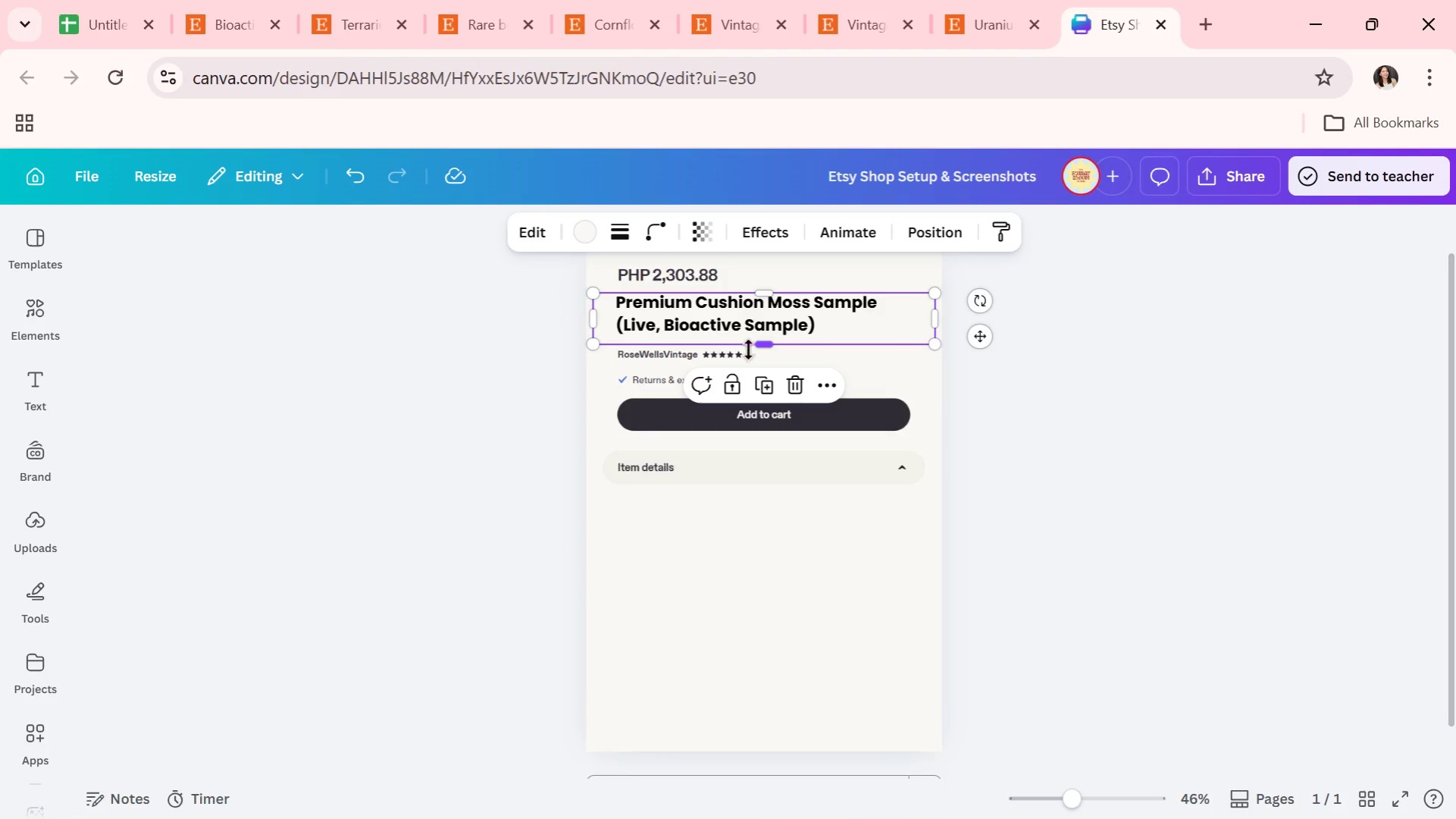 
left_click_drag(start_coordinate=[769, 342], to_coordinate=[769, 357])
 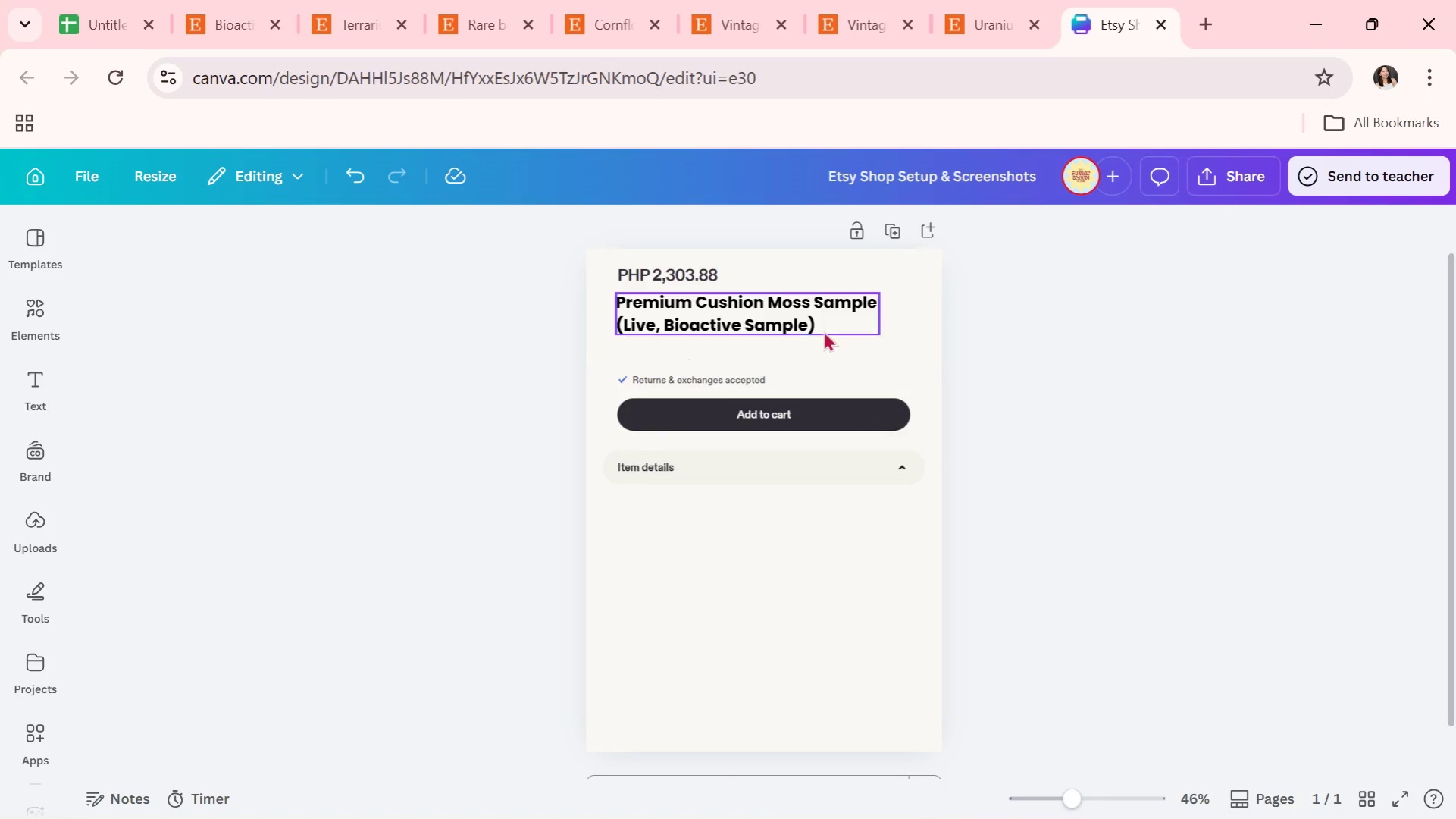 
double_click([797, 322])
 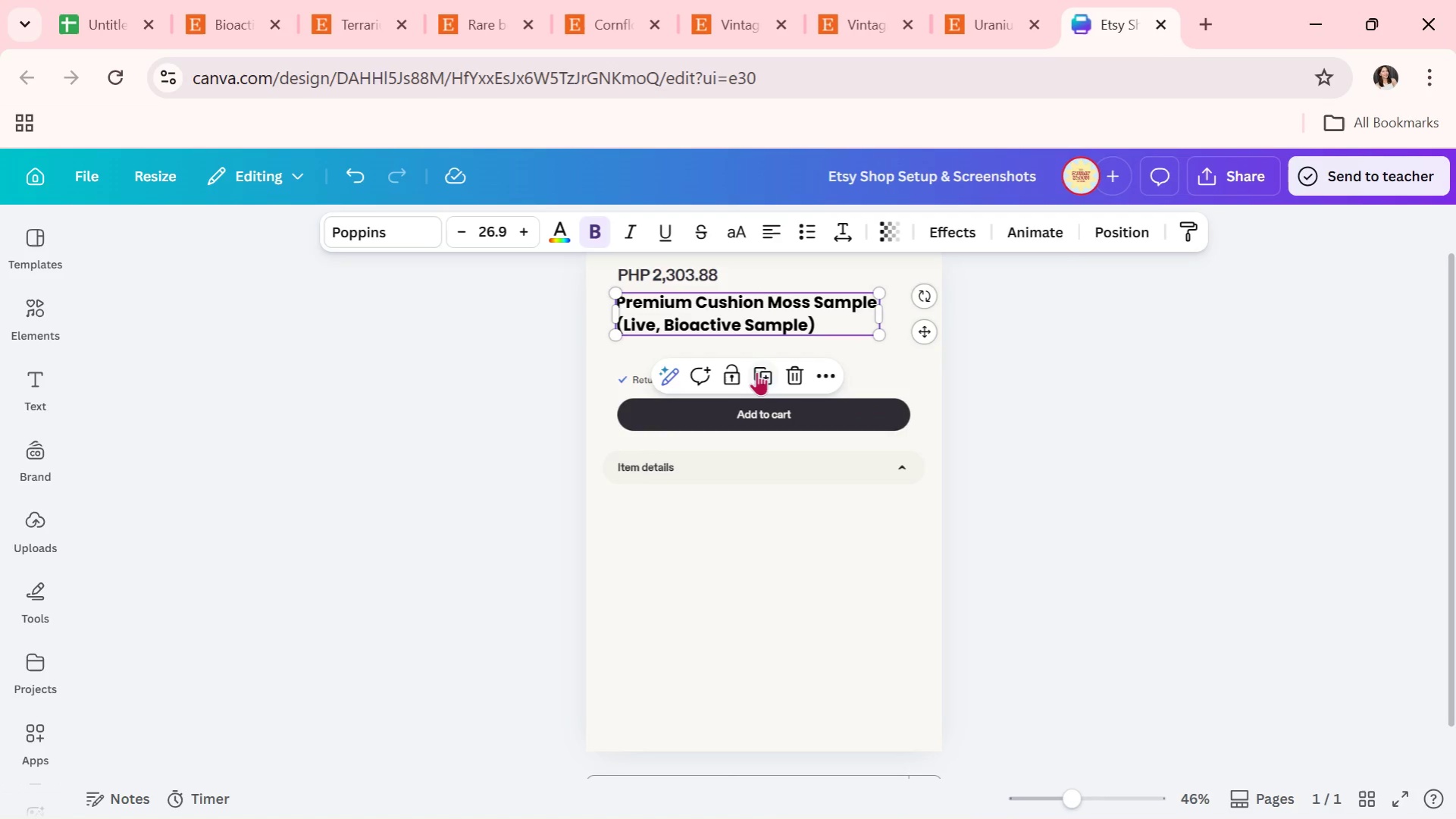 
left_click([756, 372])
 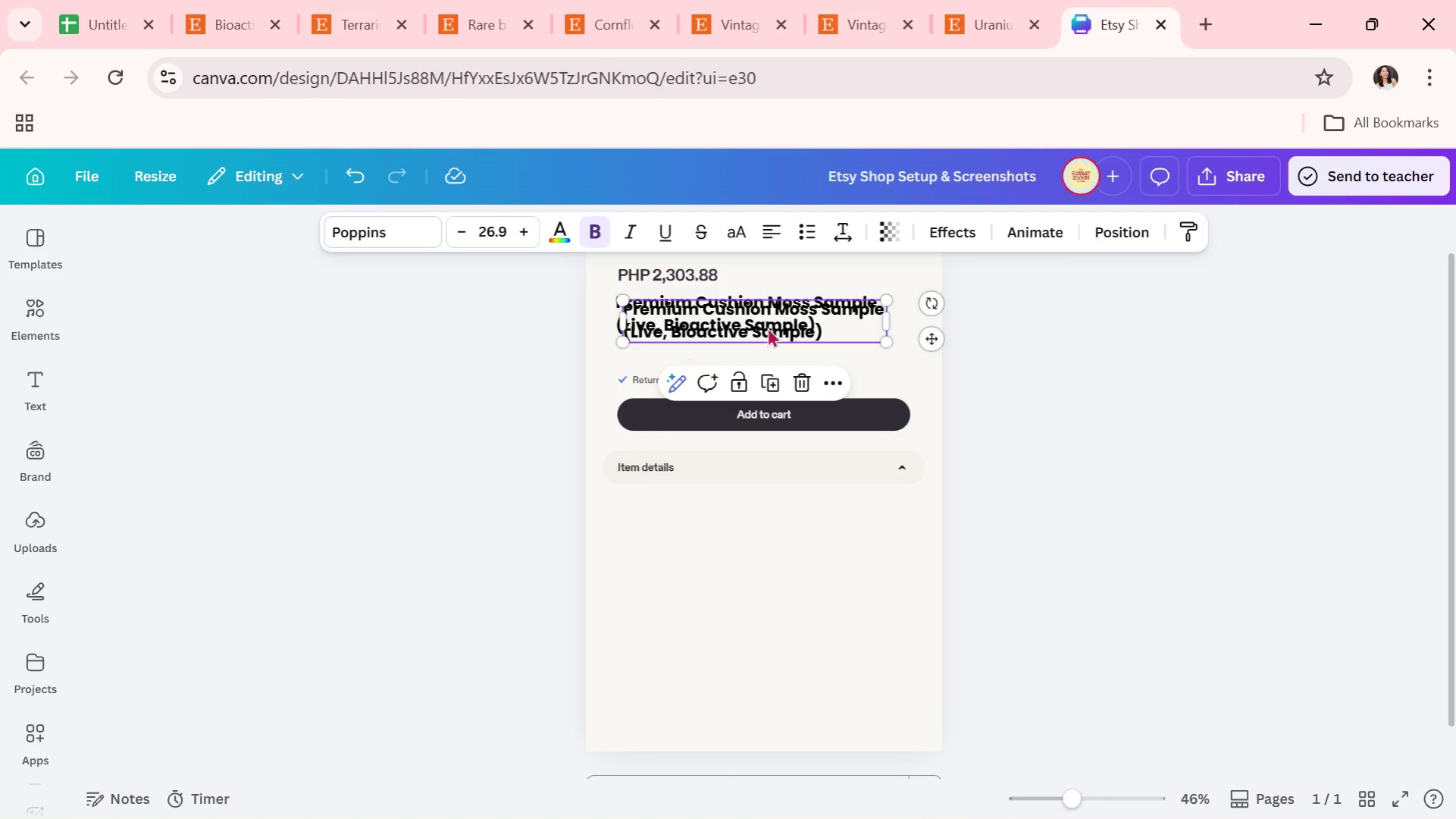 
left_click_drag(start_coordinate=[769, 323], to_coordinate=[808, 582])
 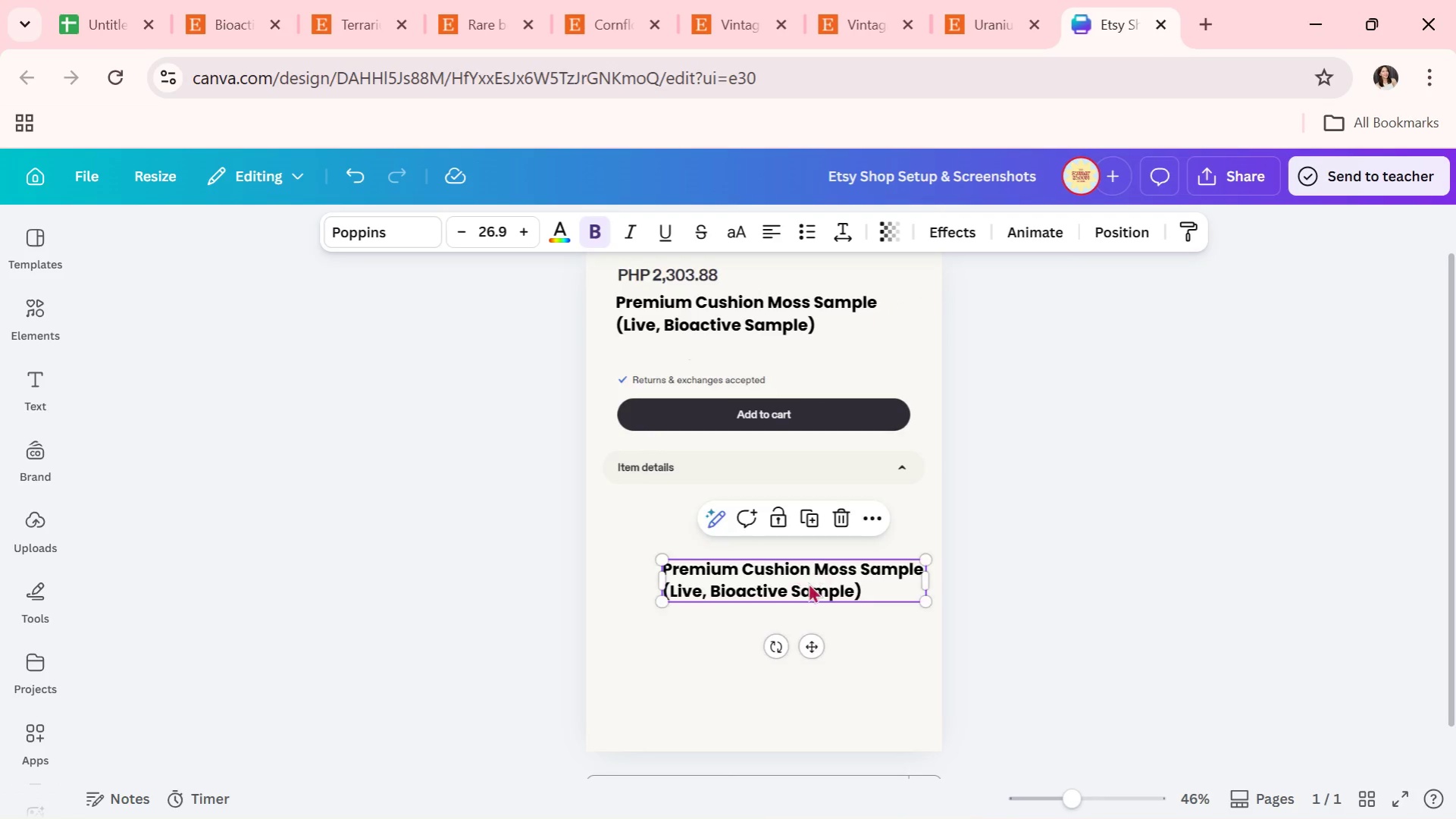 
left_click([808, 582])
 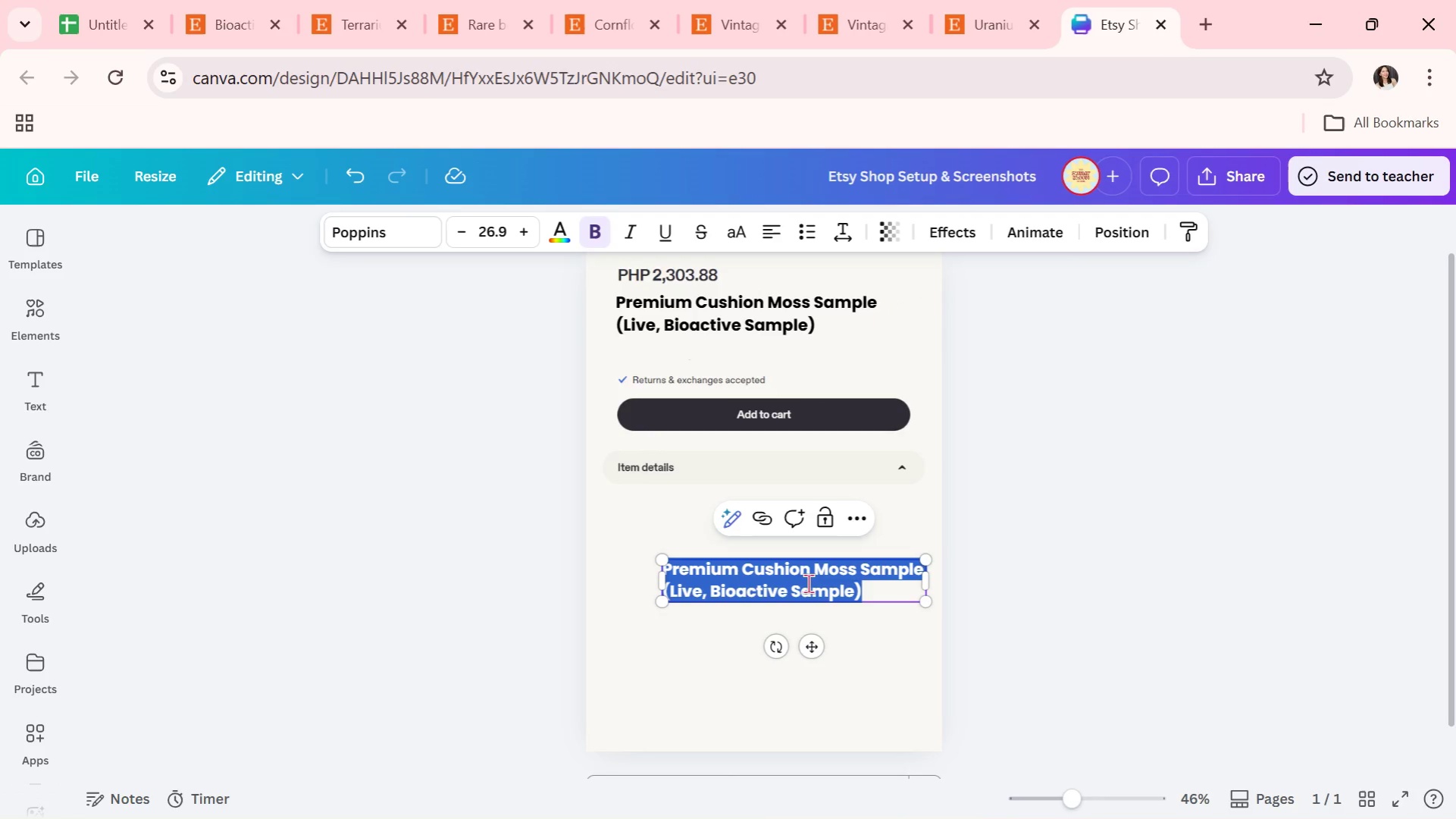 
key(Control+V)
 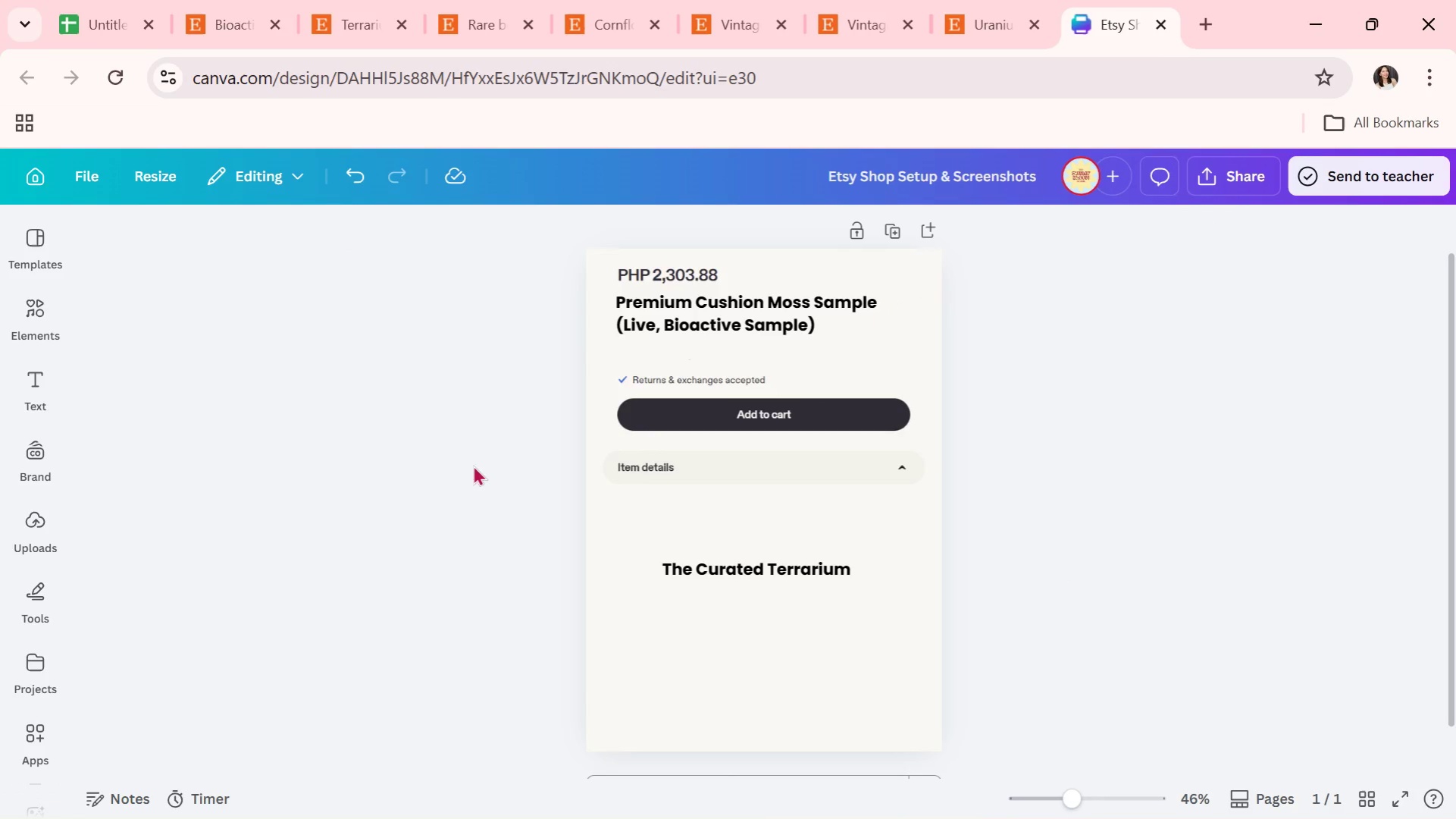 
left_click([39, 306])
 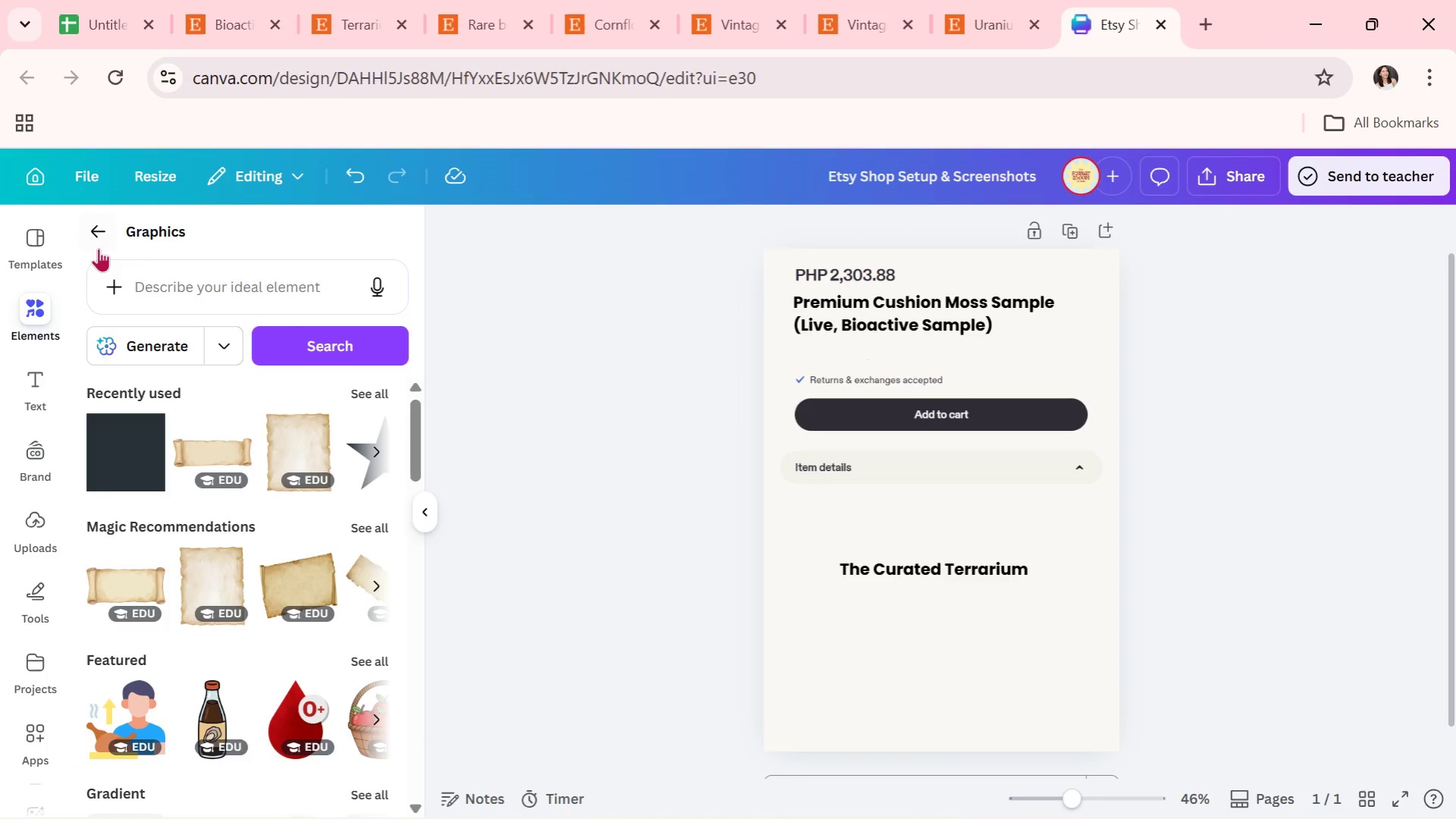 
left_click([177, 306])
 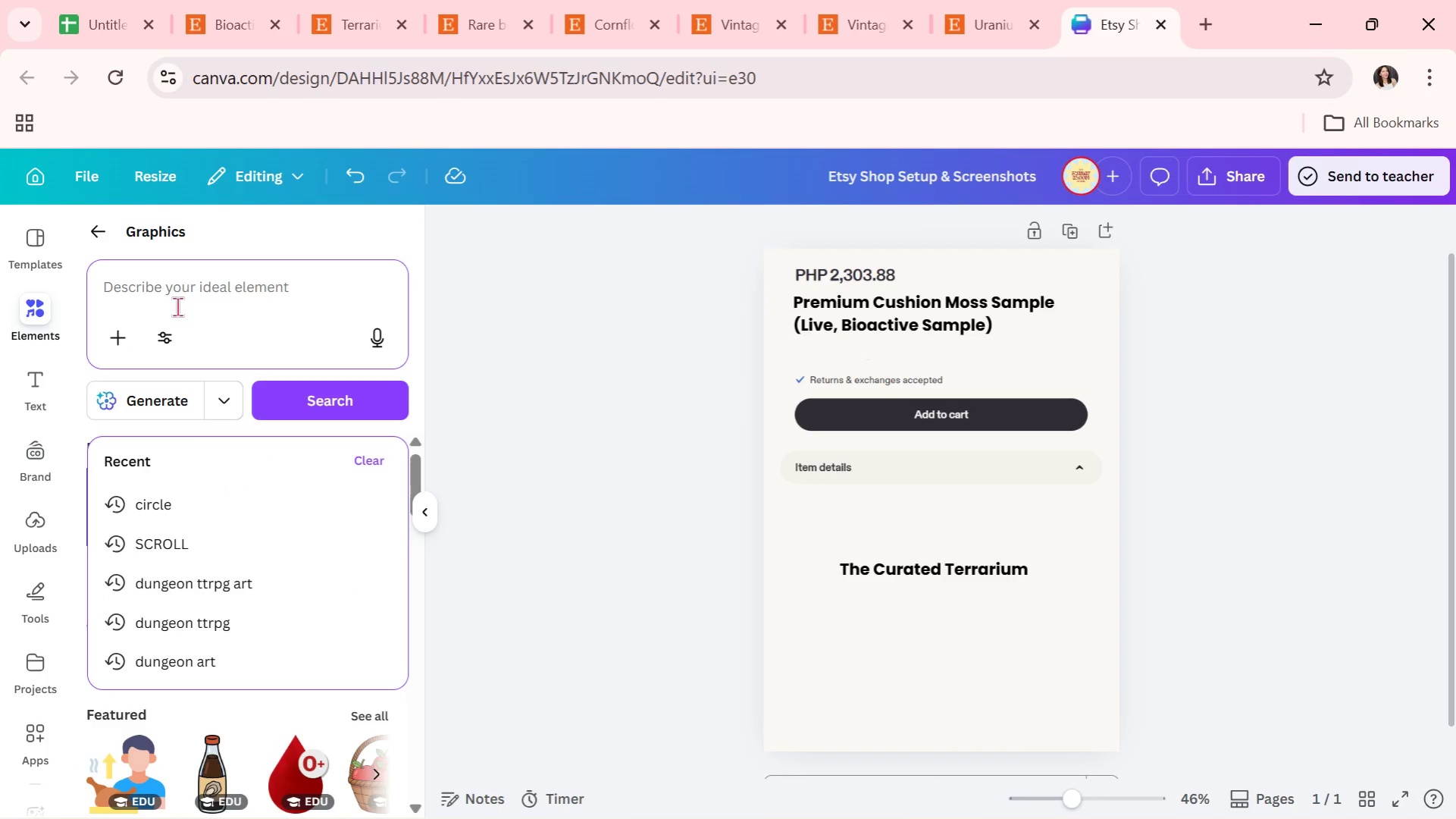 
type(star)
 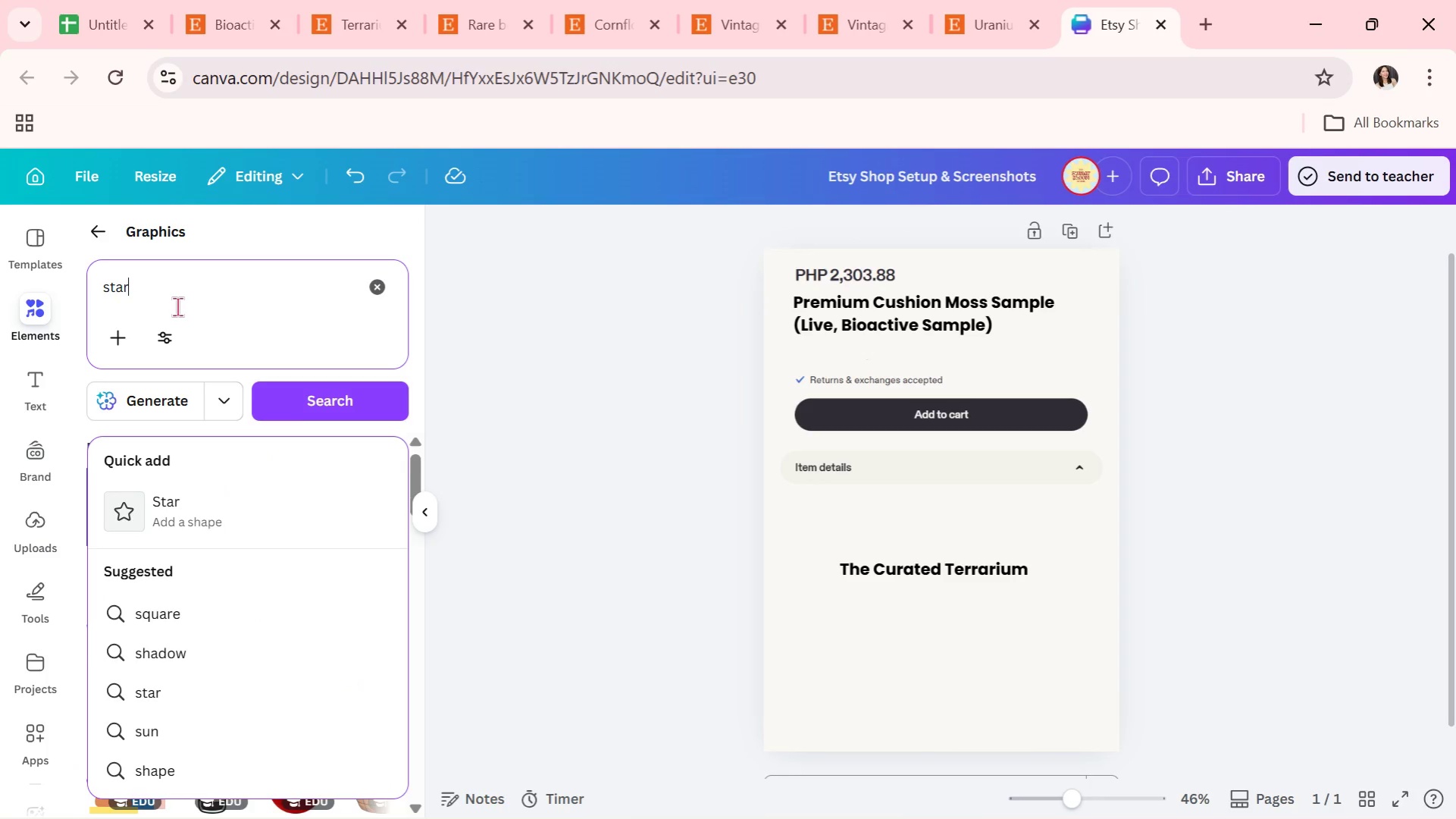 
key(Enter)
 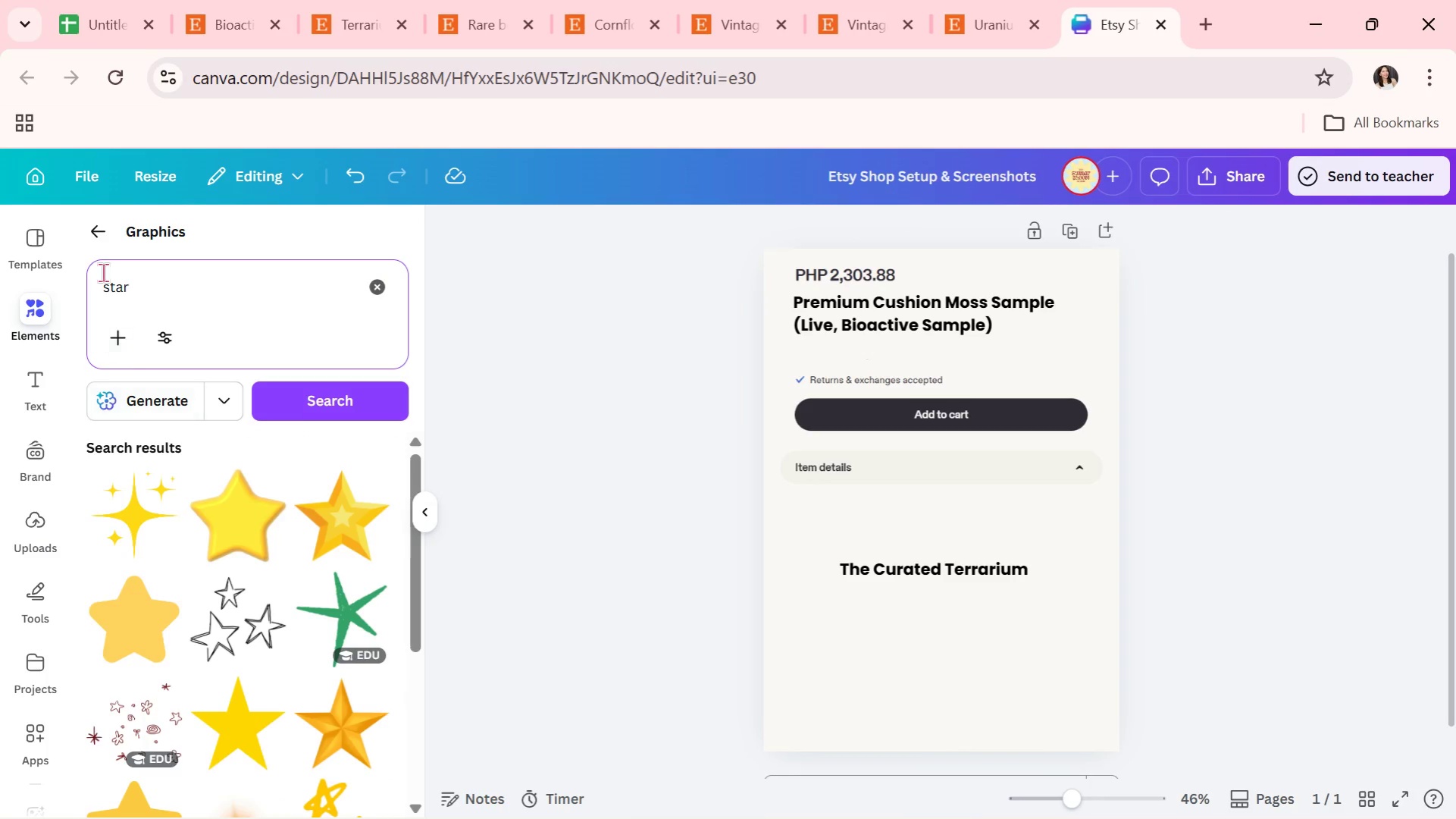 
left_click([102, 238])
 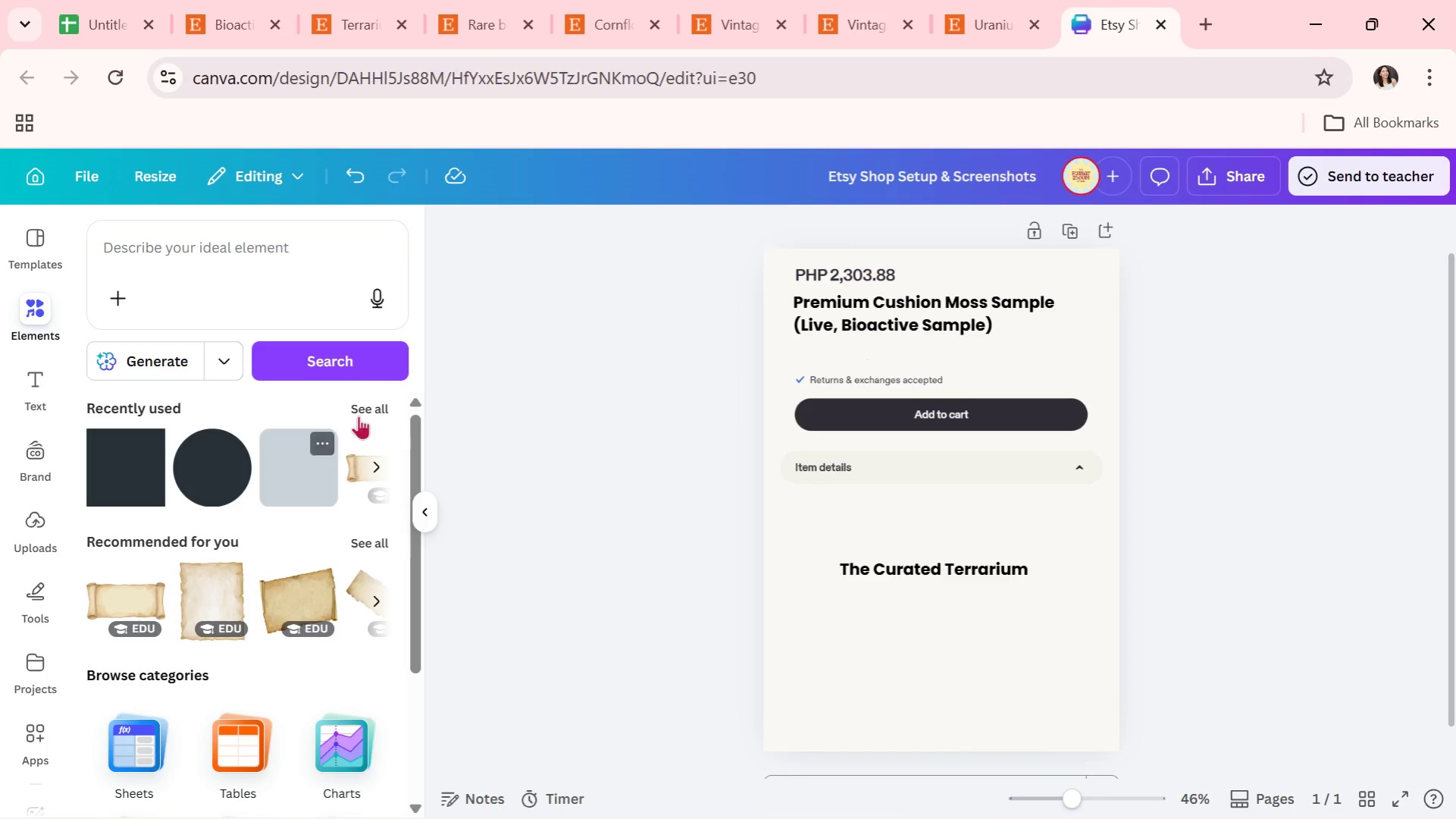 
left_click([376, 406])
 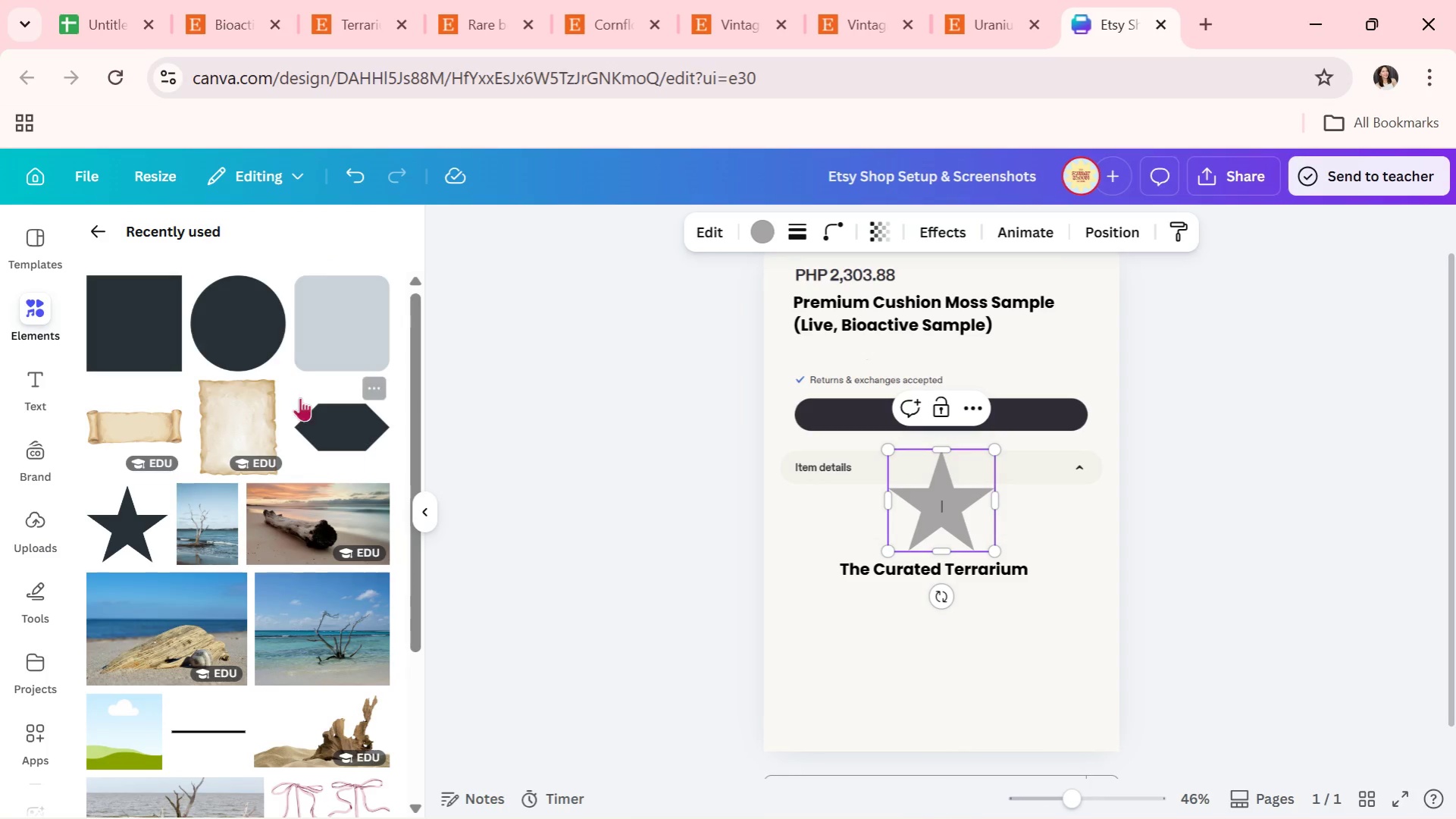 
left_click([89, 226])
 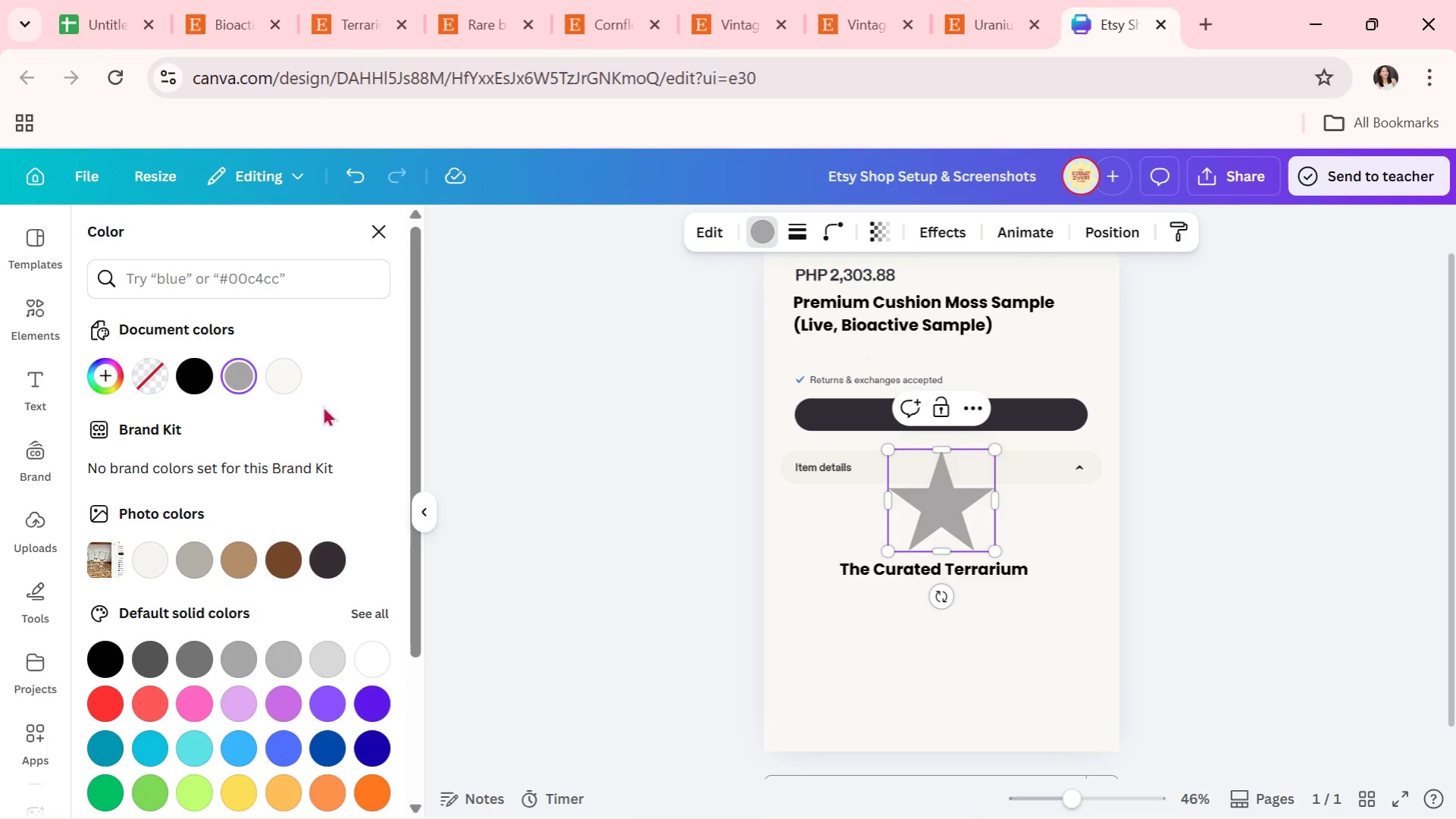 
left_click([193, 372])
 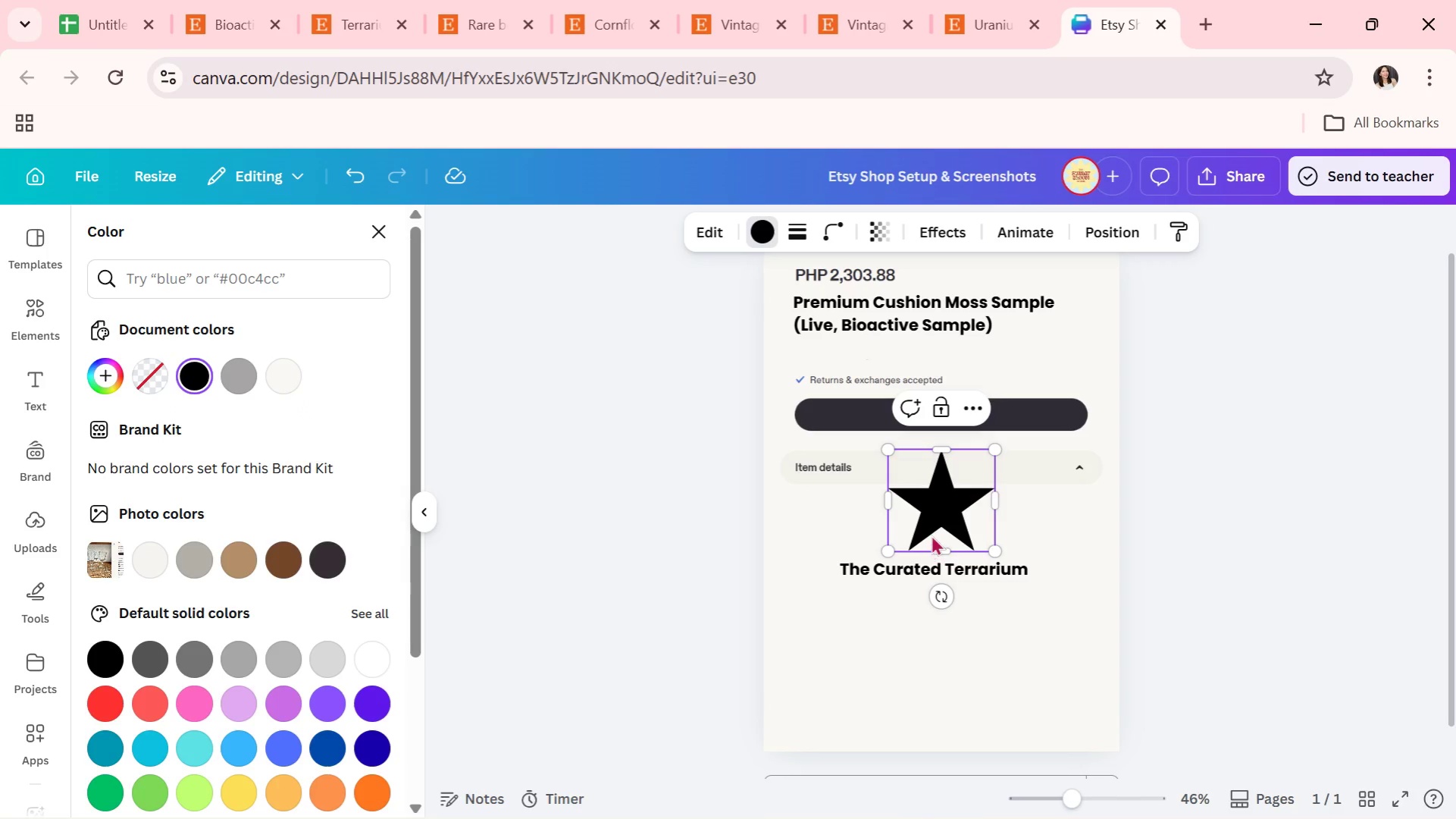 
left_click_drag(start_coordinate=[935, 513], to_coordinate=[982, 674])
 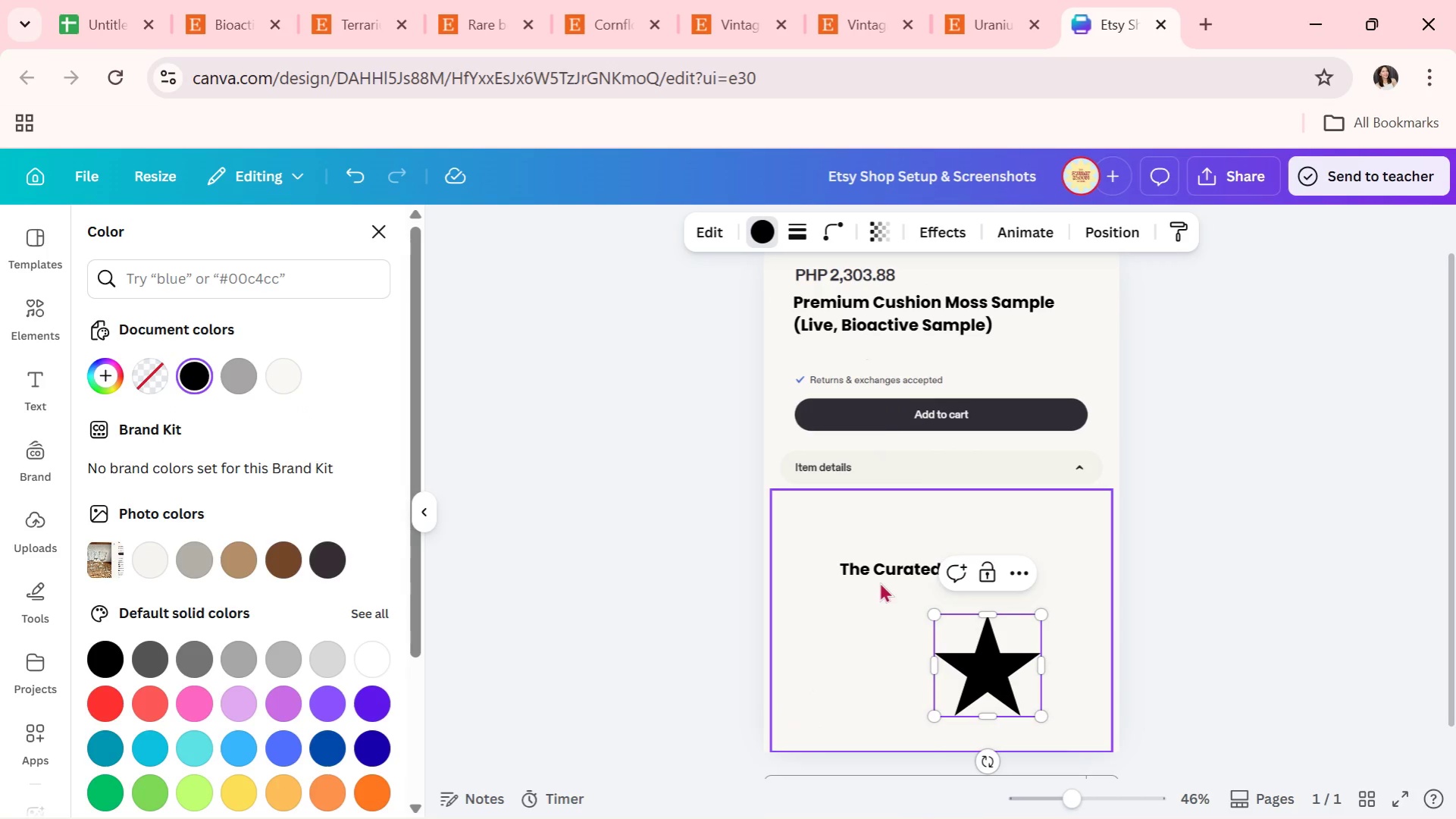 
left_click([880, 581])
 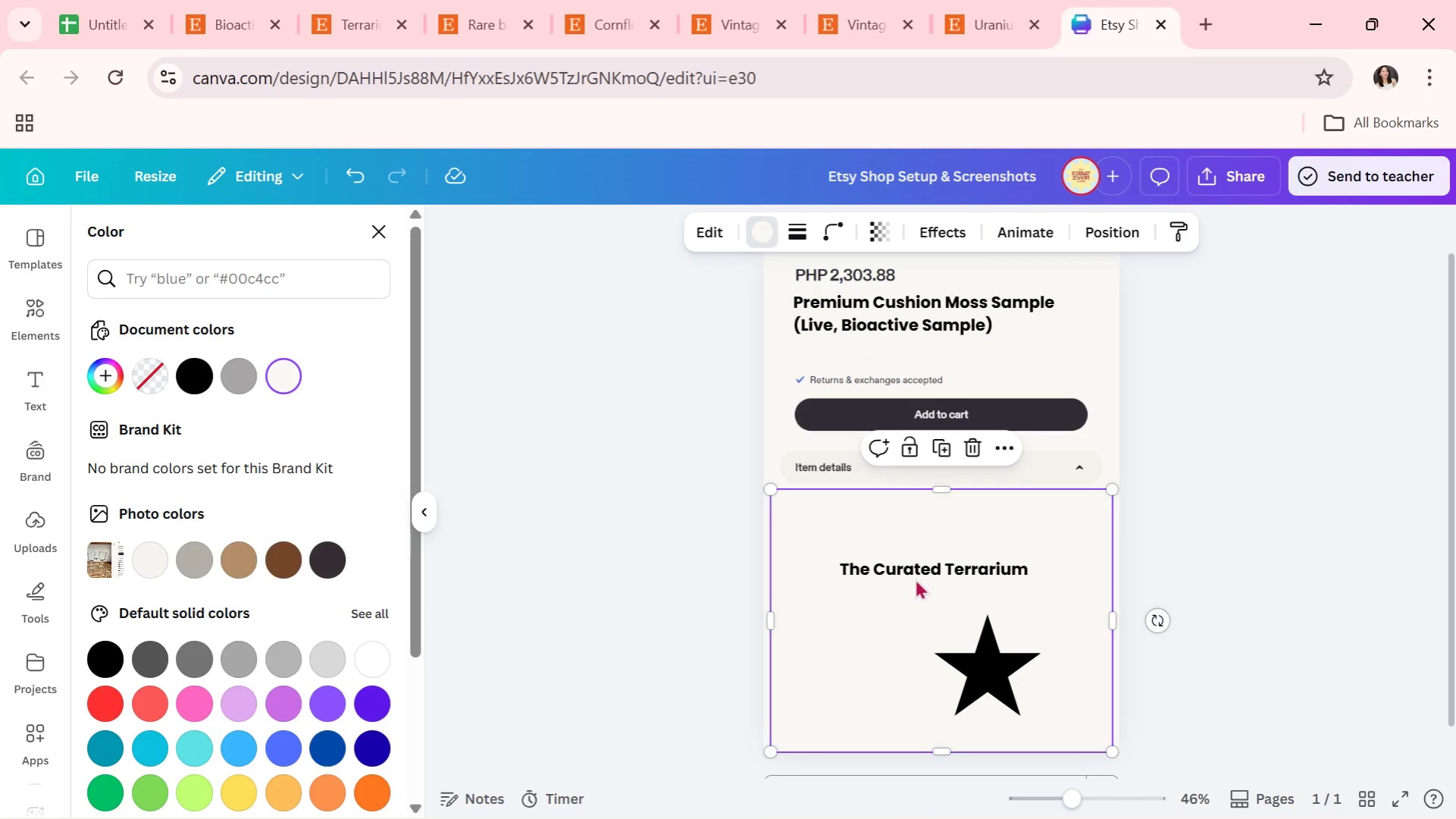 
left_click([922, 570])
 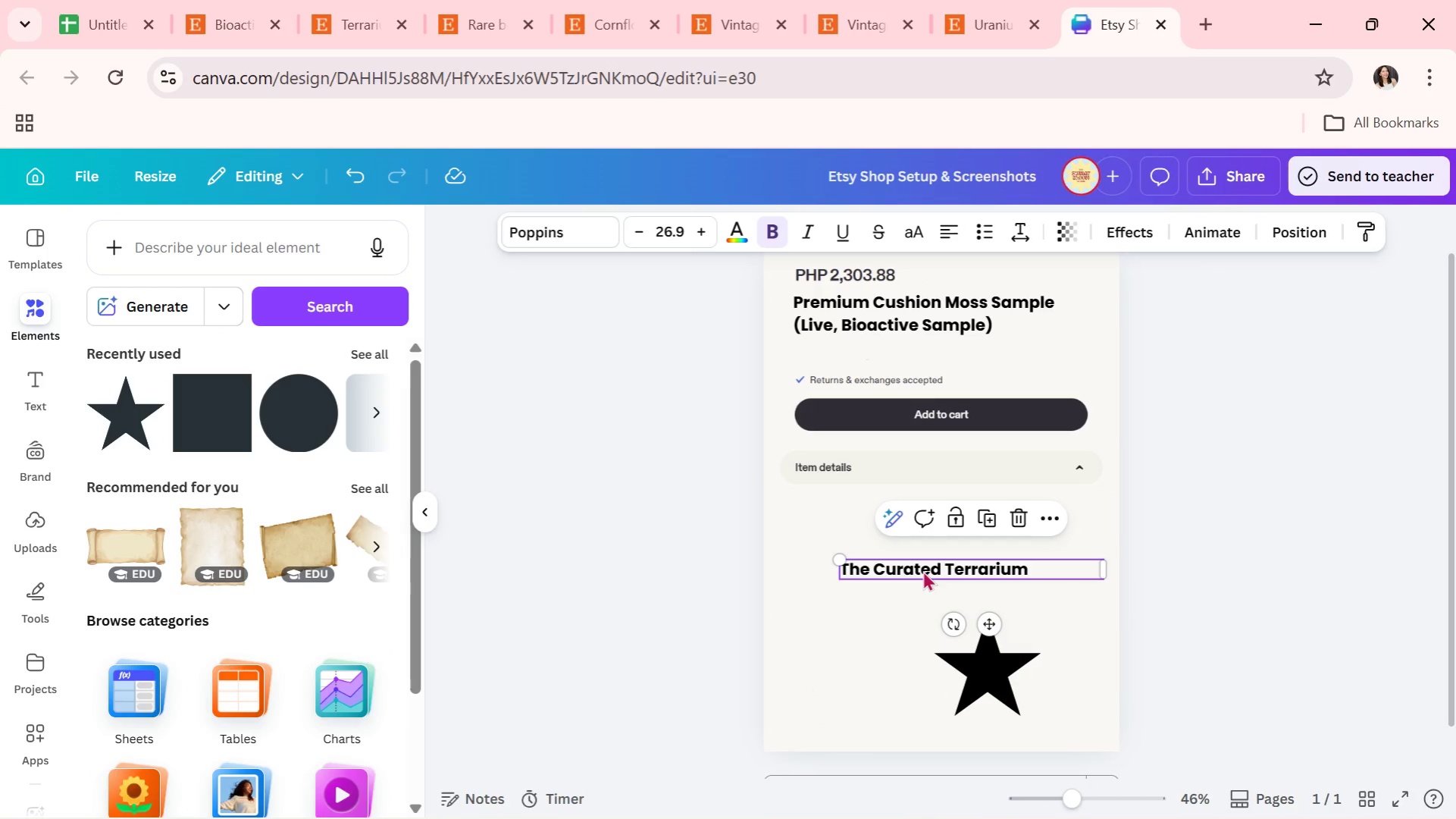 
left_click_drag(start_coordinate=[922, 570], to_coordinate=[871, 362])
 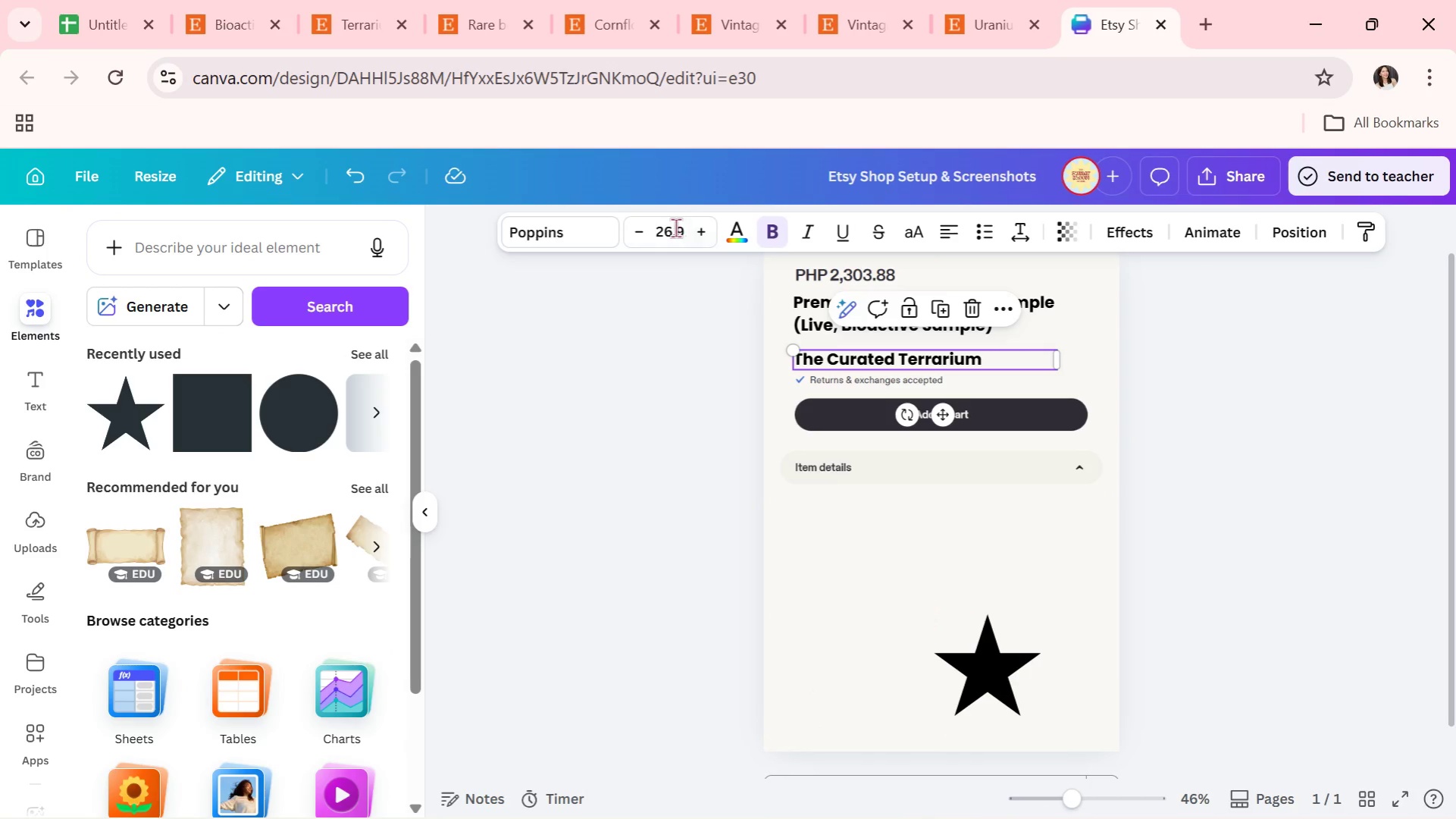 
left_click([675, 228])
 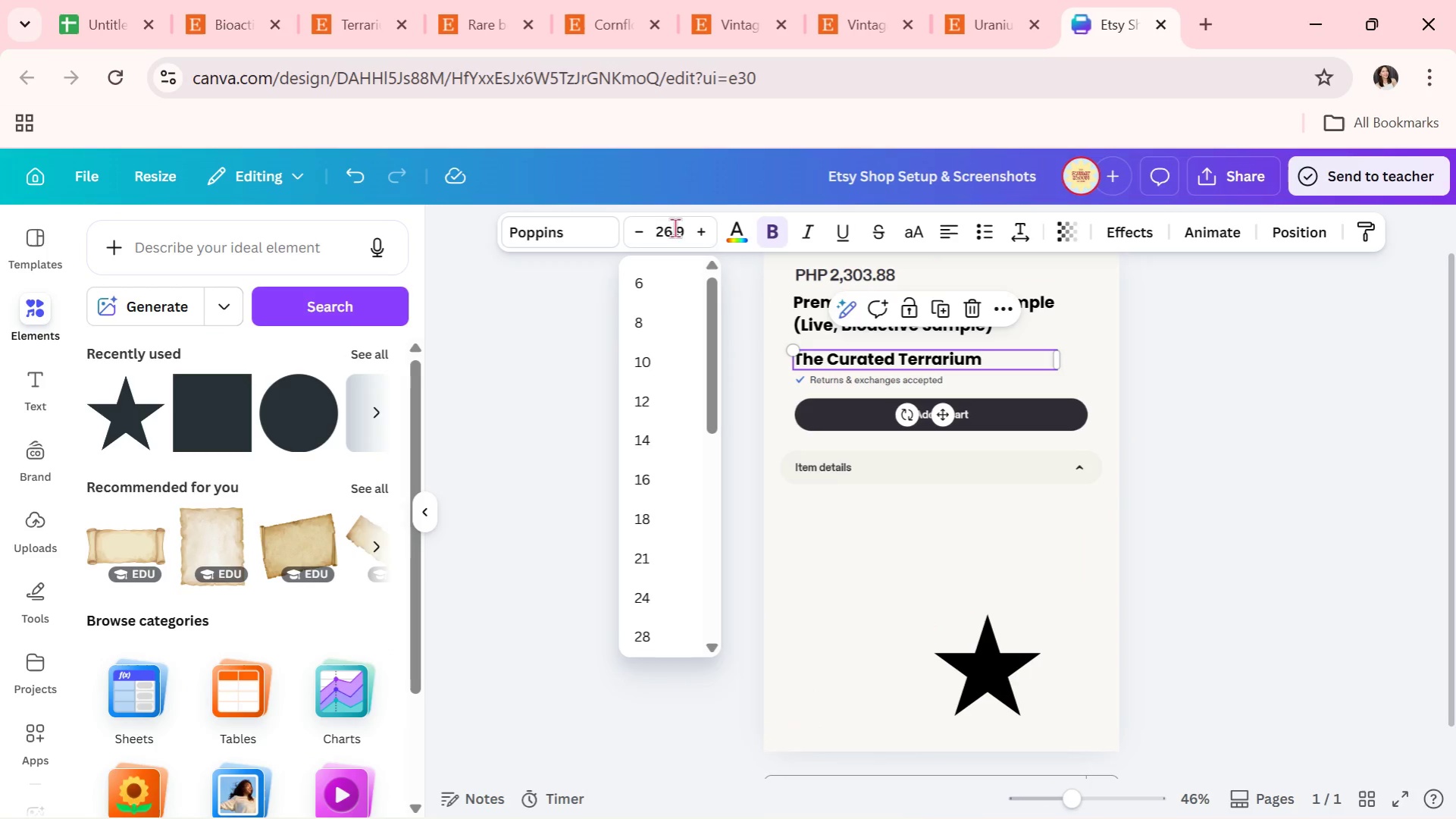 
double_click([675, 228])
 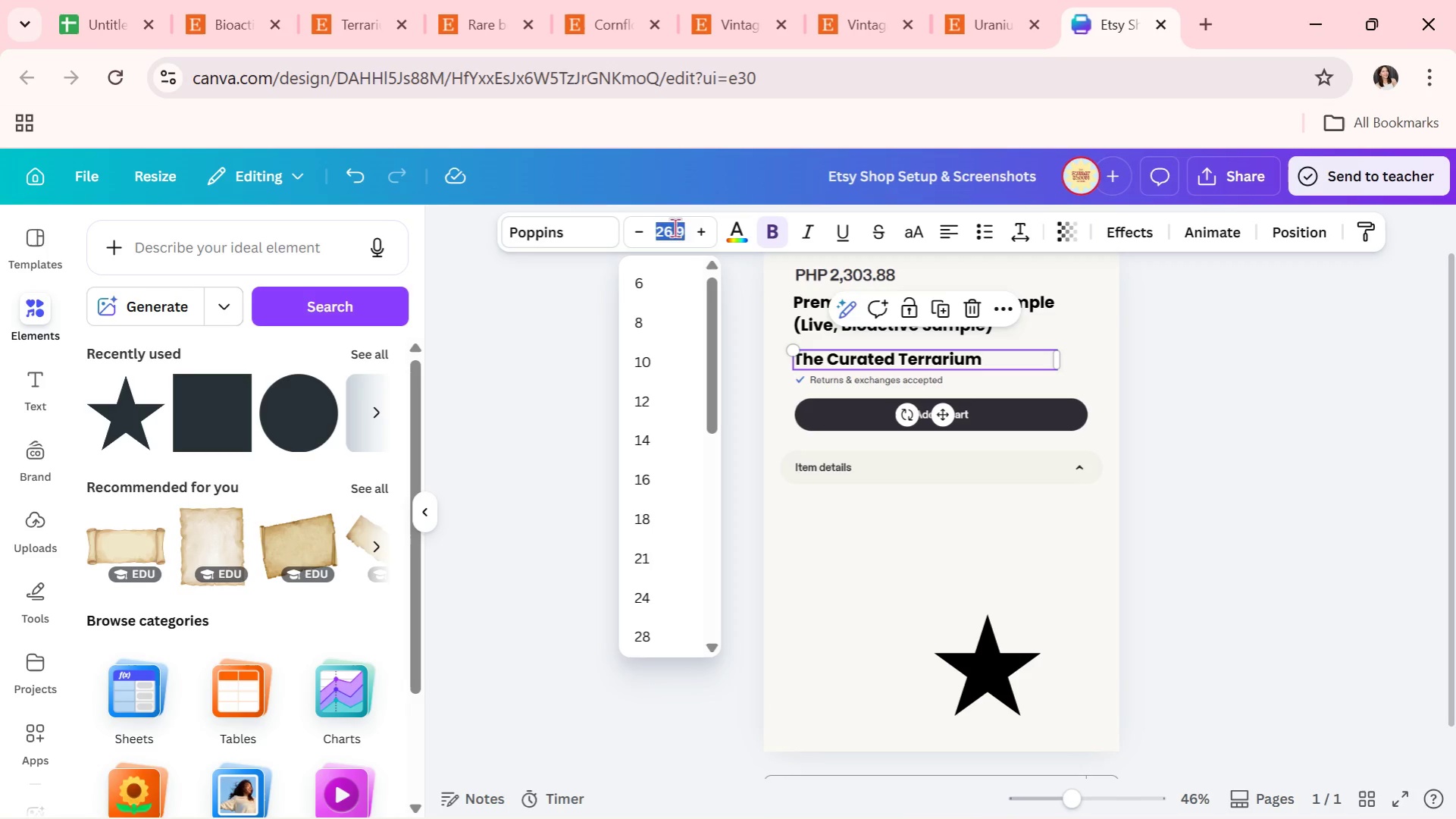 
type(15)
 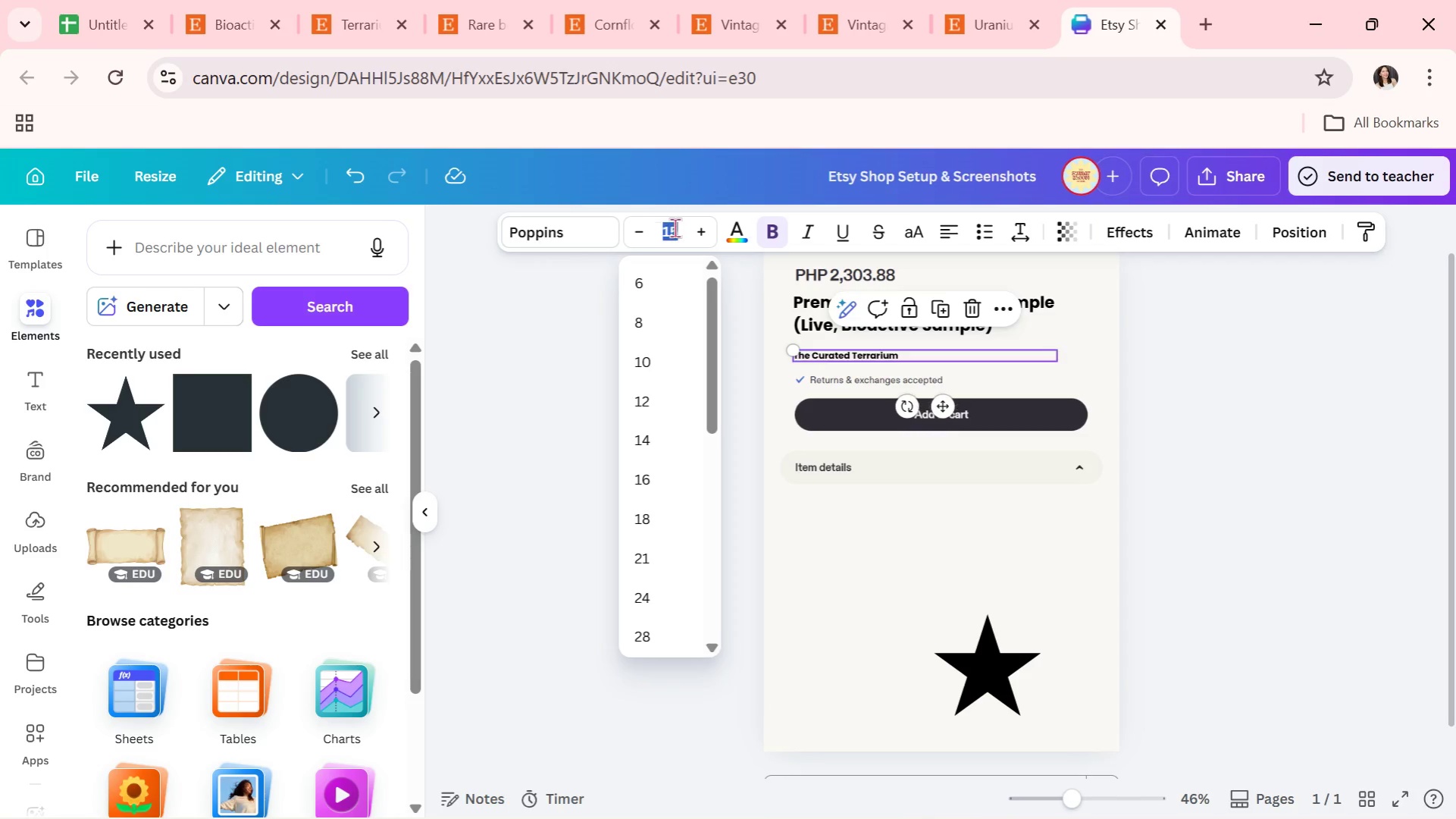 
key(Enter)
 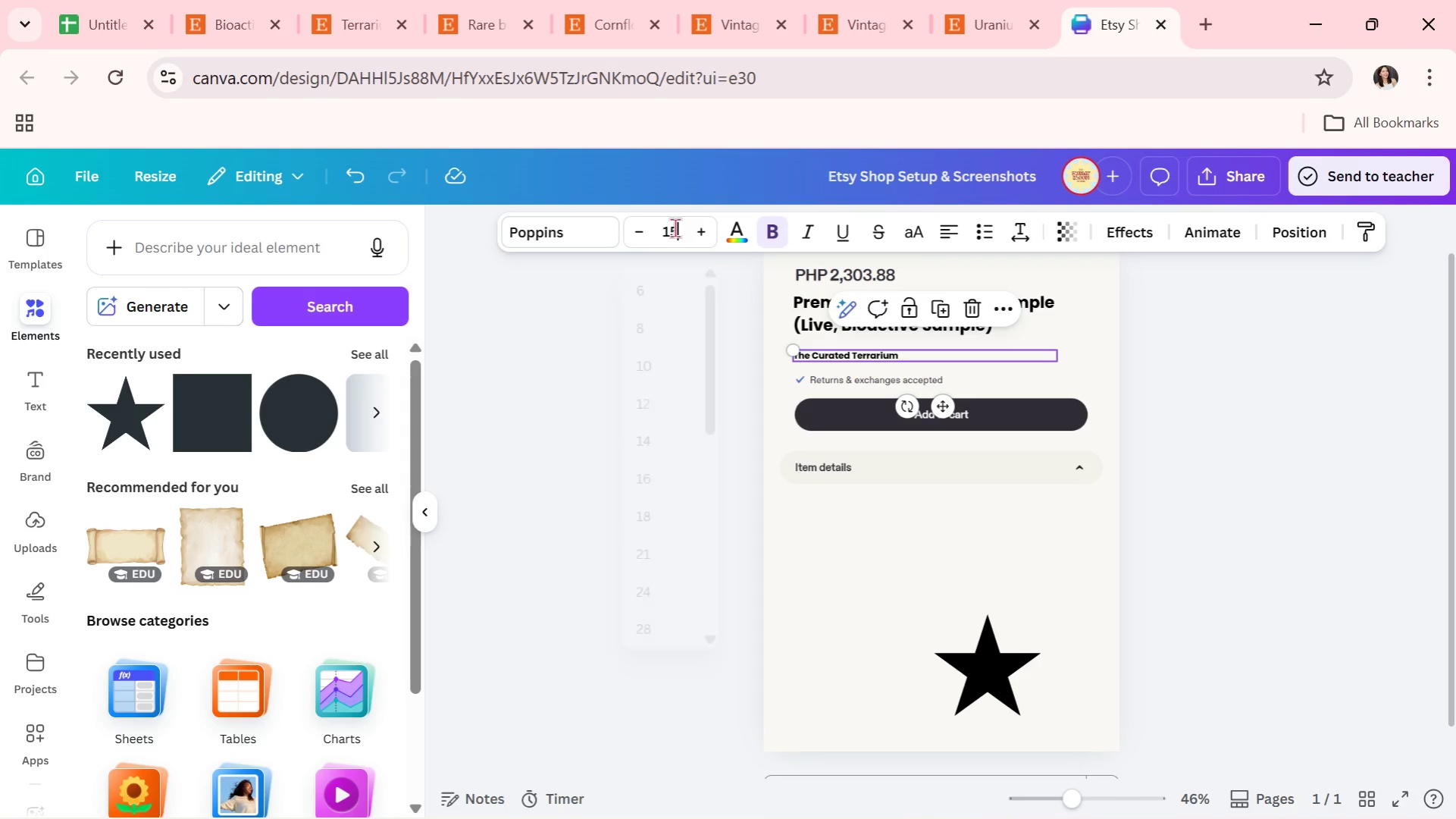 
double_click([675, 228])
 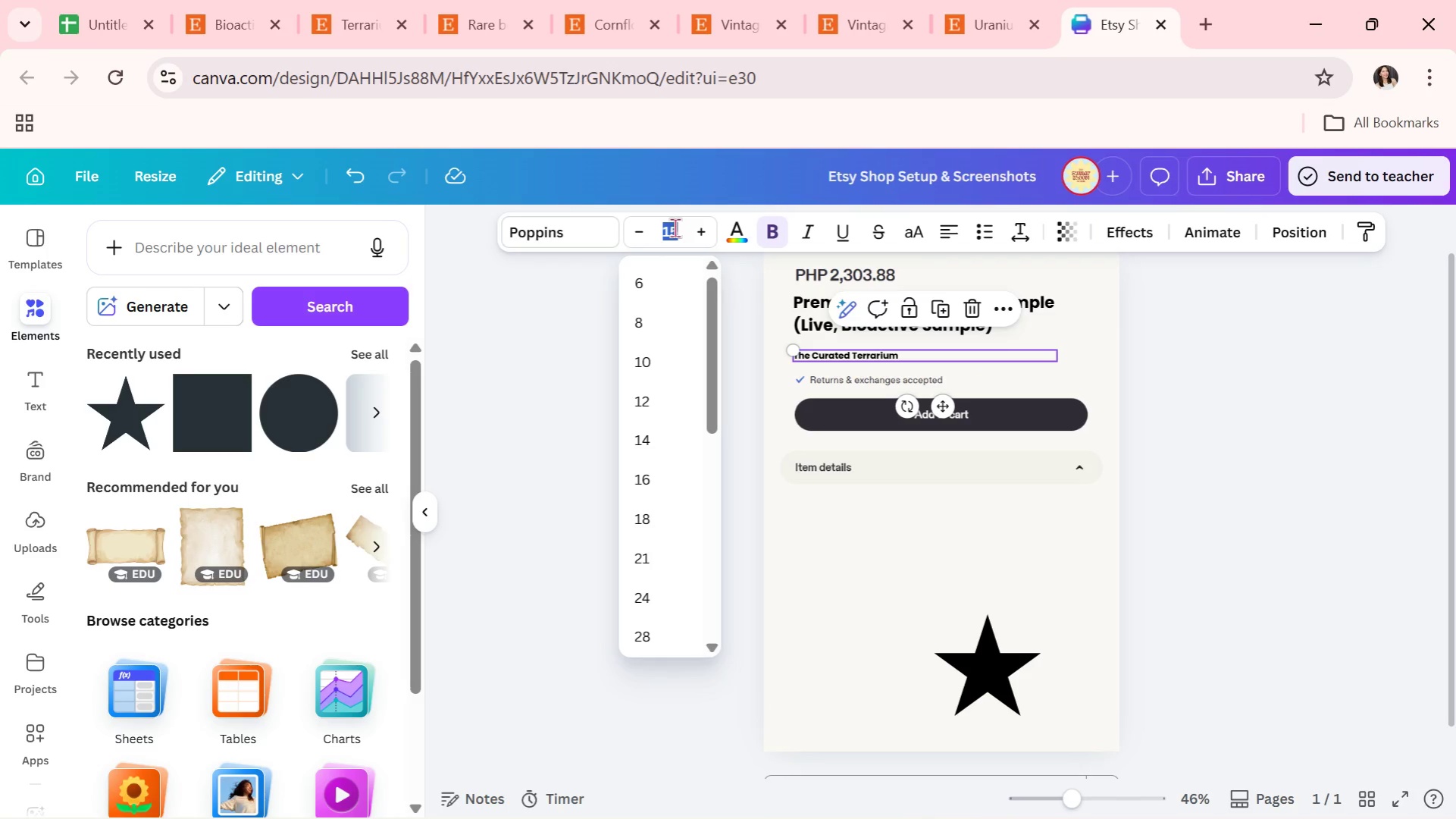 
type(16)
 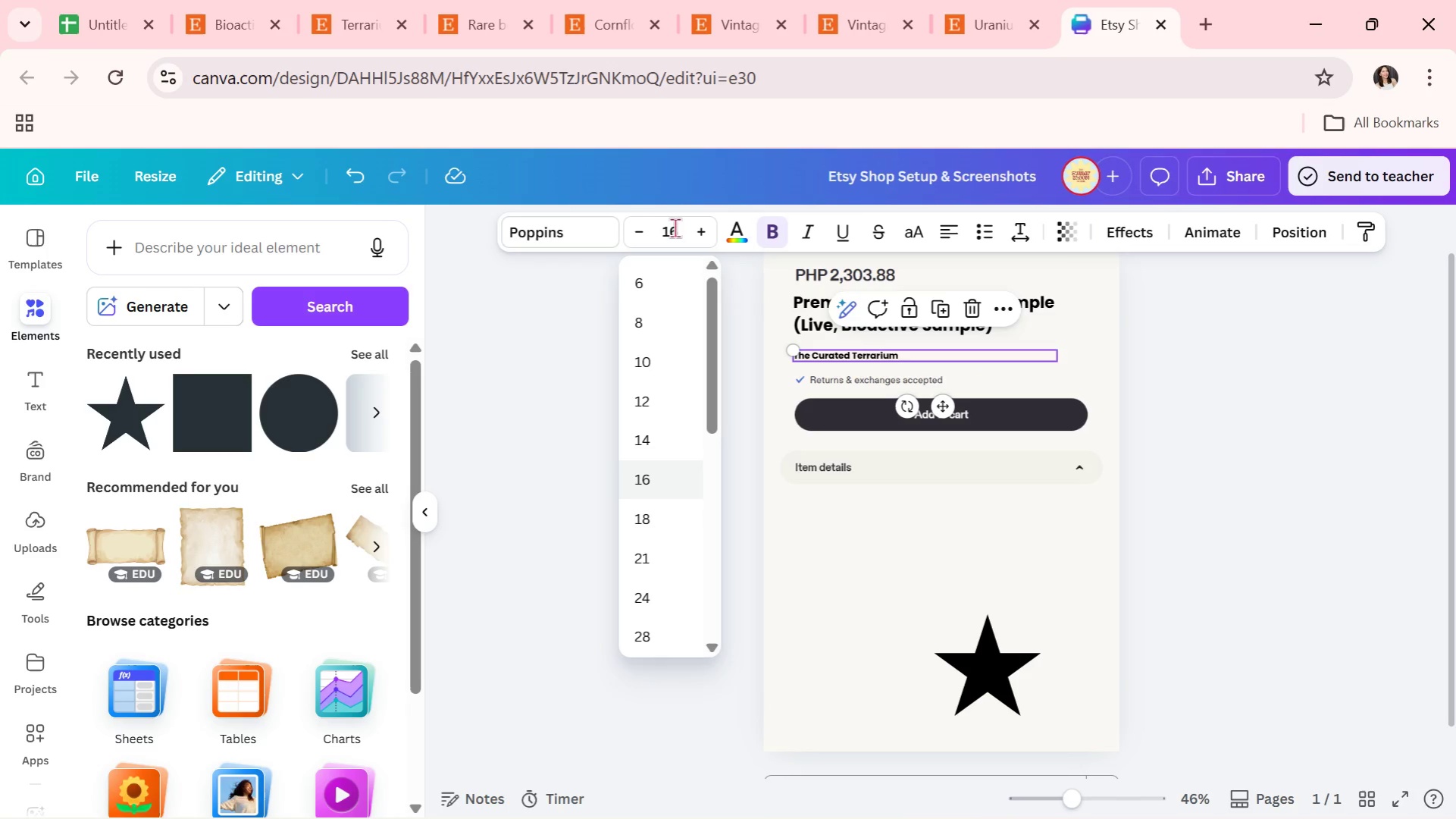 
key(Enter)
 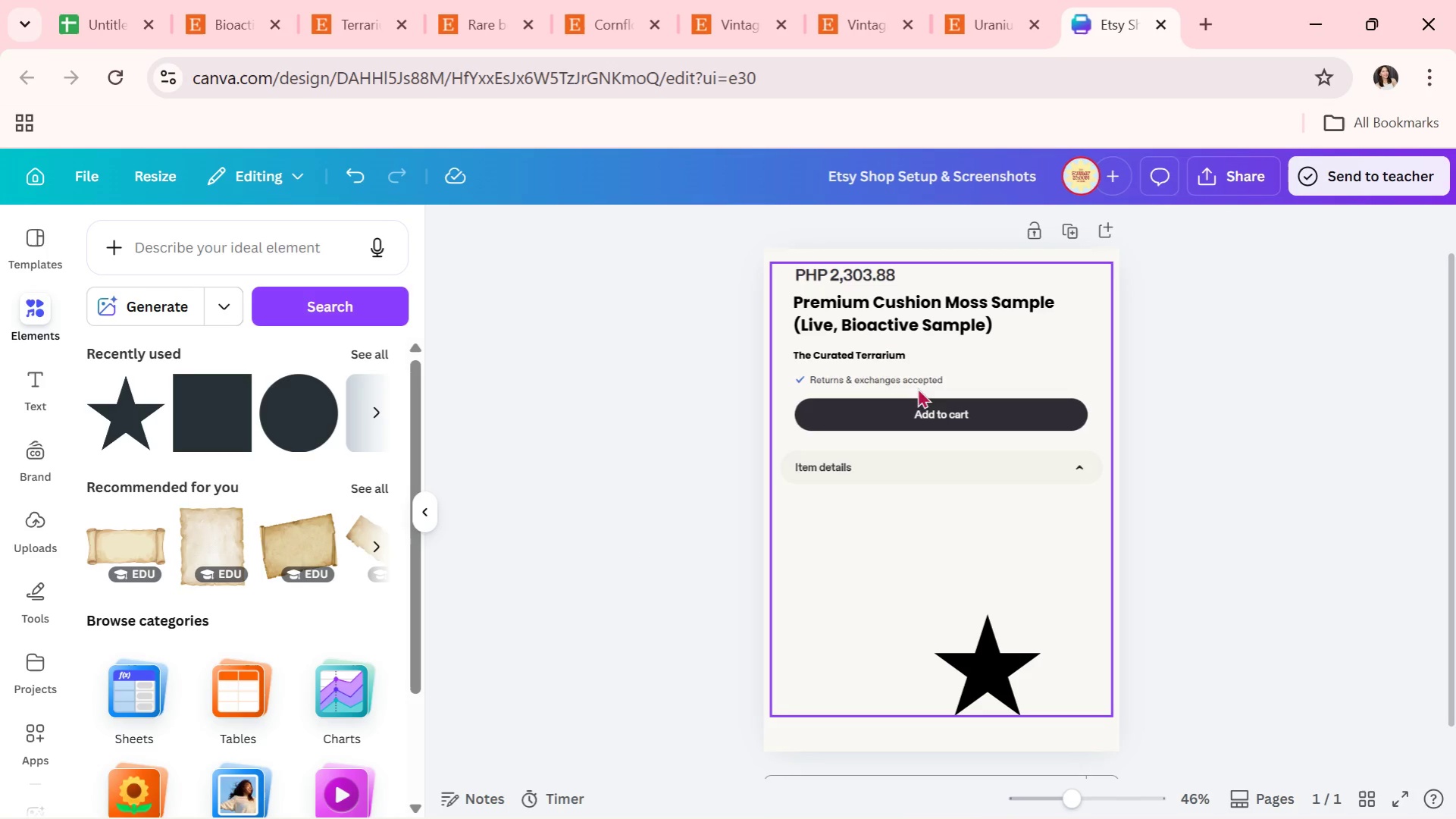 
left_click_drag(start_coordinate=[848, 352], to_coordinate=[847, 344])
 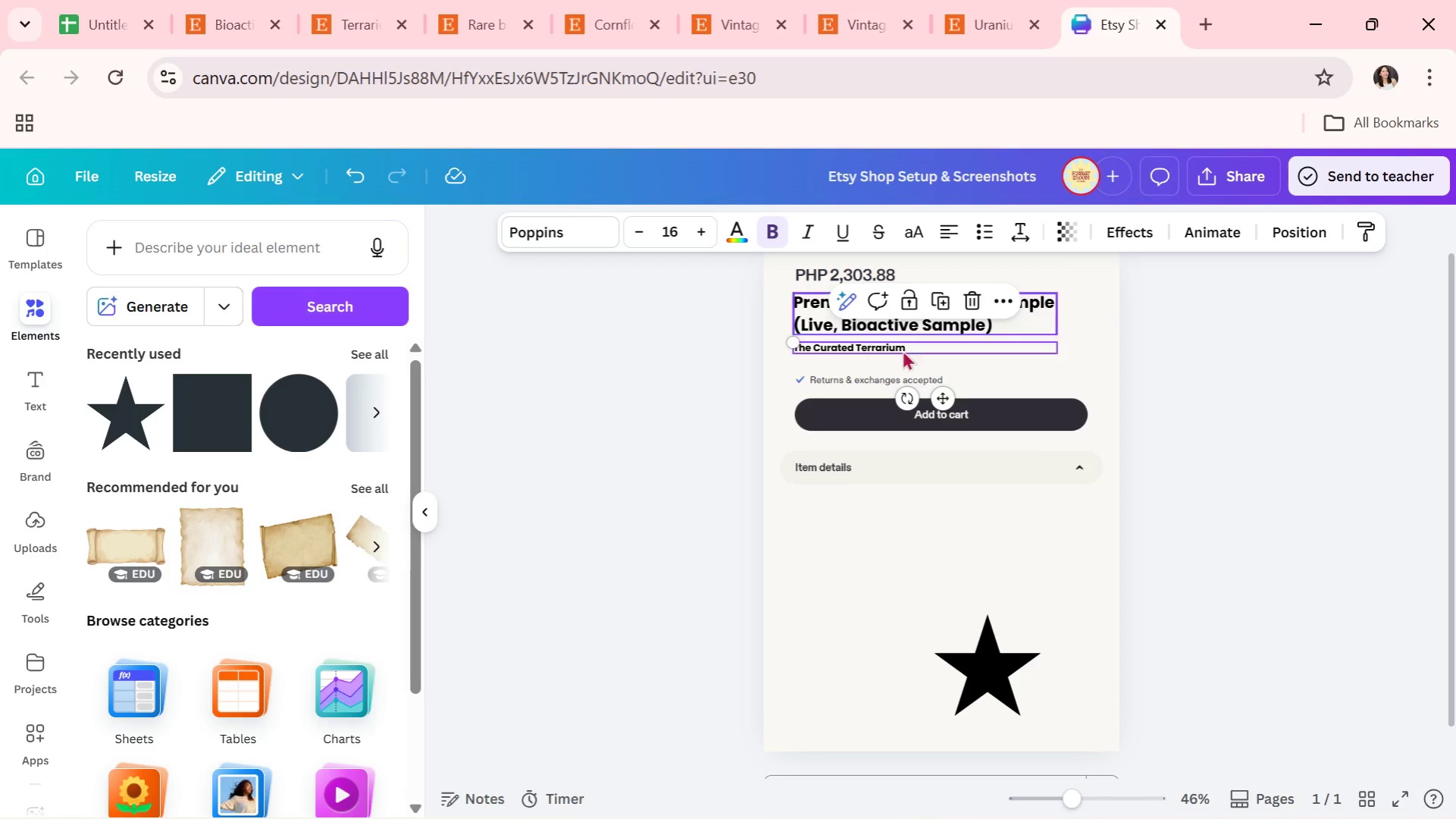 
left_click([1194, 508])
 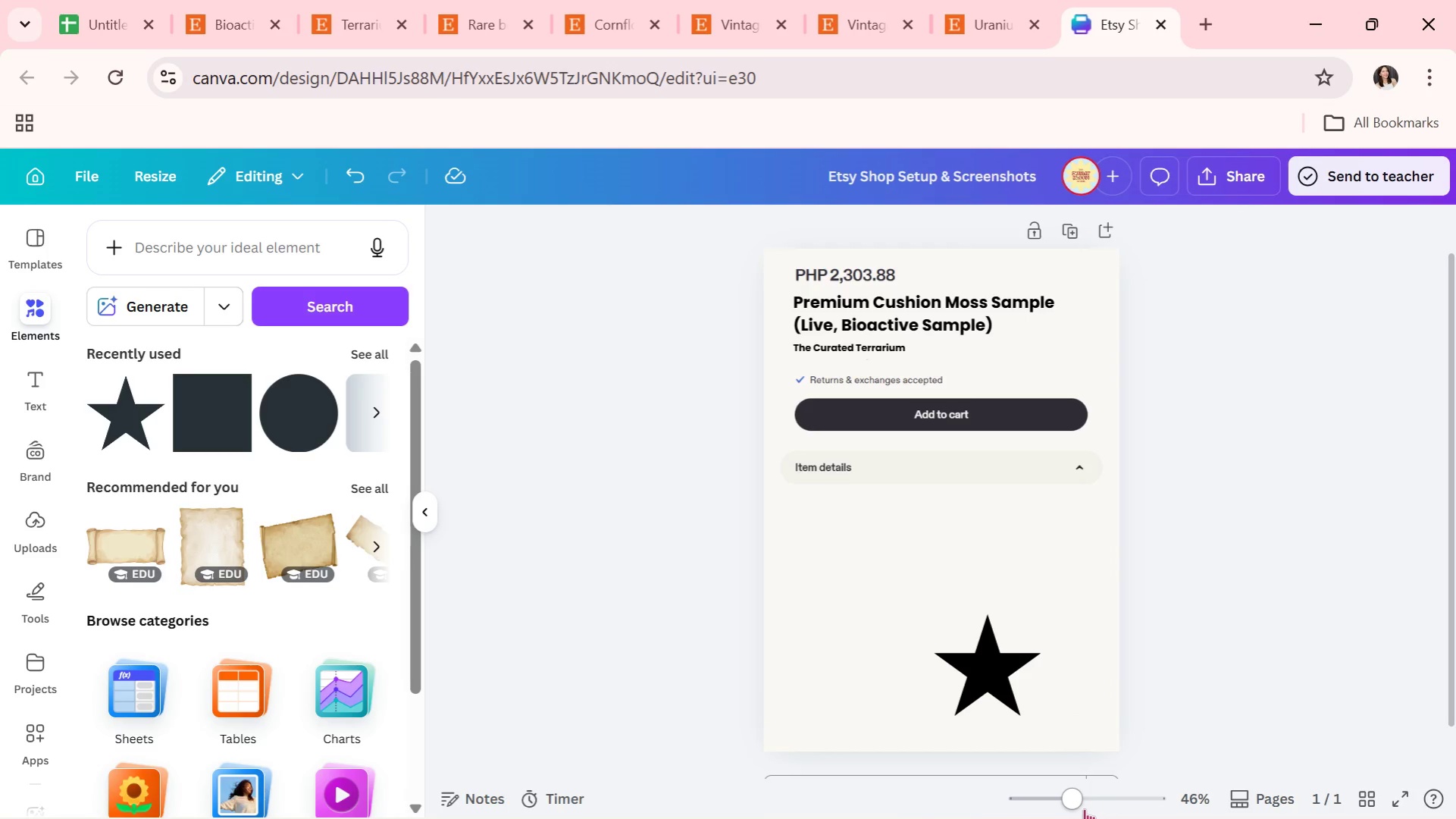 
left_click_drag(start_coordinate=[1076, 801], to_coordinate=[1082, 805])
 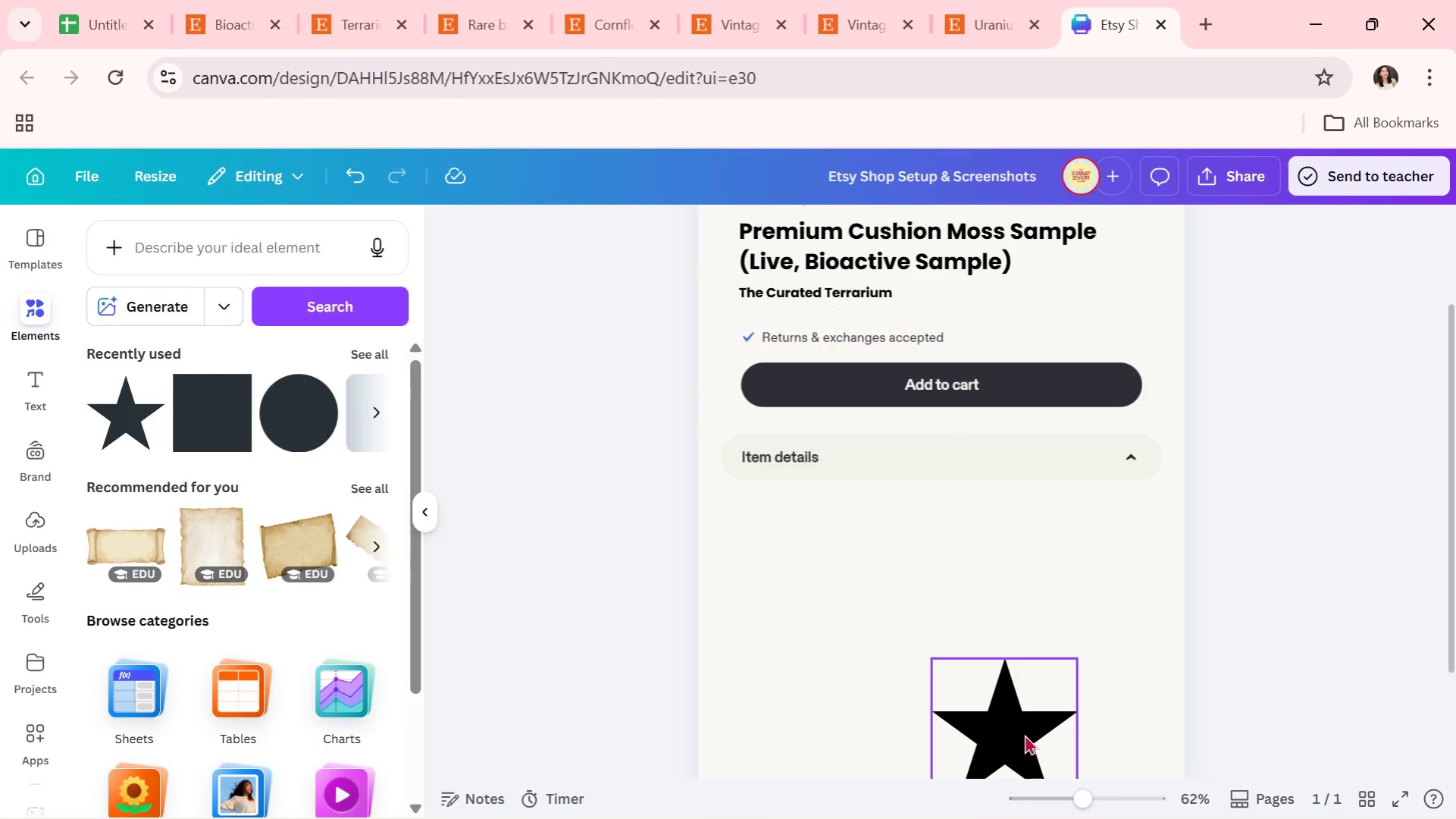 
left_click_drag(start_coordinate=[1023, 734], to_coordinate=[994, 328])
 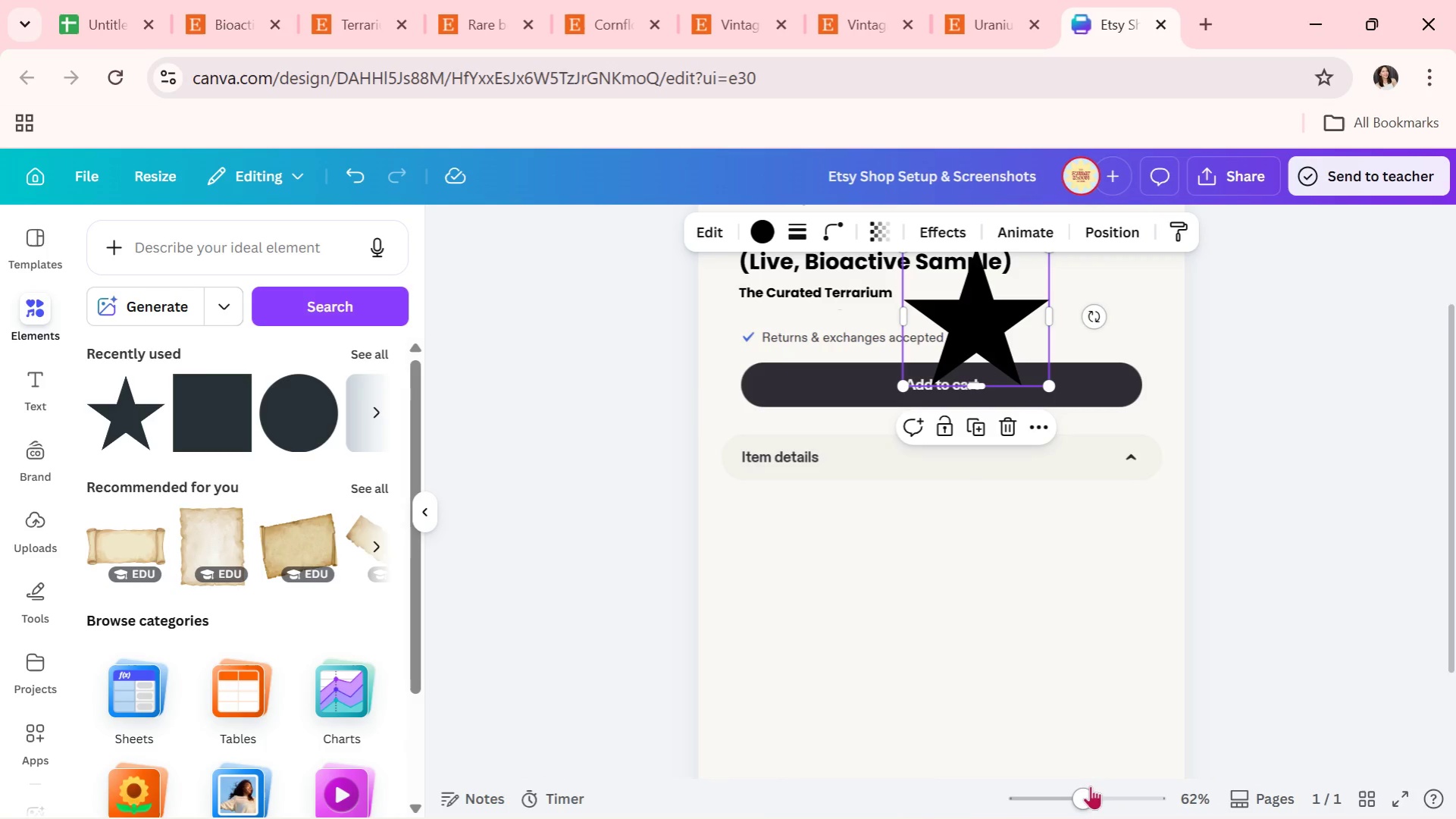 
left_click_drag(start_coordinate=[1084, 806], to_coordinate=[1097, 804])
 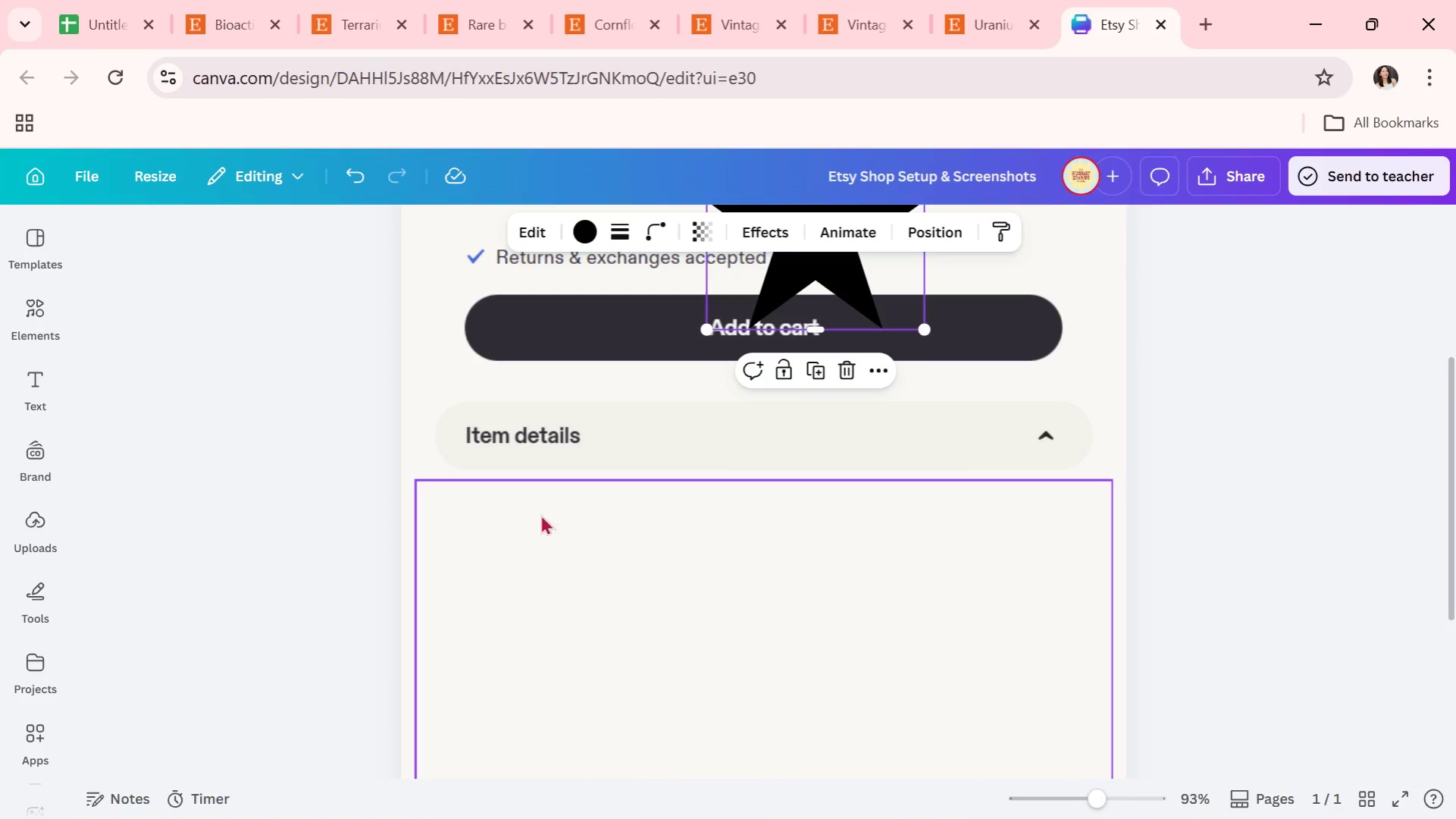 
scroll: coordinate [572, 516], scroll_direction: up, amount: 2.0
 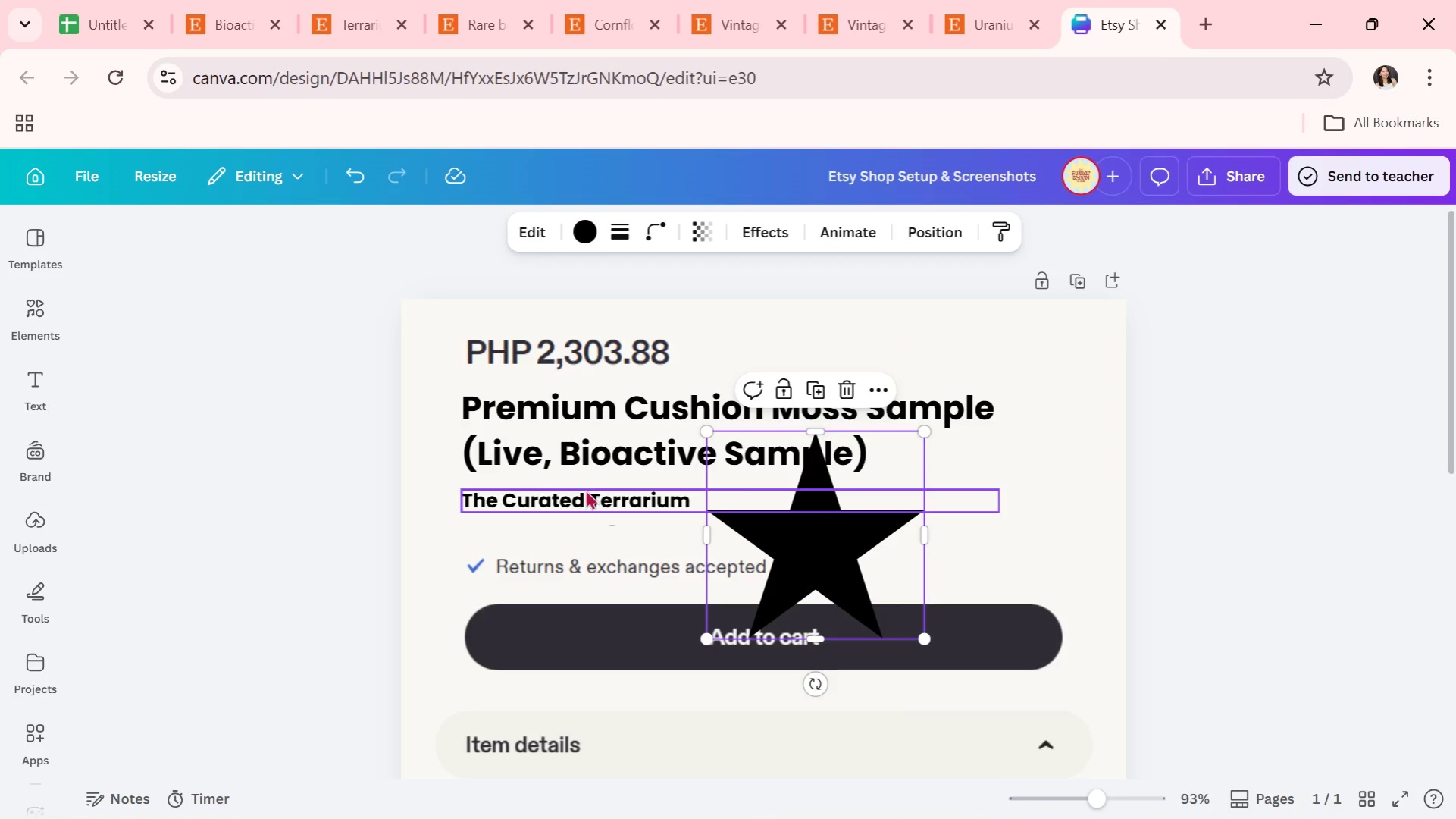 
left_click_drag(start_coordinate=[585, 501], to_coordinate=[585, 497])
 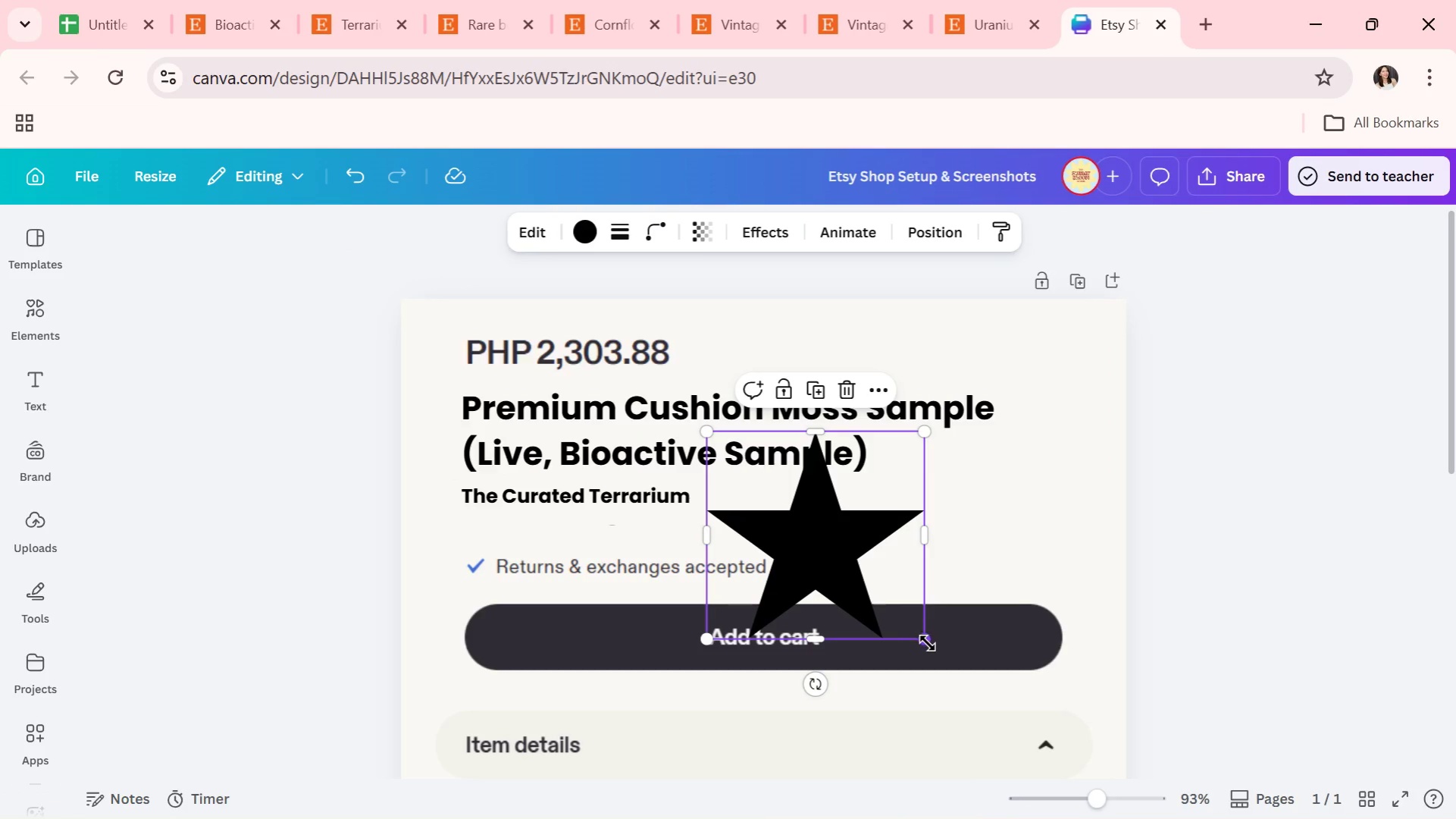 
left_click_drag(start_coordinate=[927, 643], to_coordinate=[731, 447])
 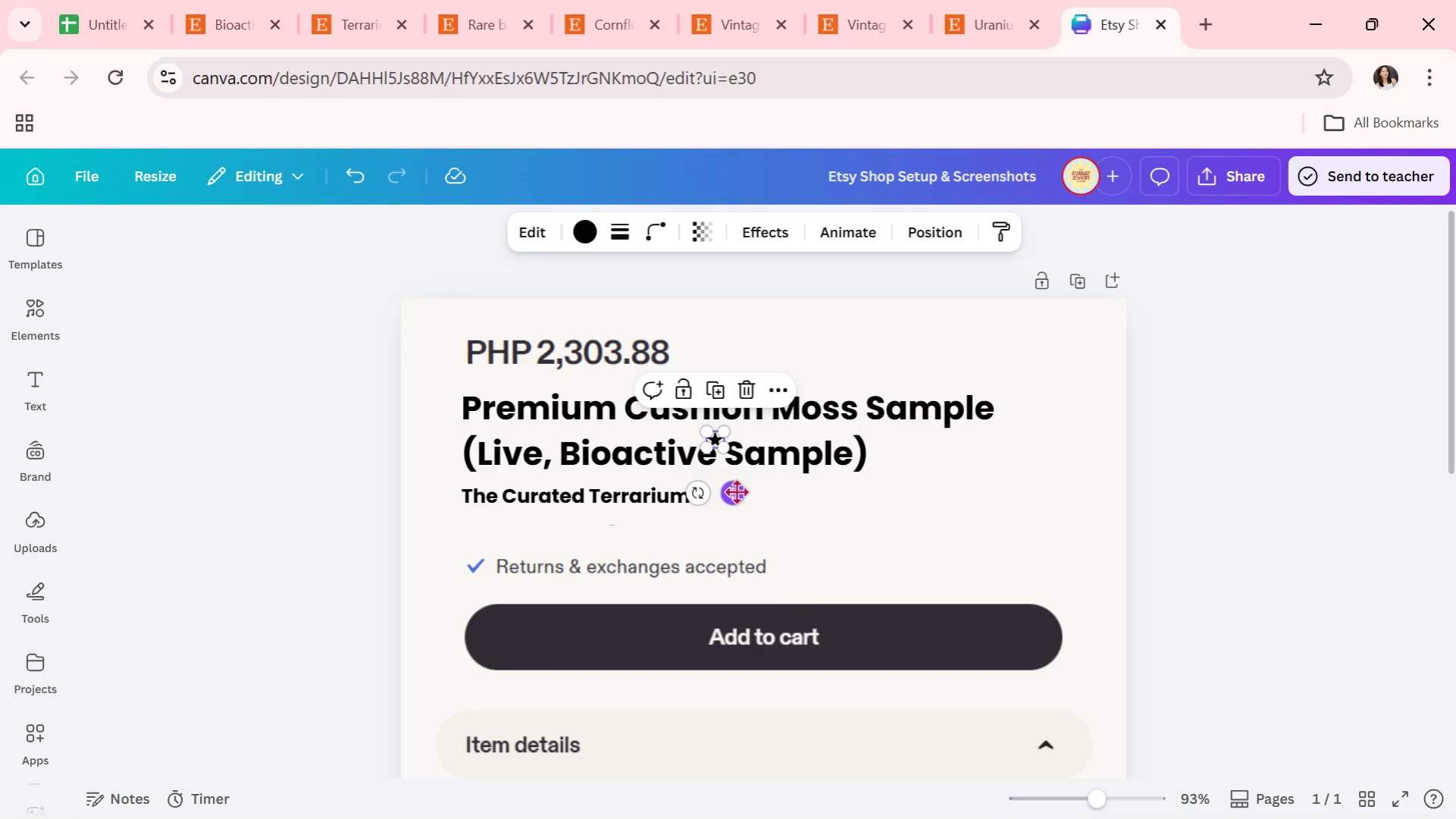 
left_click_drag(start_coordinate=[736, 491], to_coordinate=[728, 549])
 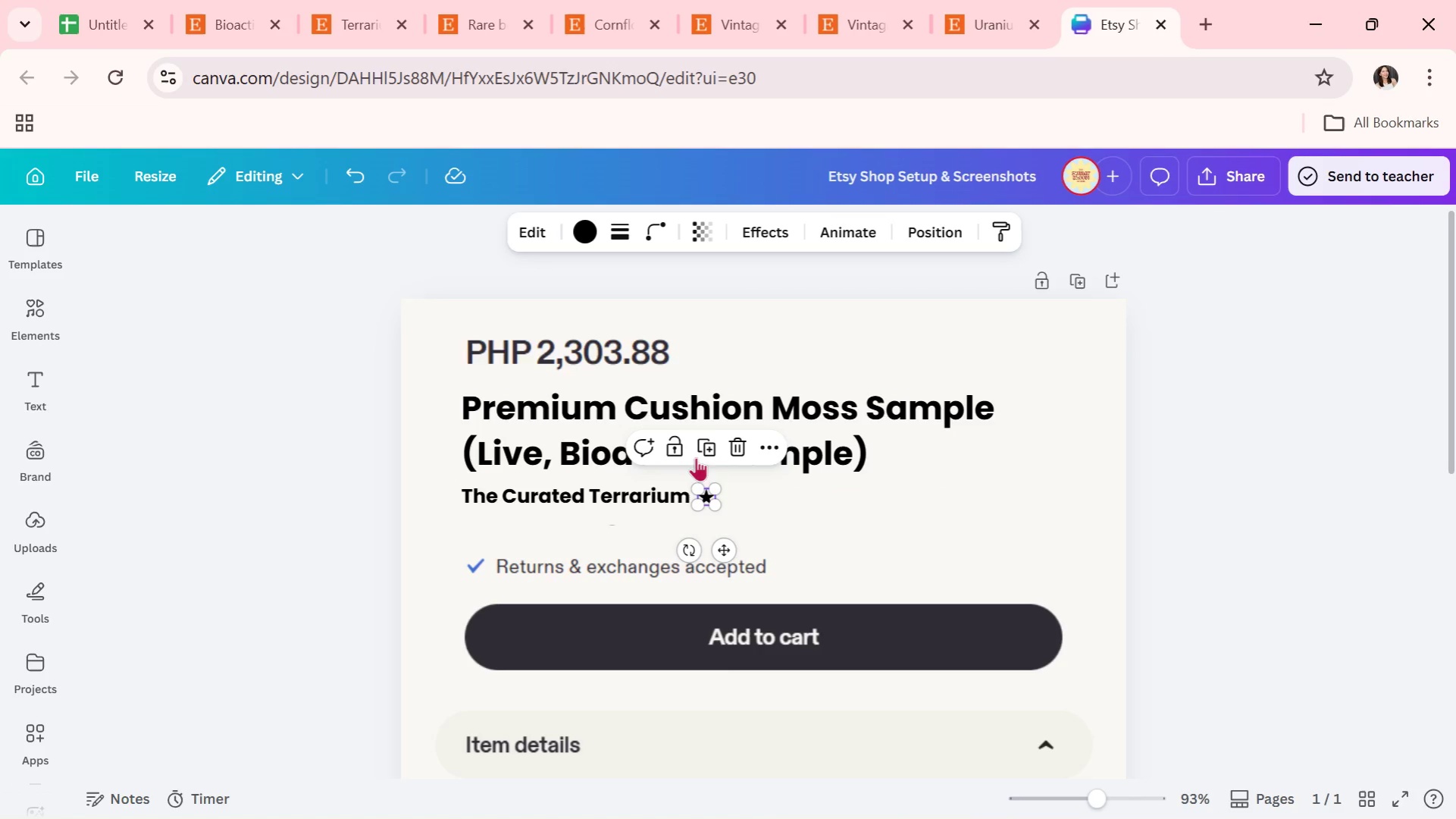 
left_click([707, 447])
 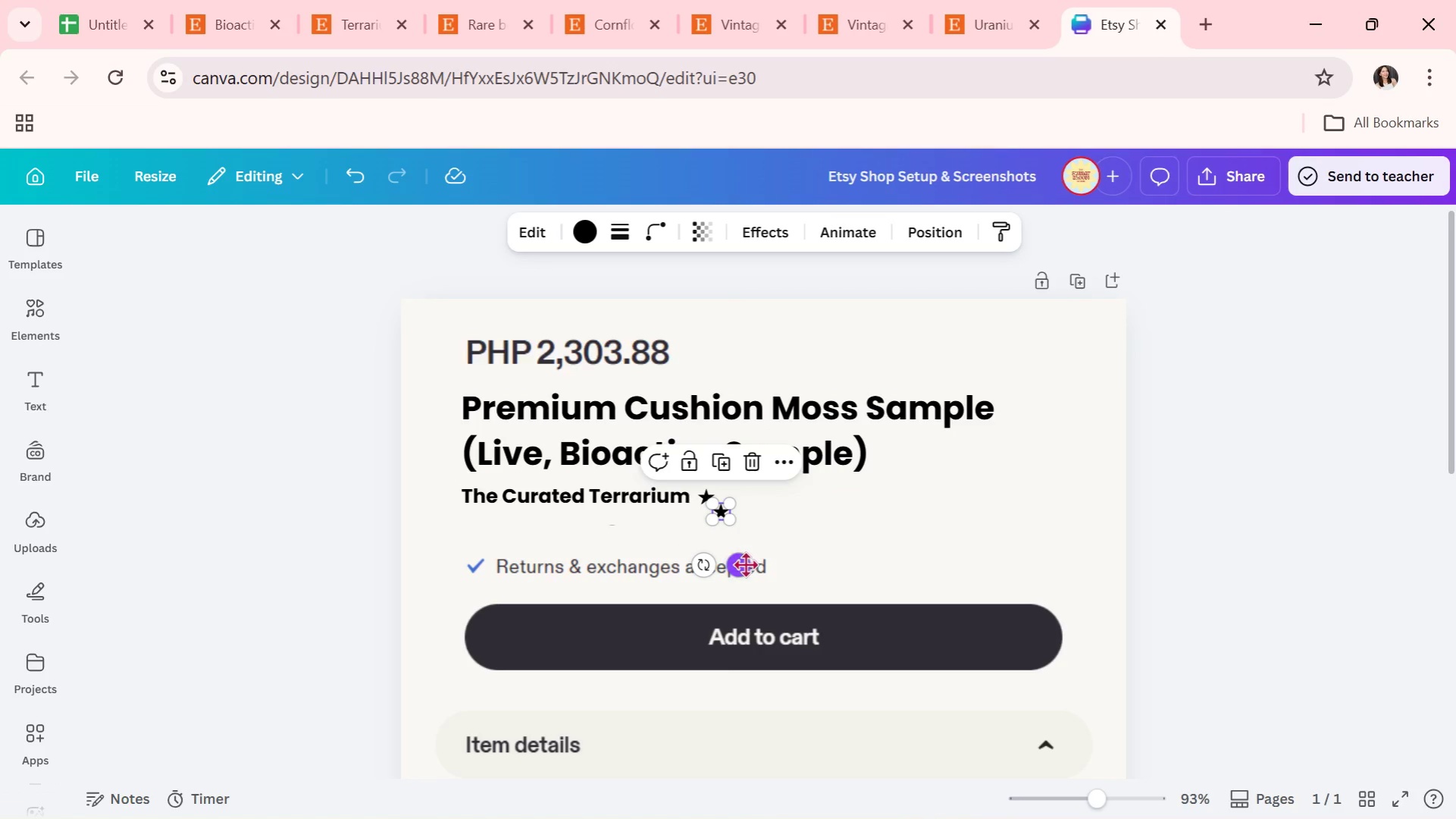 
left_click_drag(start_coordinate=[745, 564], to_coordinate=[753, 548])
 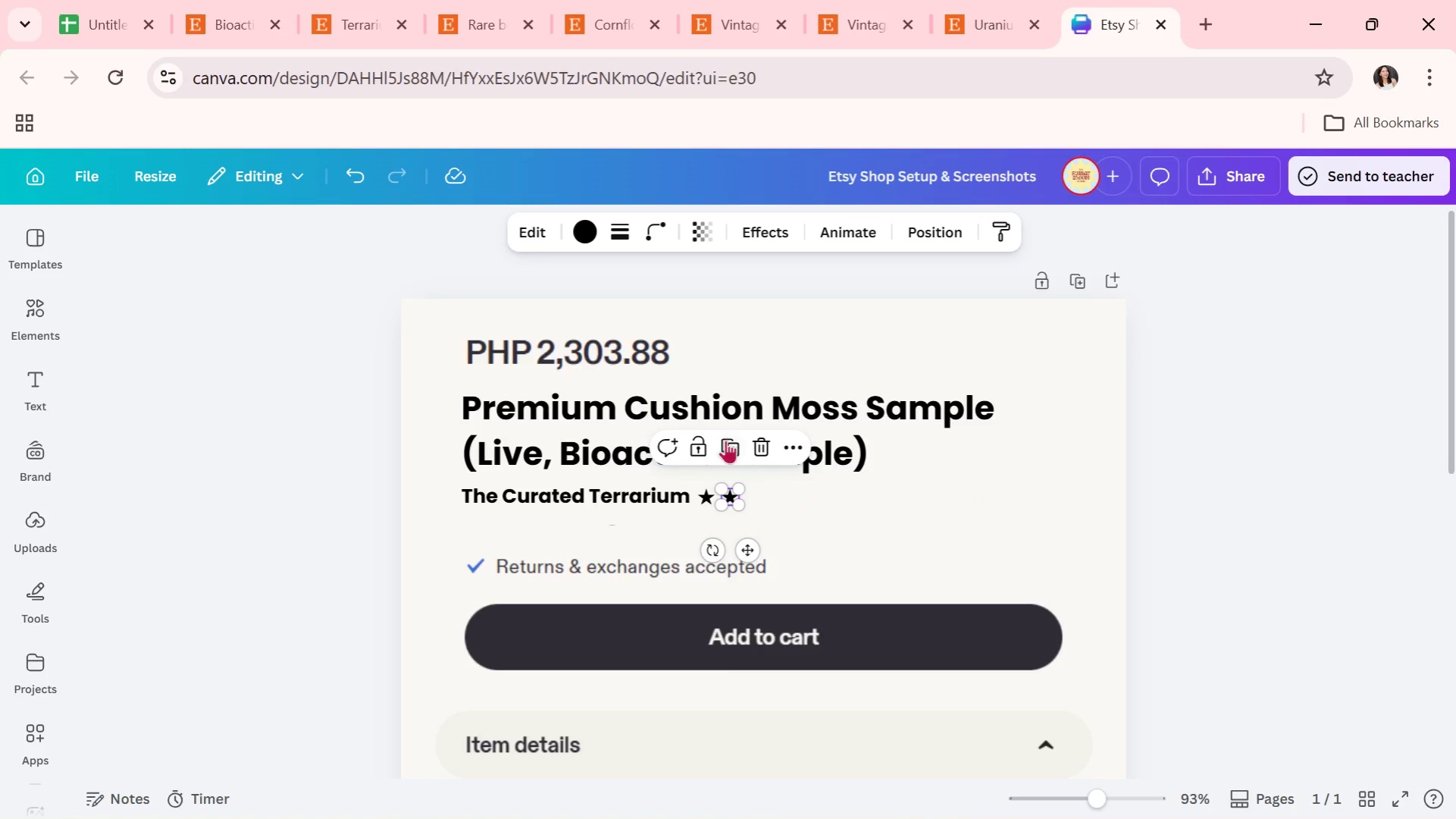 
left_click([725, 446])
 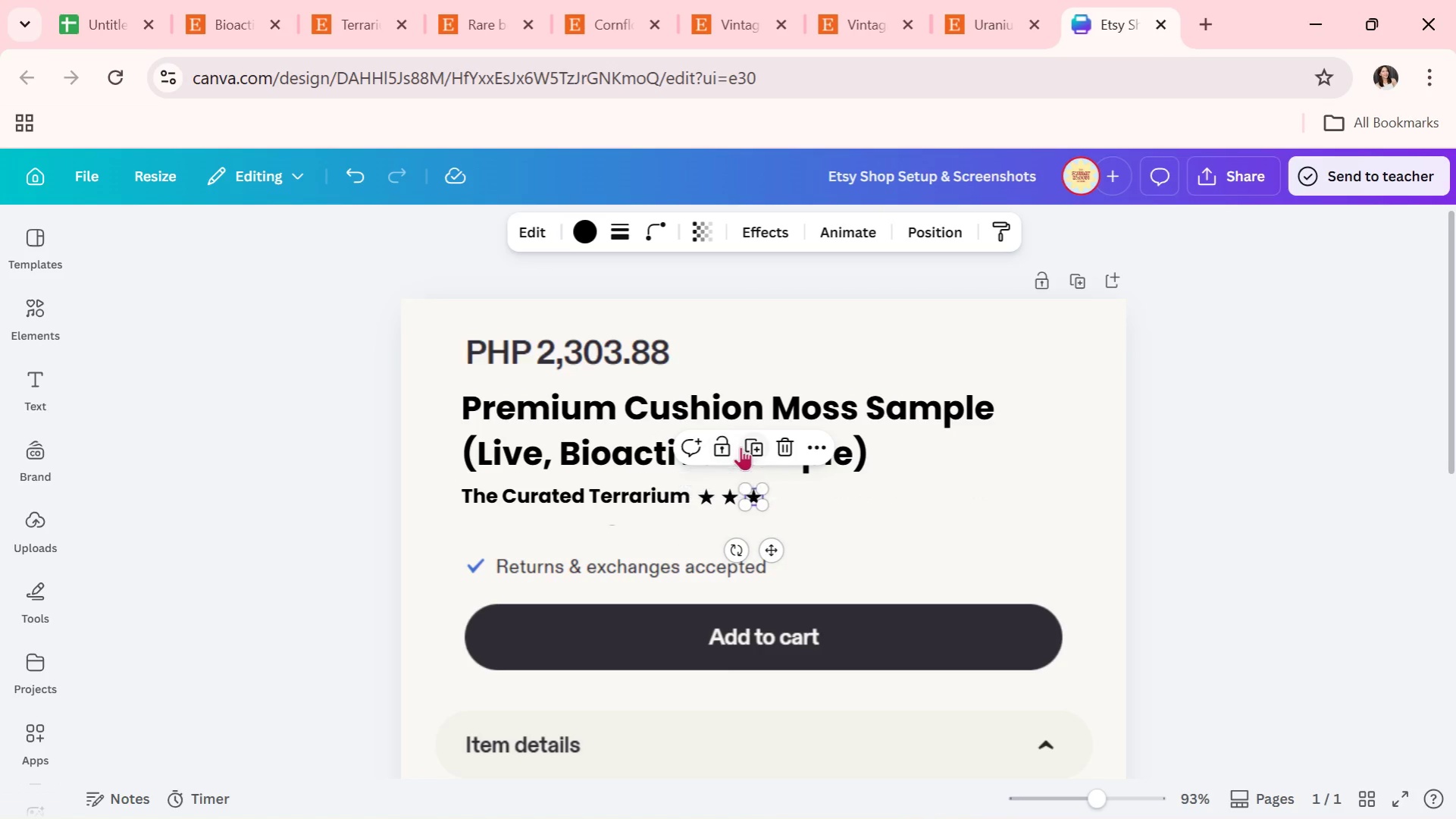 
left_click([753, 442])
 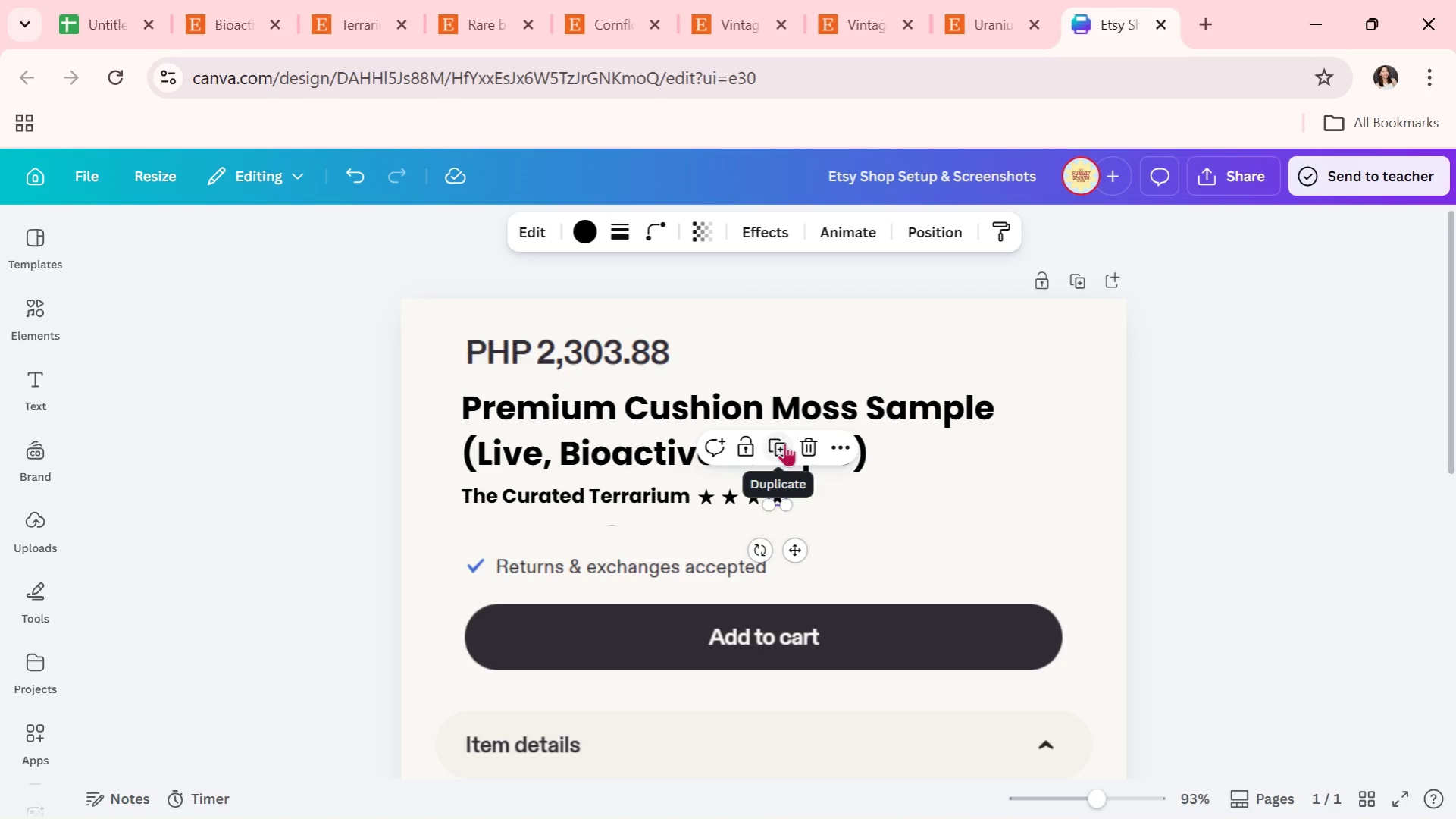 
left_click([782, 443])
 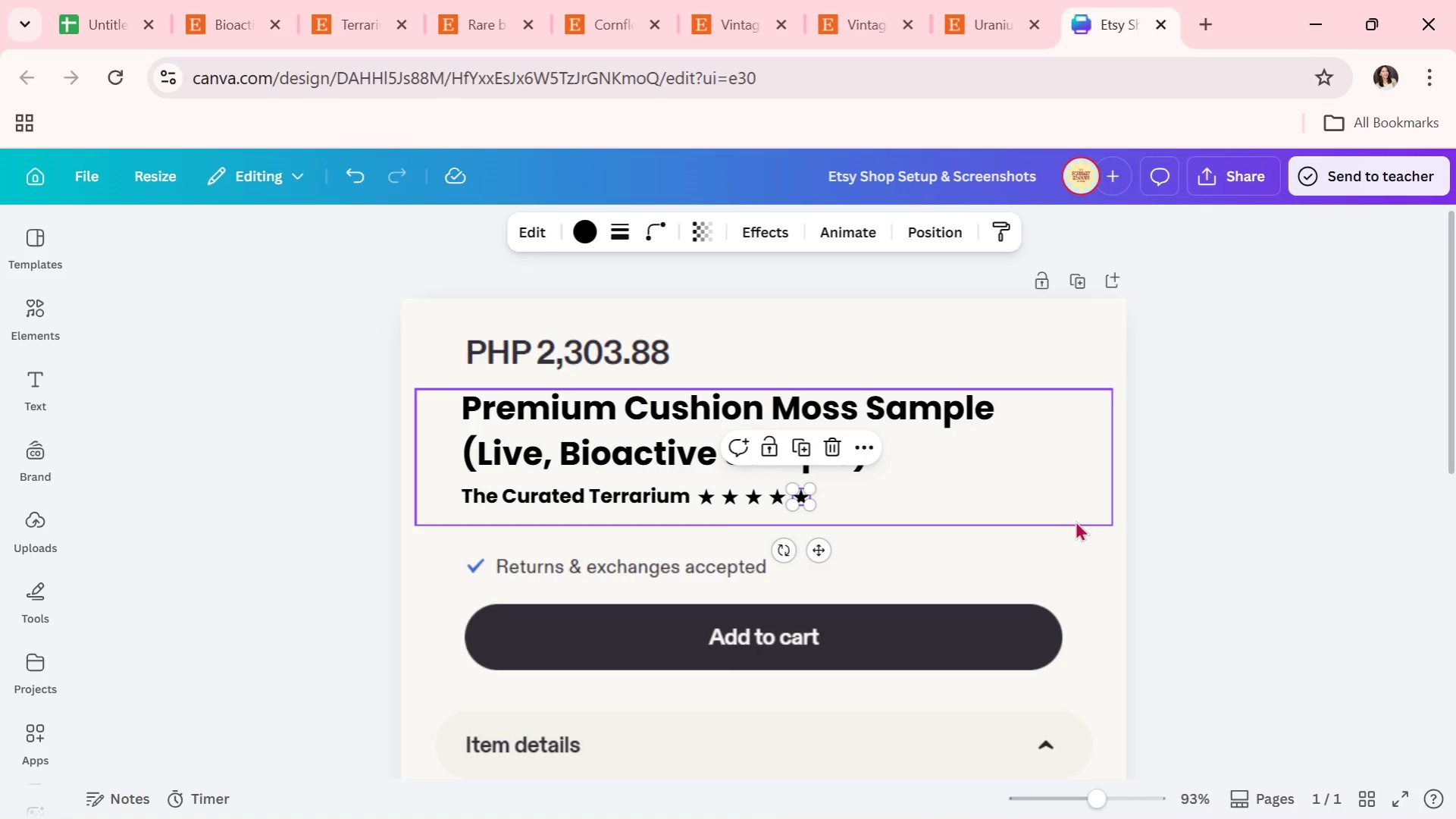 
wait(8.77)
 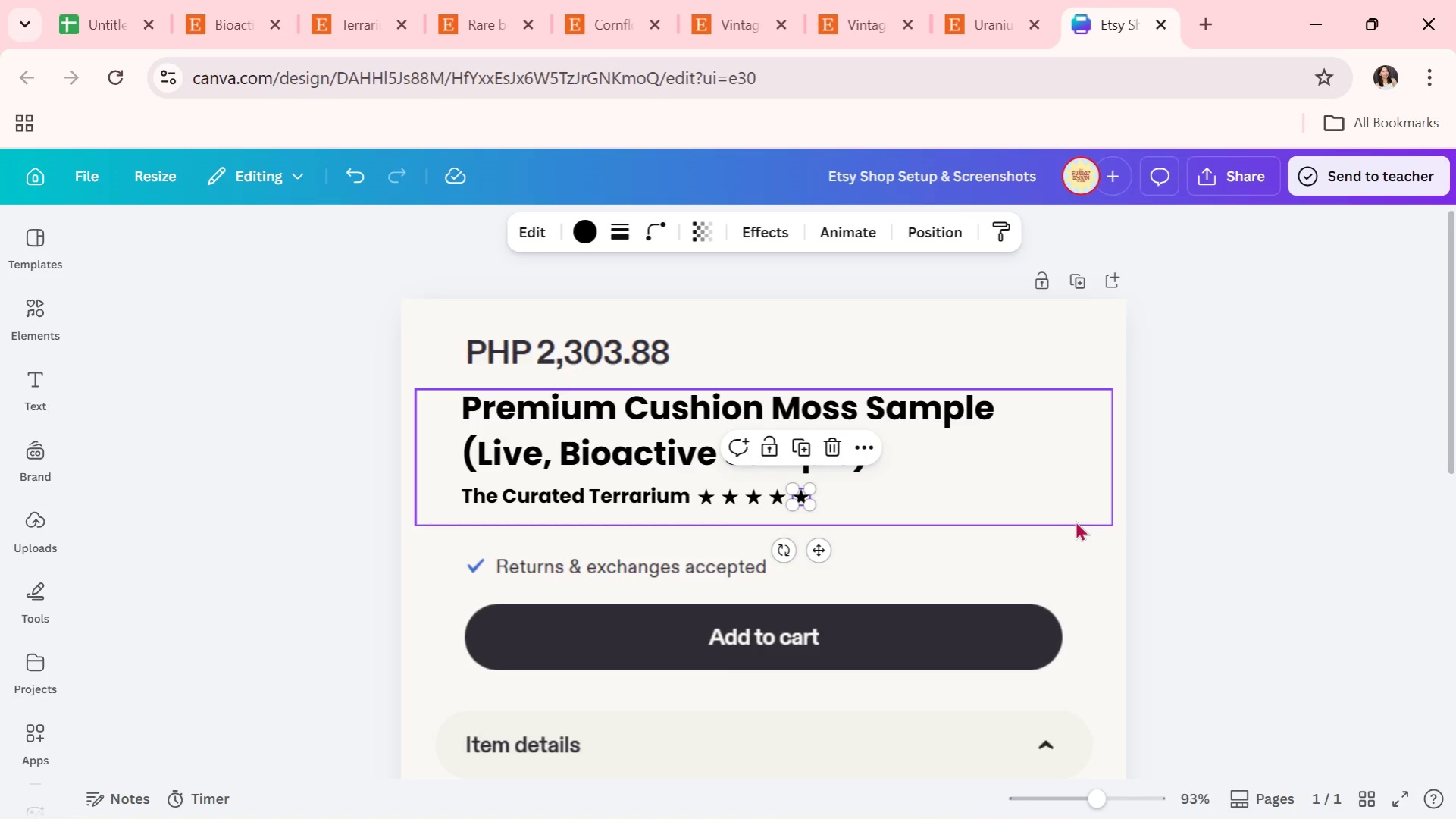 
double_click([1230, 573])
 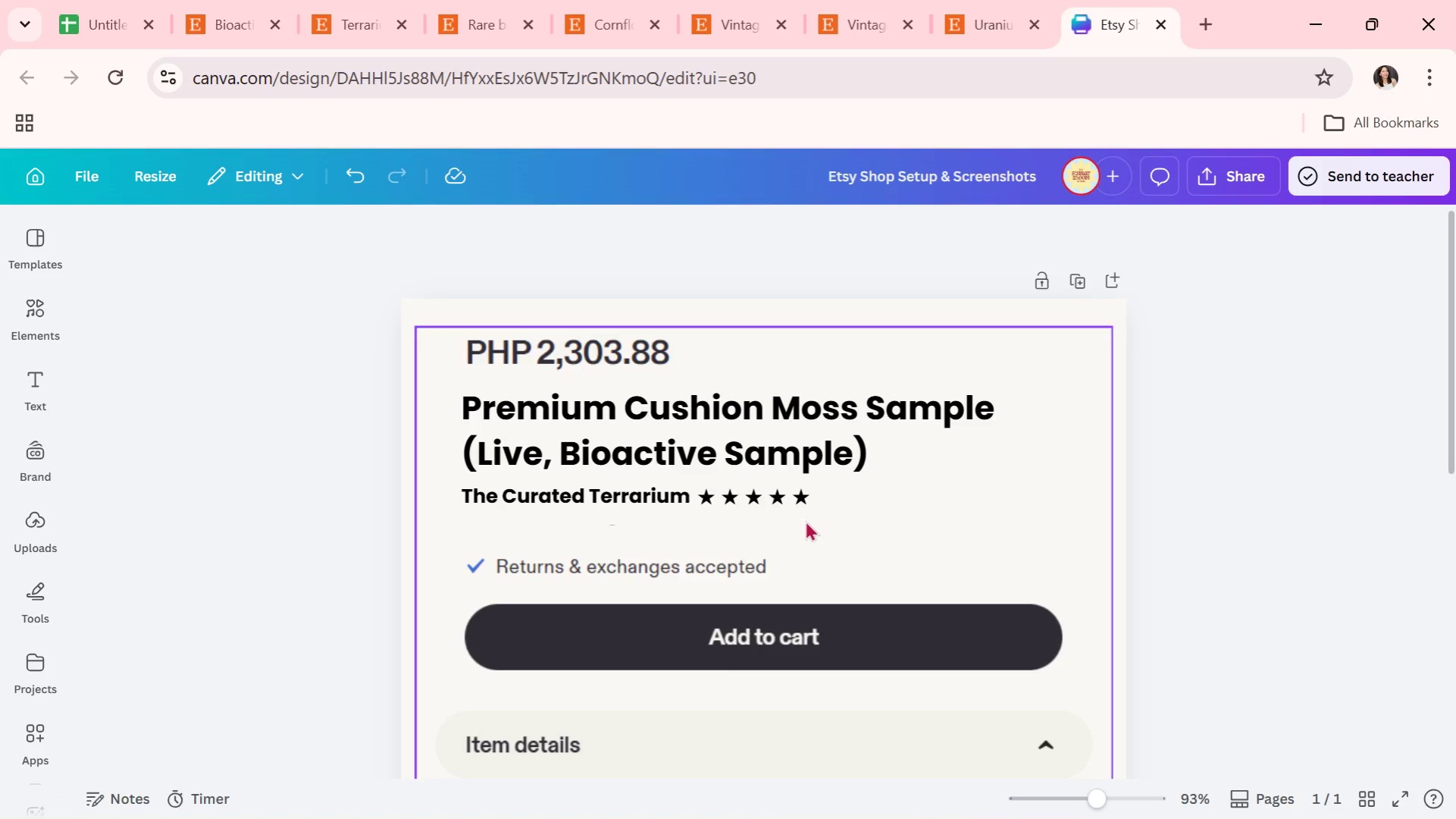 
left_click([798, 496])
 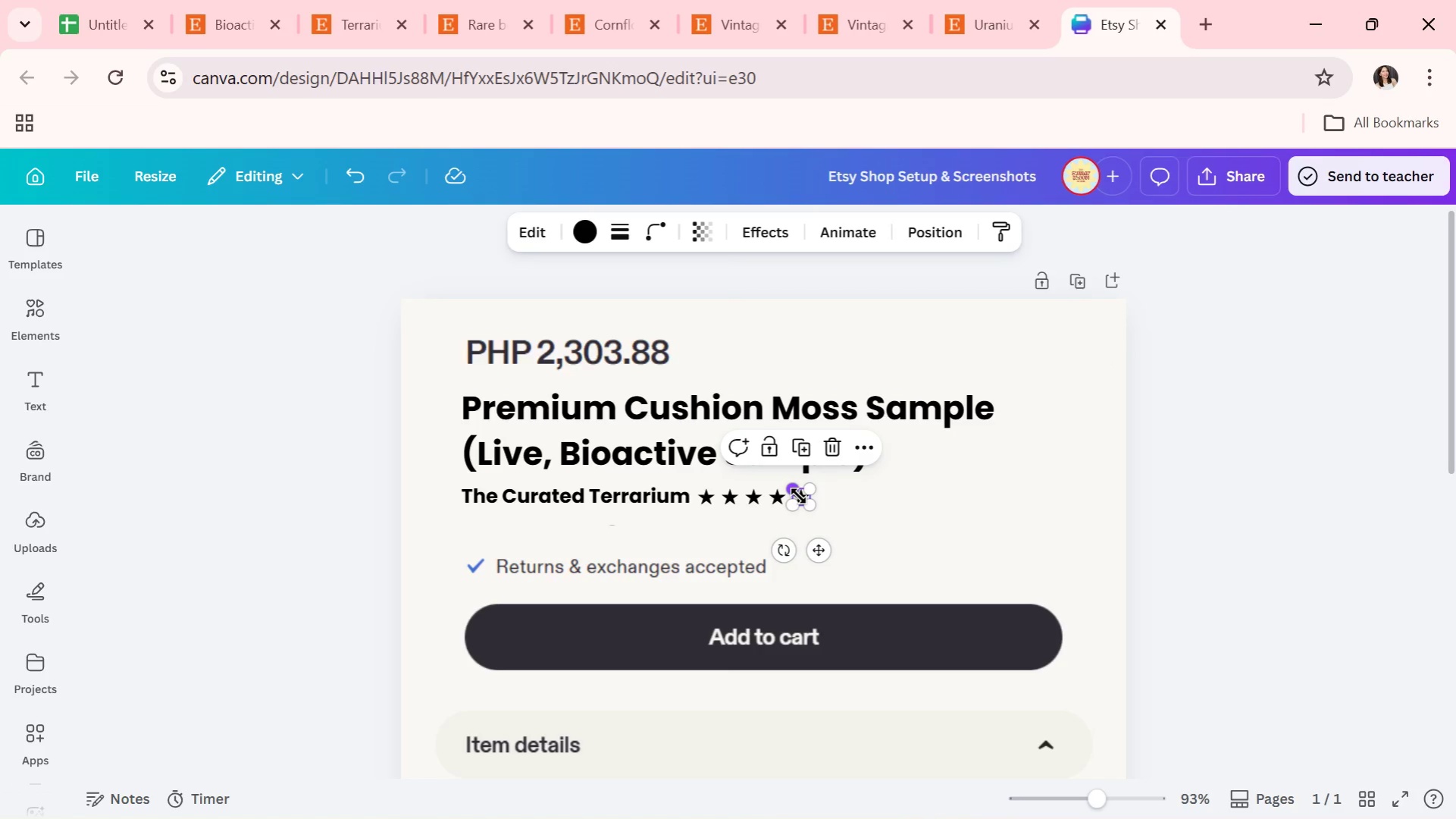 
key(Backspace)
 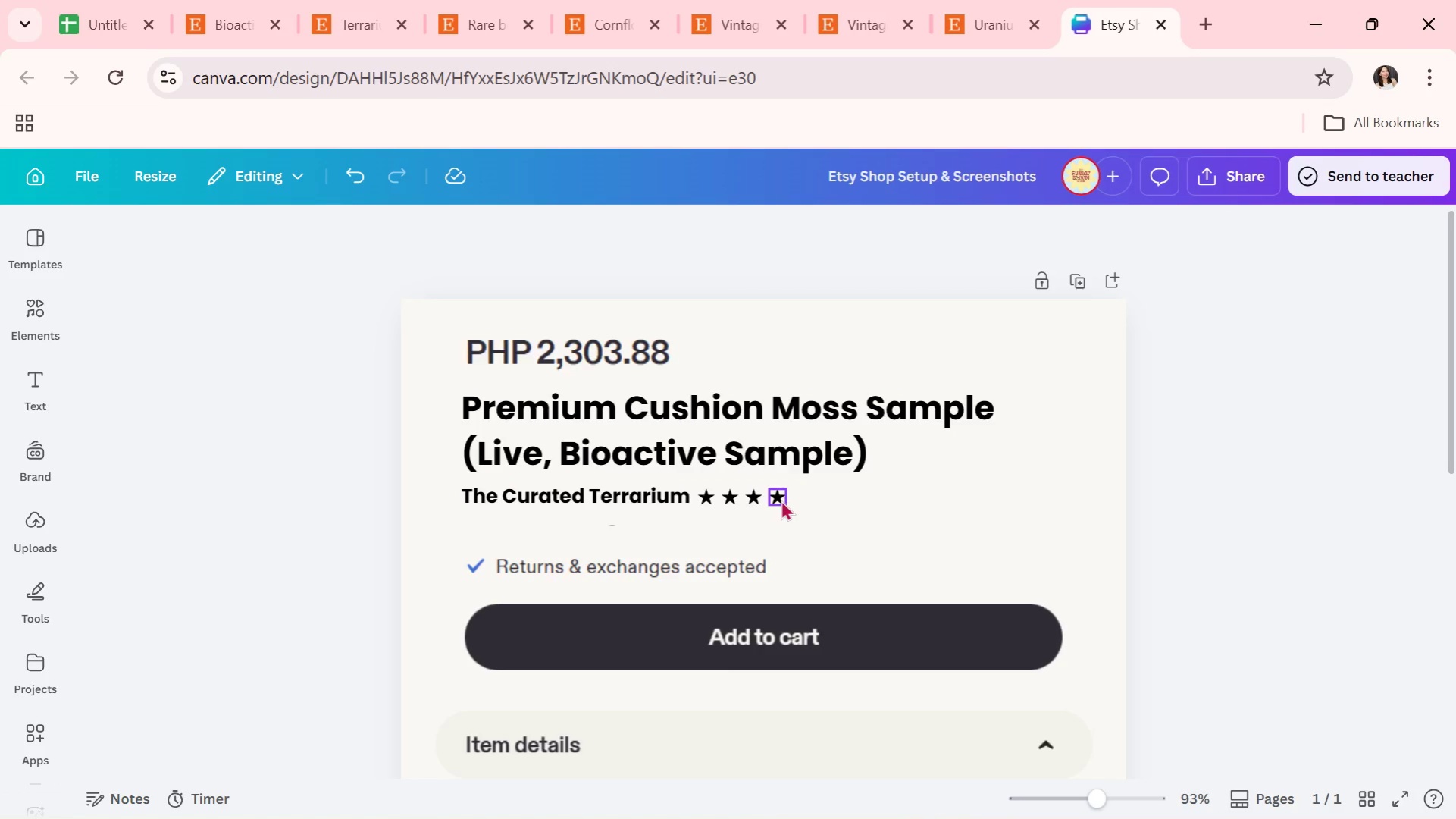 
key(Backspace)
 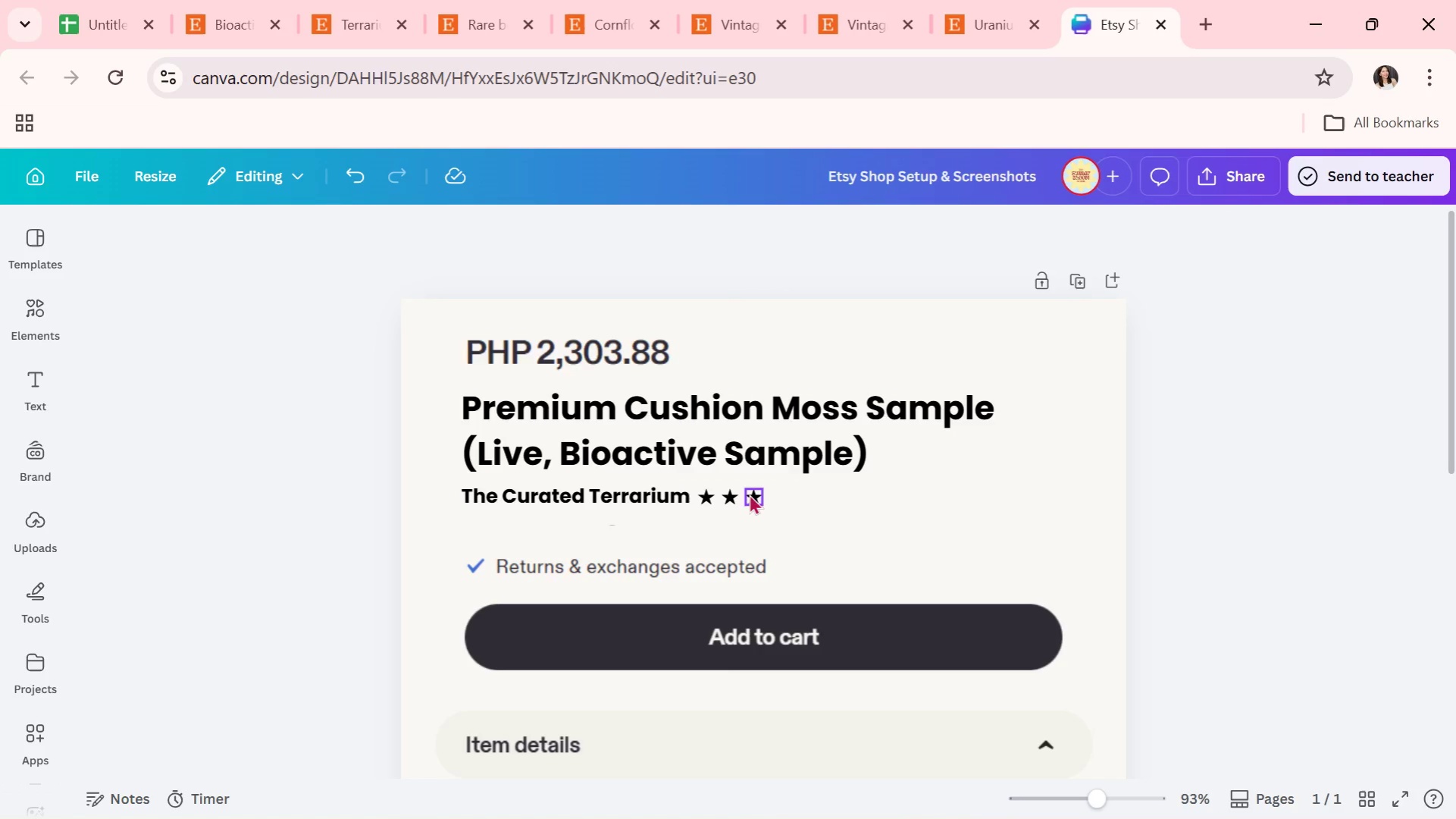 
left_click([750, 494])
 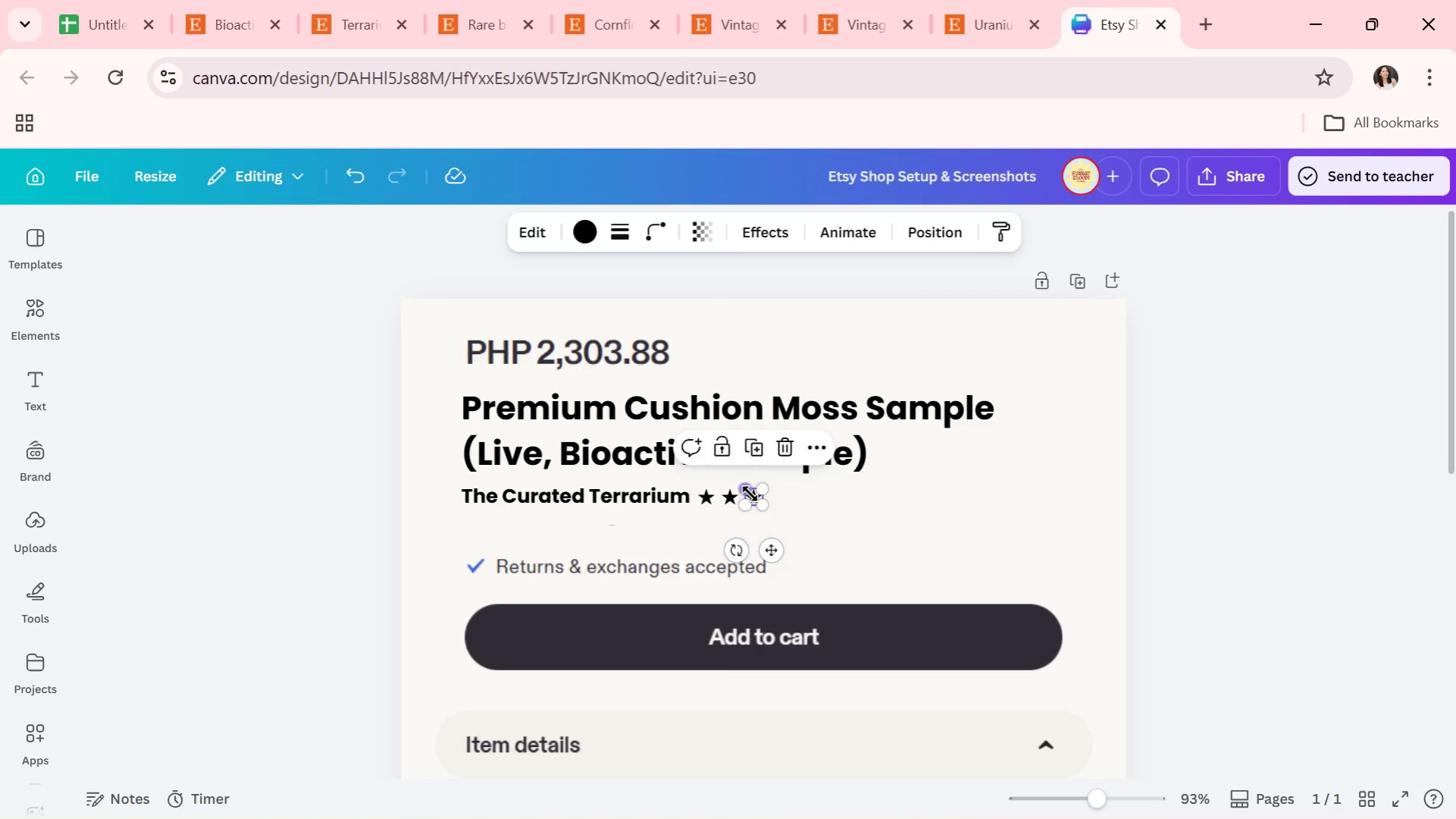 
key(Backspace)
 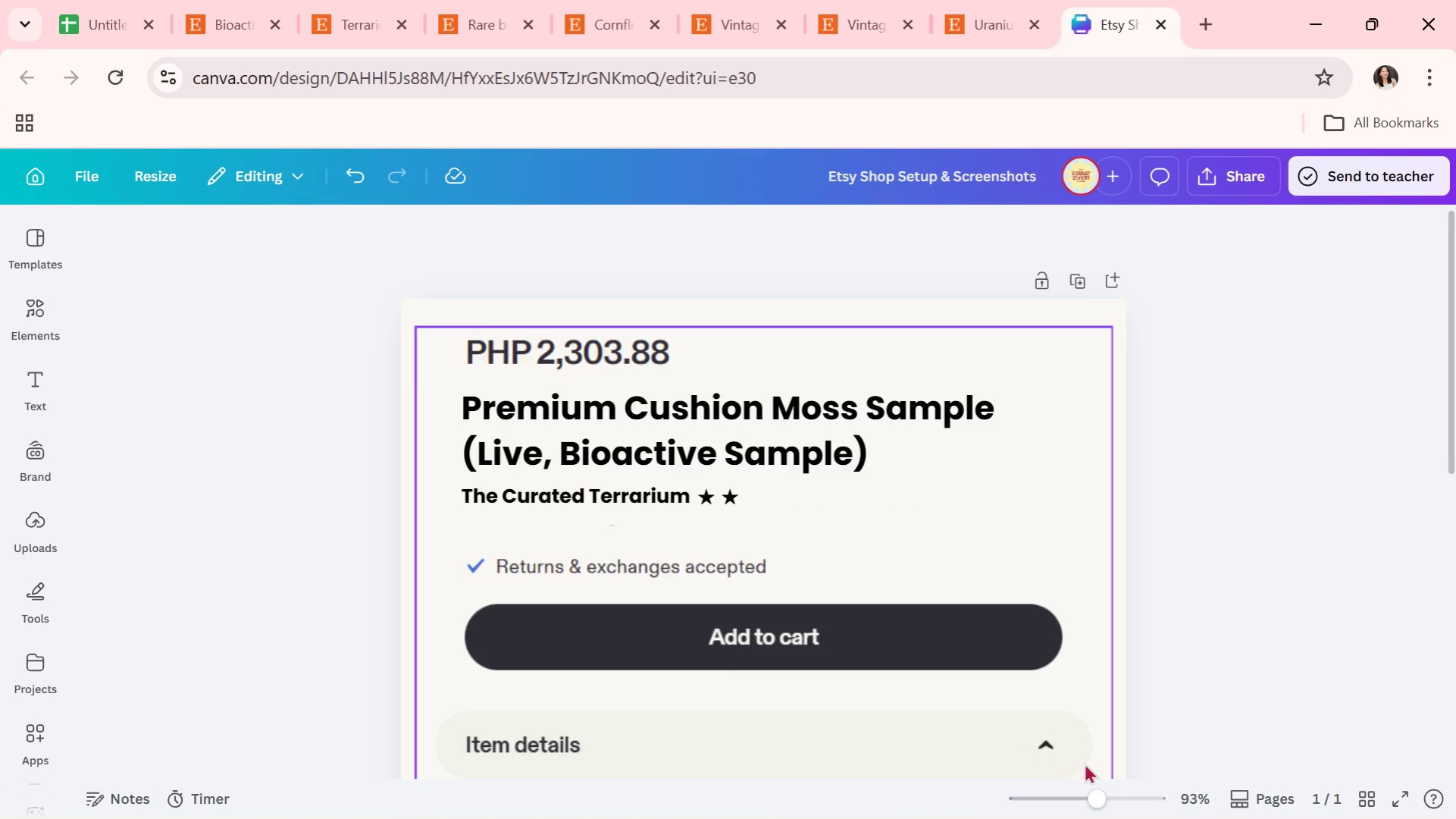 
left_click_drag(start_coordinate=[1102, 797], to_coordinate=[1126, 806])
 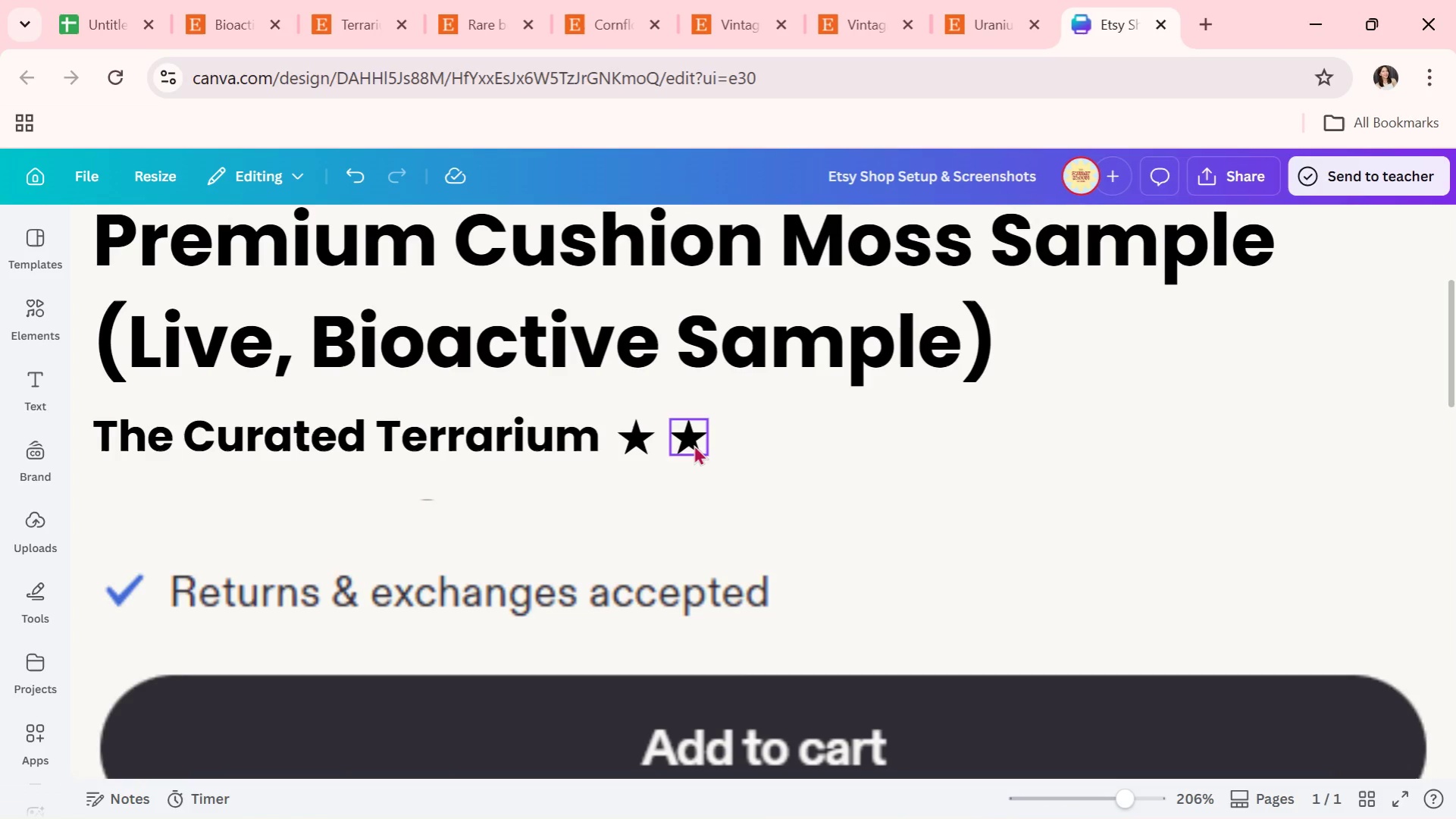 
left_click_drag(start_coordinate=[694, 444], to_coordinate=[687, 447])
 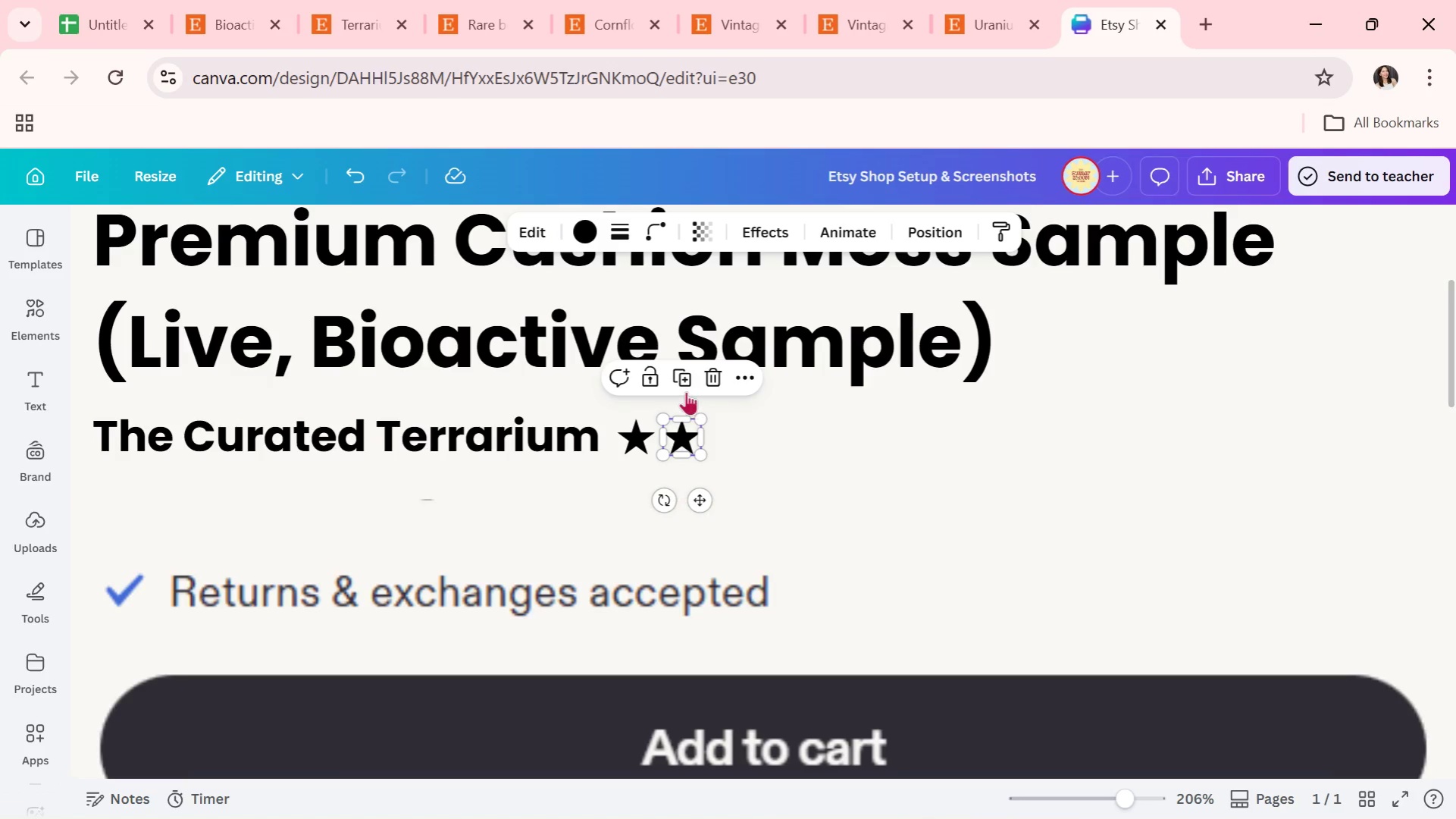 
left_click([682, 382])
 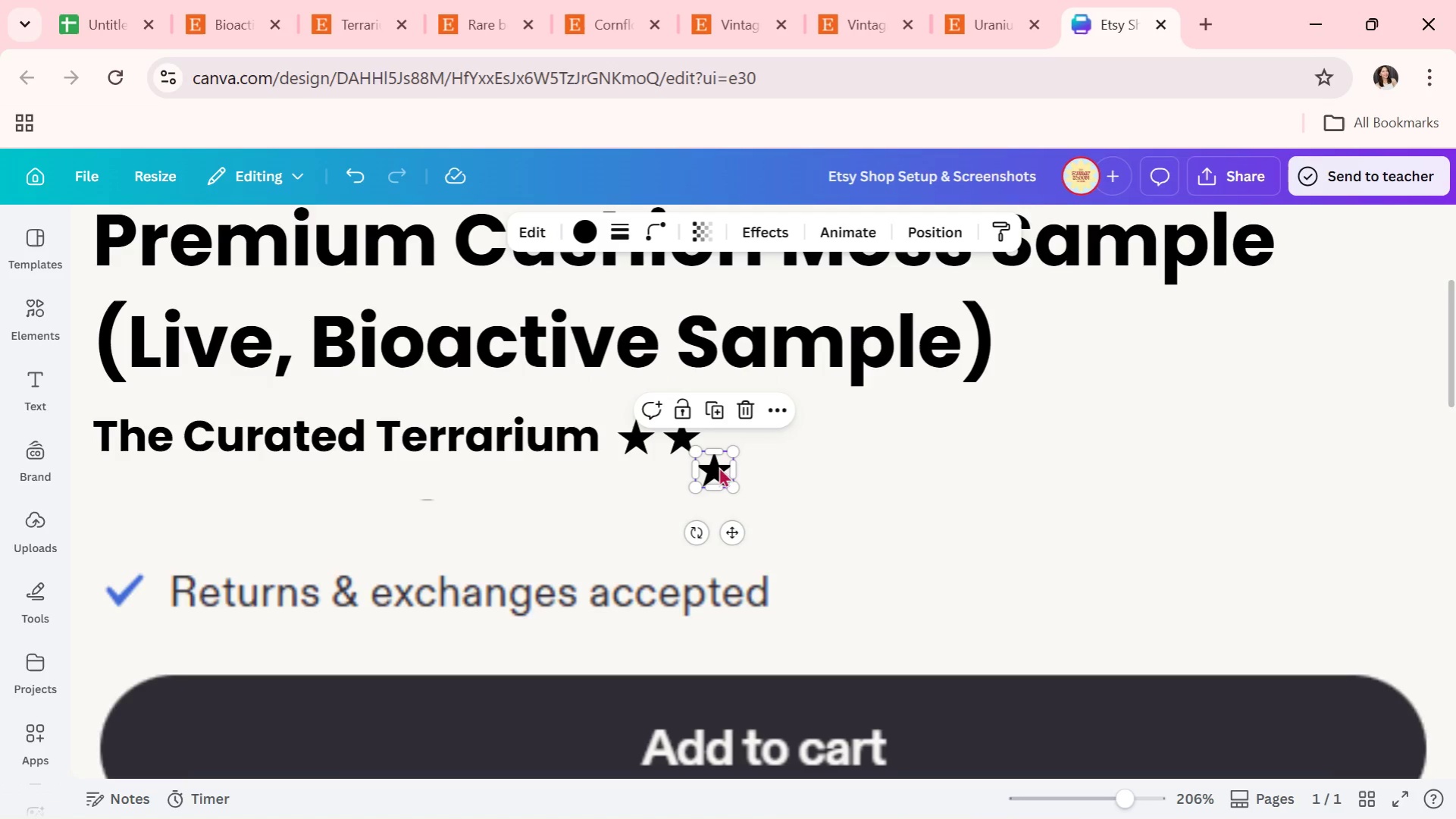 
left_click_drag(start_coordinate=[715, 475], to_coordinate=[725, 444])
 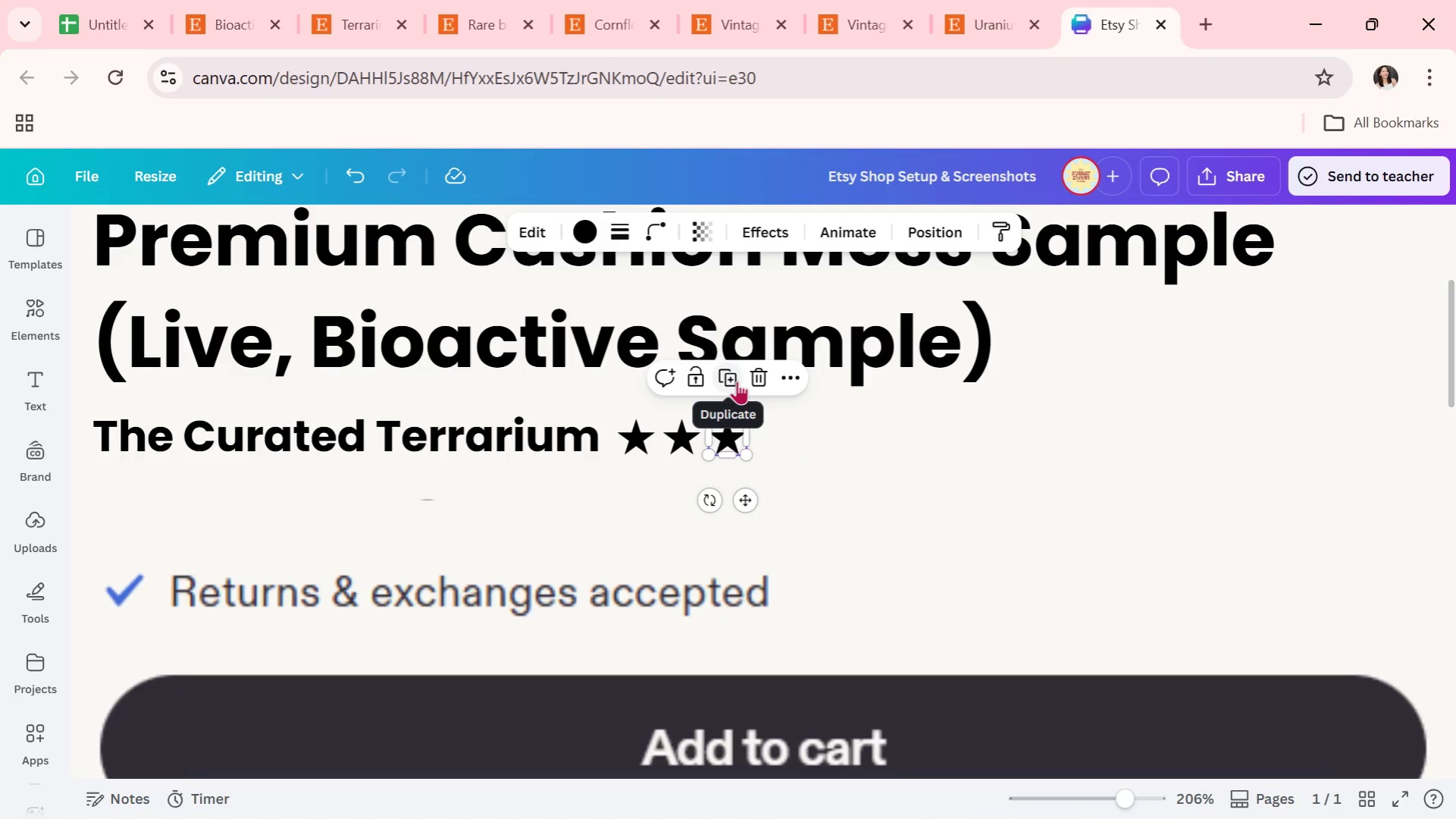 
left_click([737, 381])
 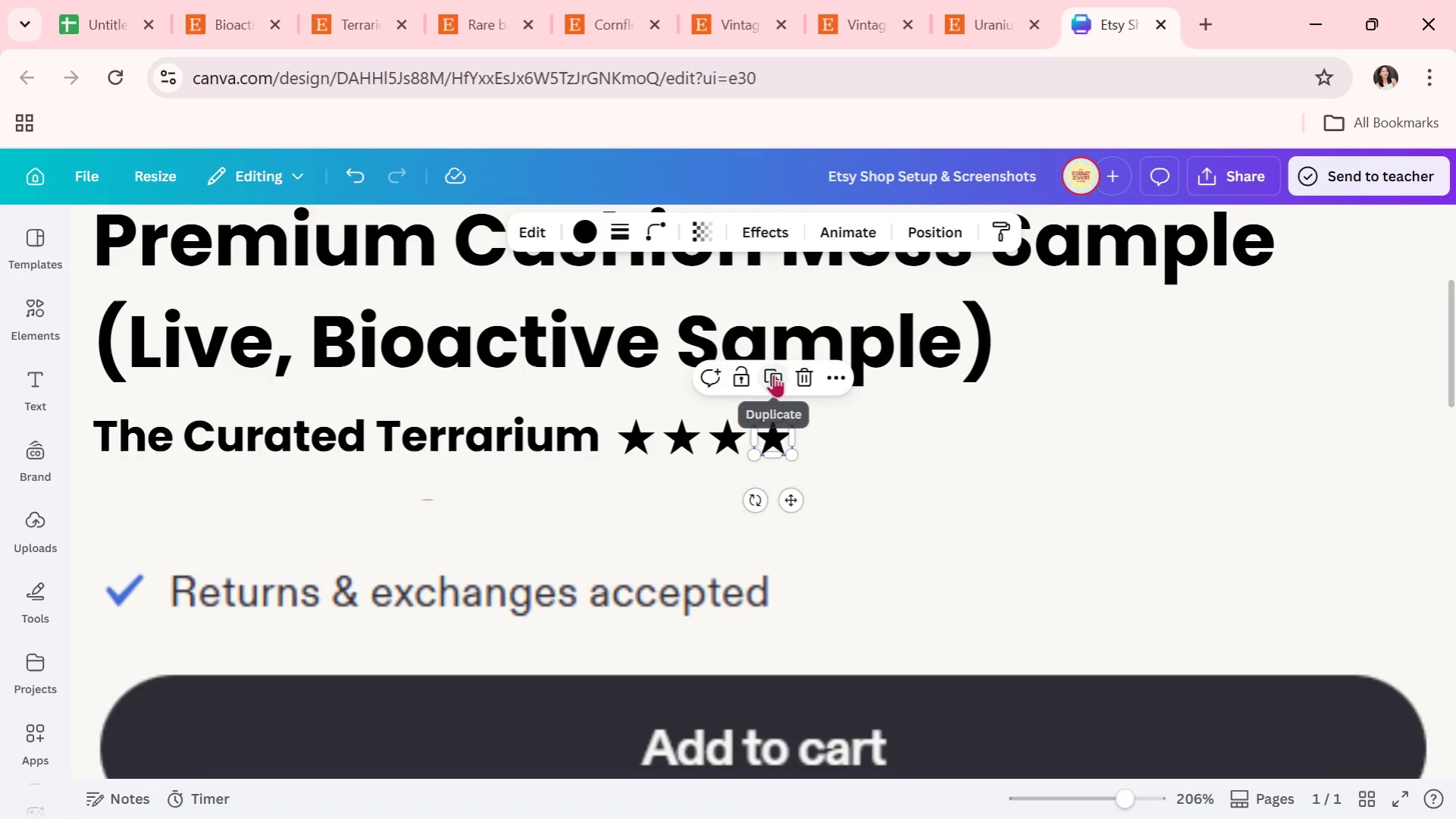 
left_click([775, 373])
 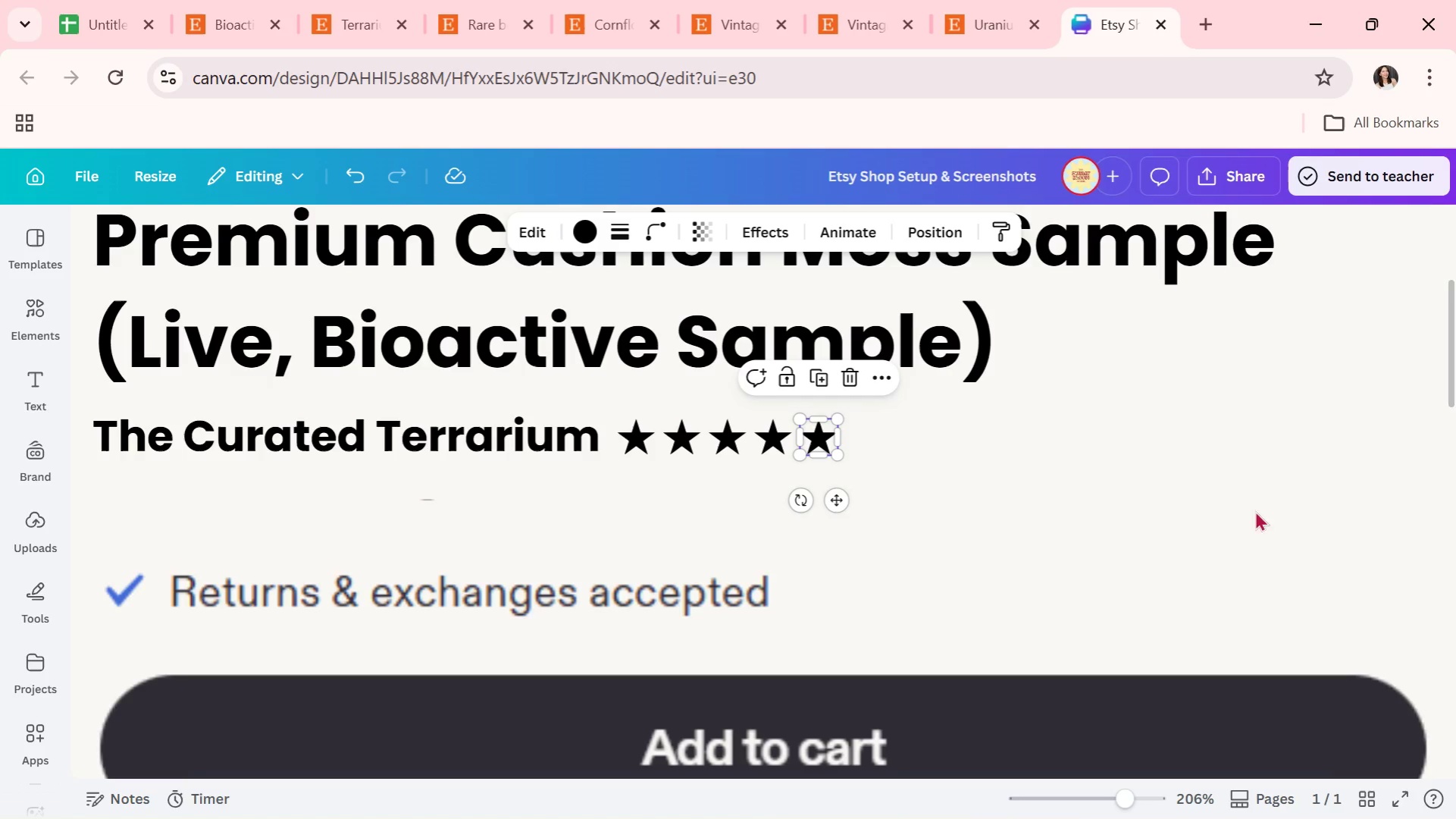 
left_click([1331, 511])
 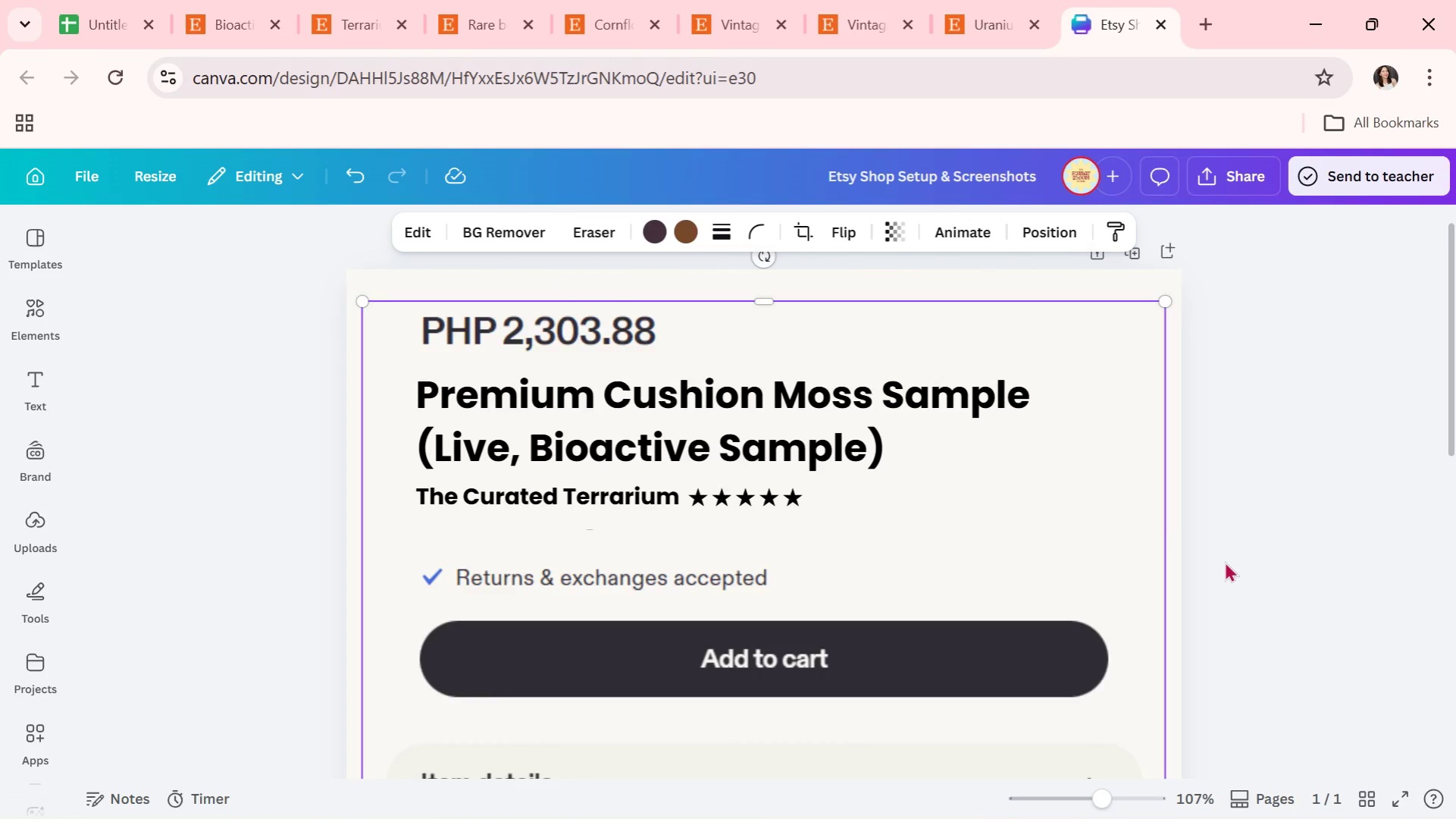 
wait(6.98)
 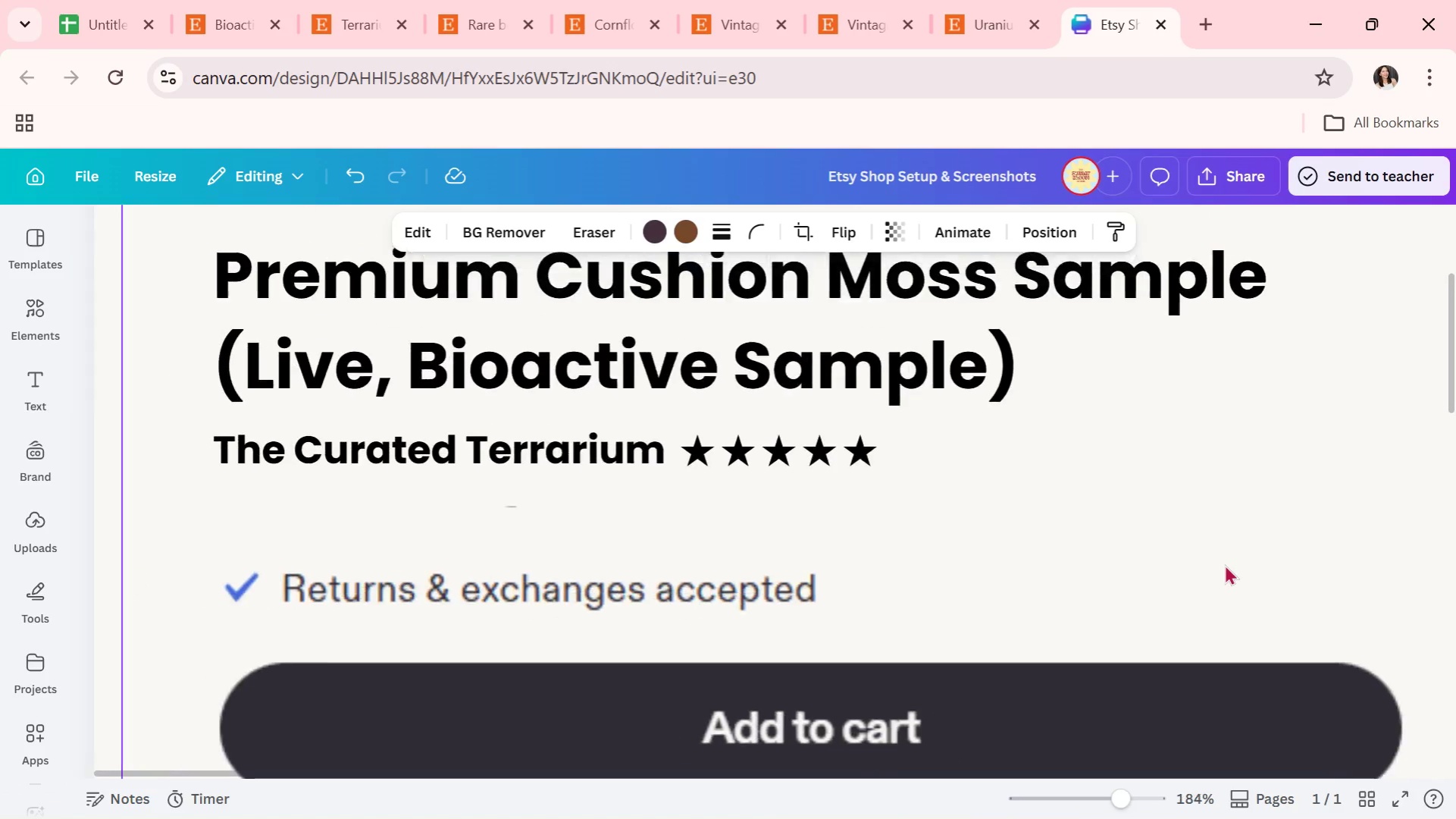 
left_click([1226, 556])
 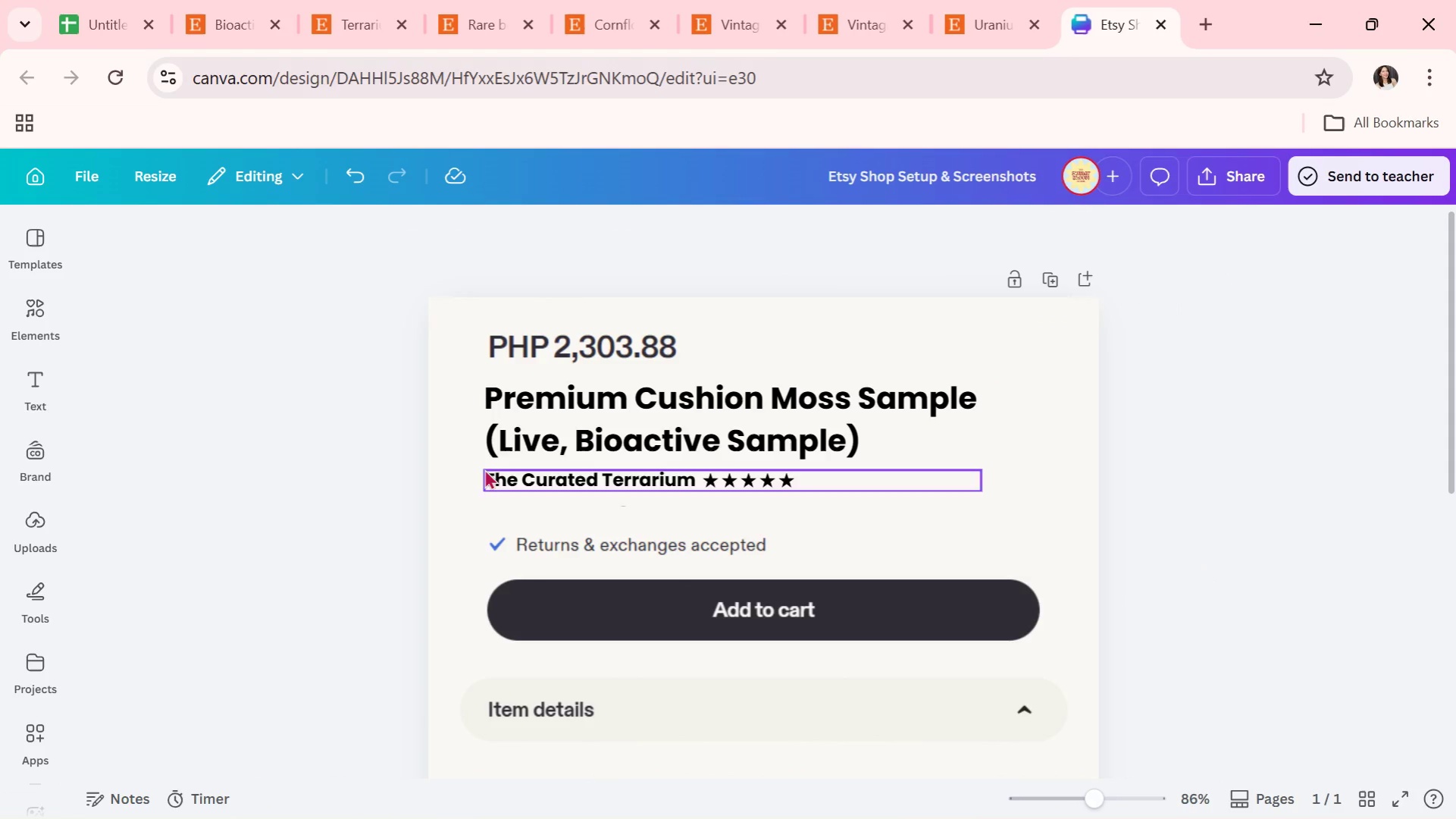 
left_click([448, 421])
 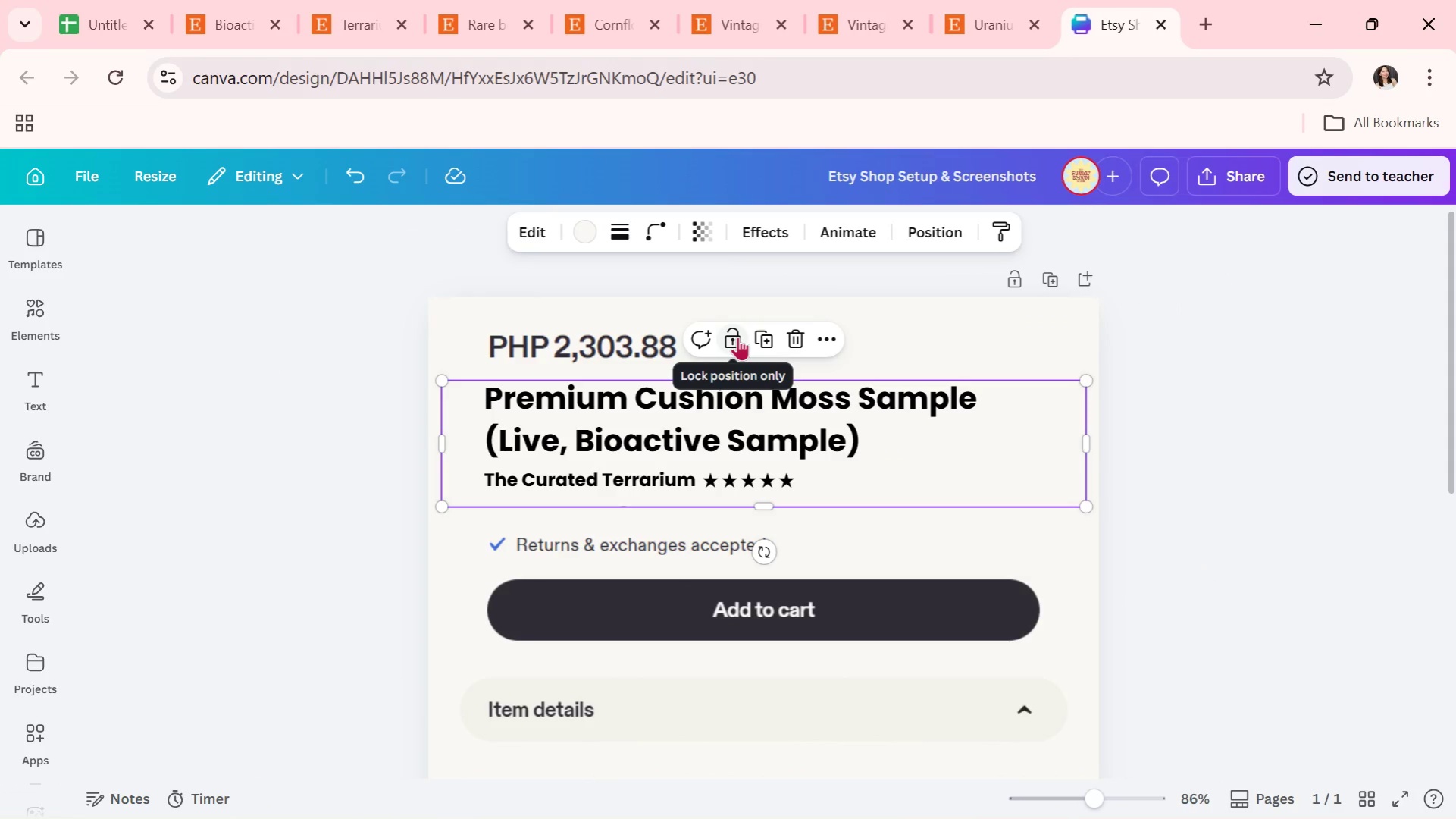 
left_click([732, 337])
 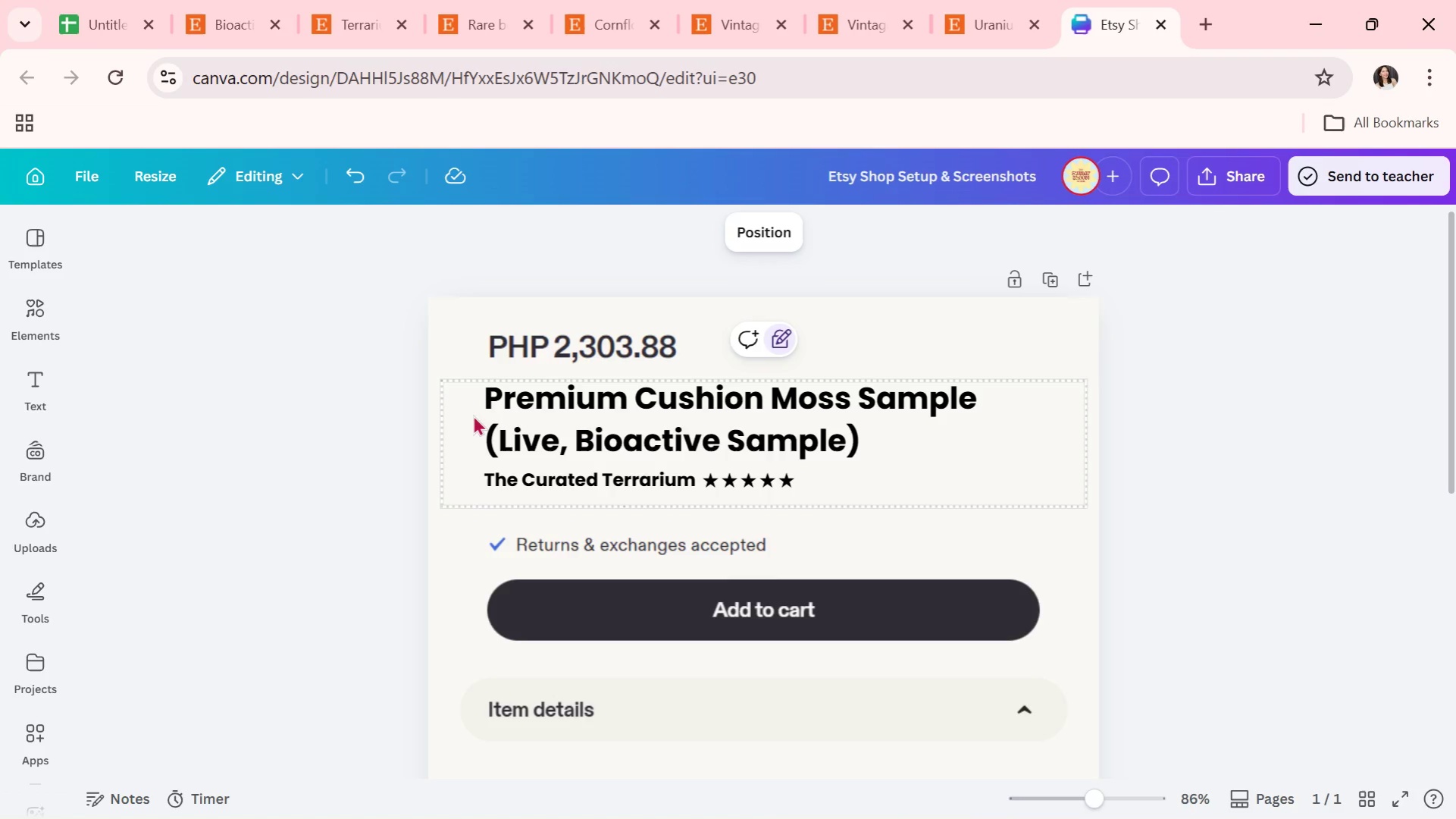 
left_click_drag(start_coordinate=[464, 393], to_coordinate=[577, 483])
 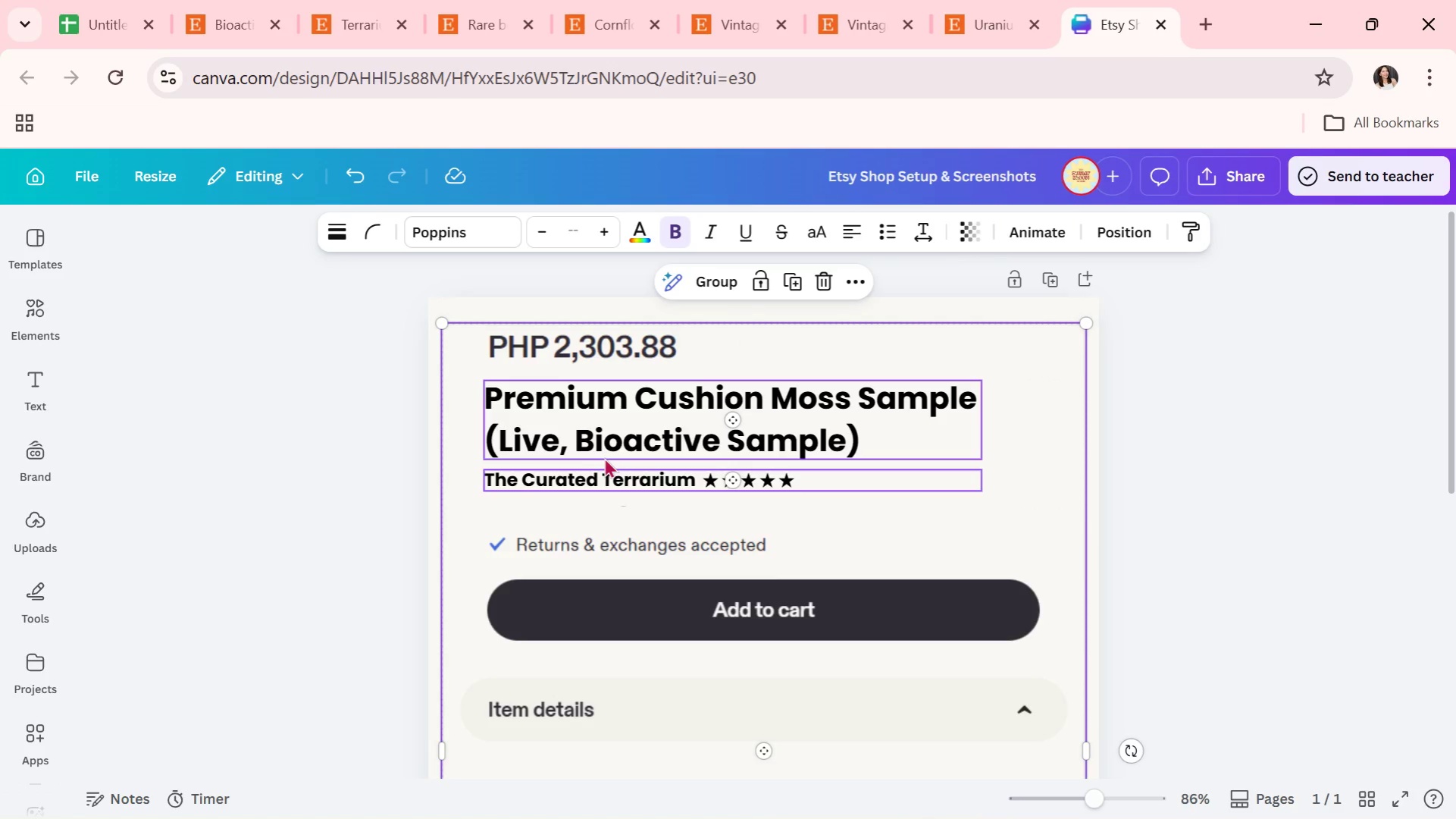 
left_click([604, 457])
 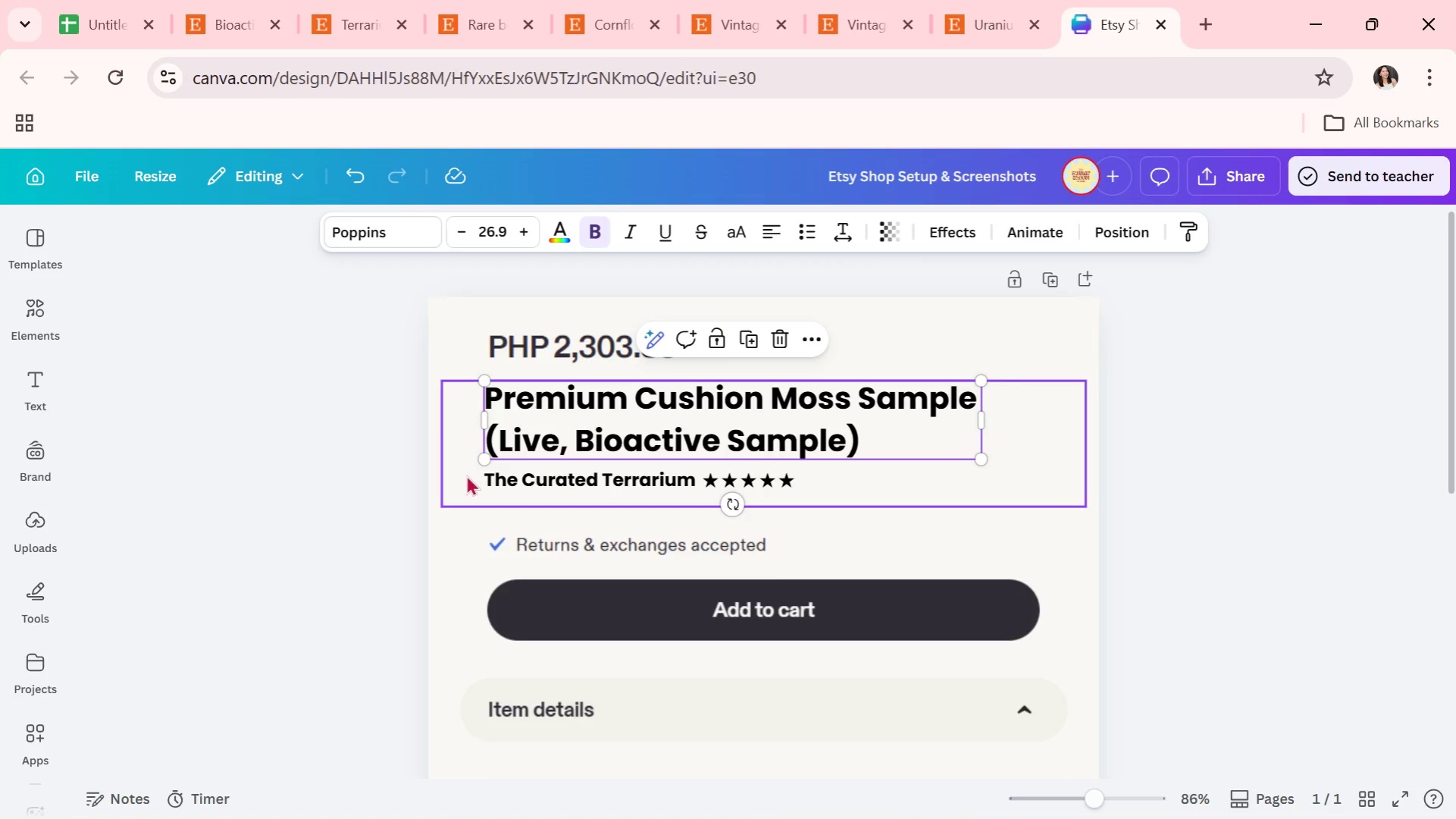 
left_click([466, 475])
 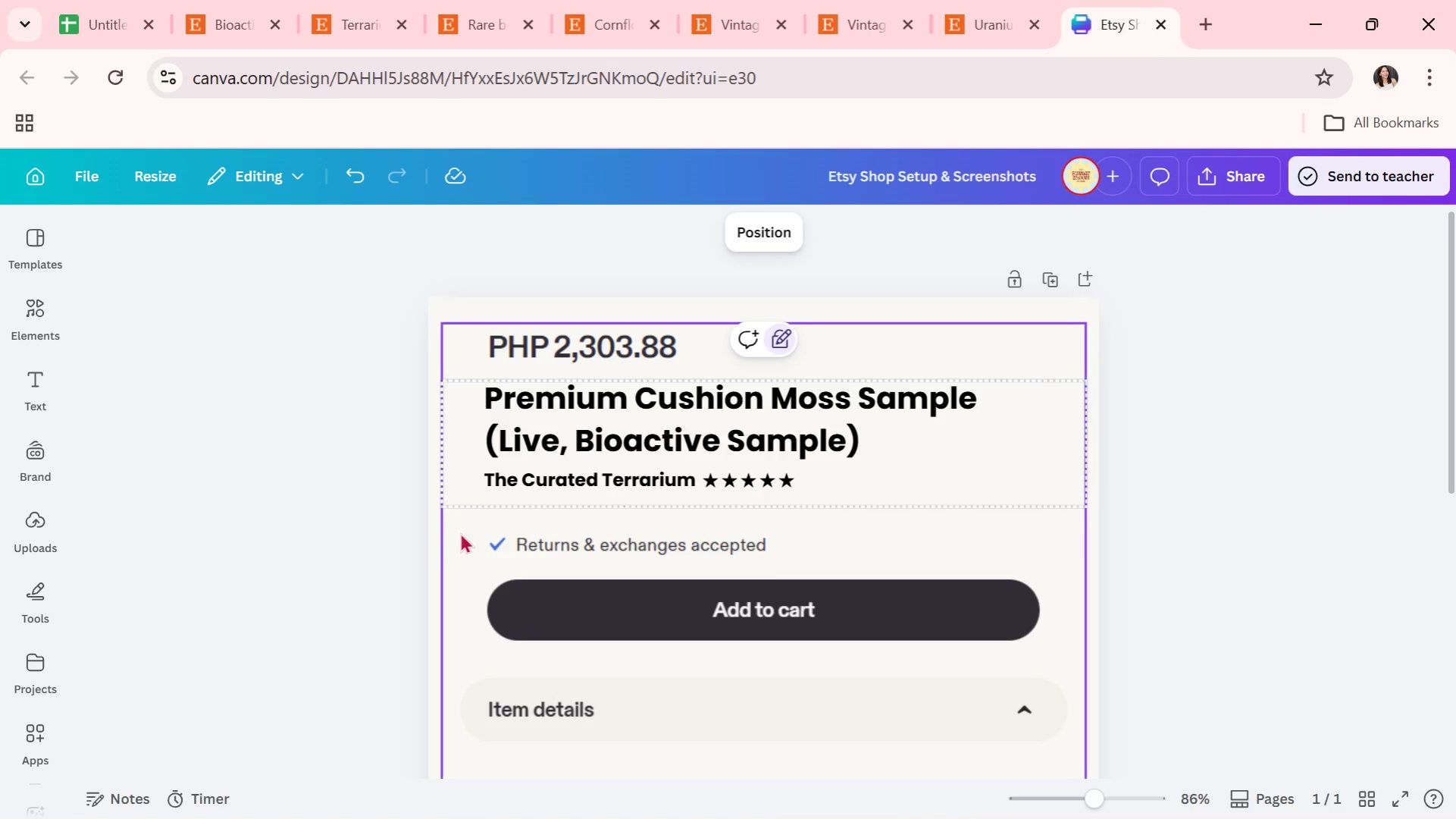 
double_click([452, 550])
 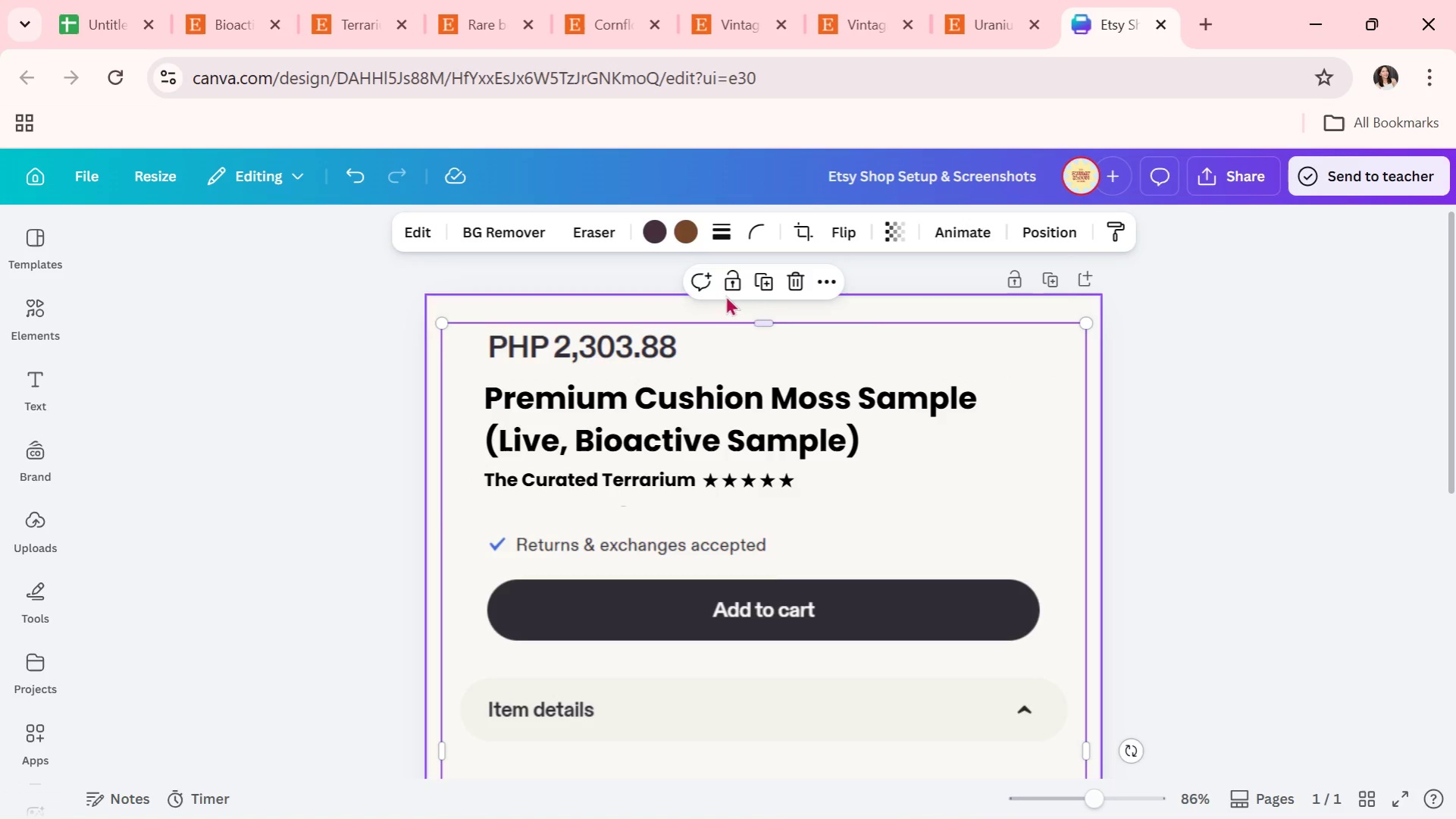 
left_click([726, 286])
 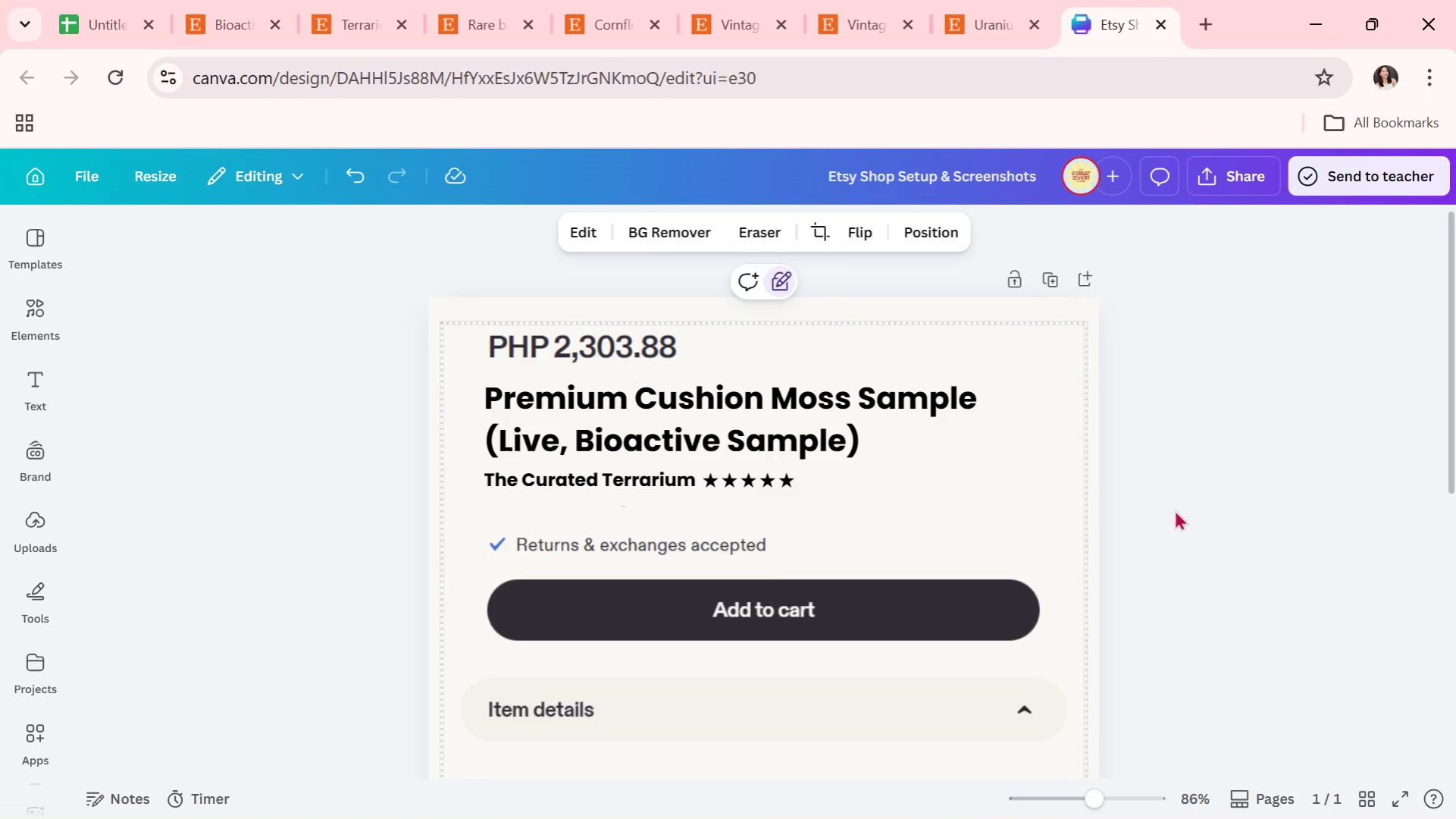 
left_click([1205, 513])
 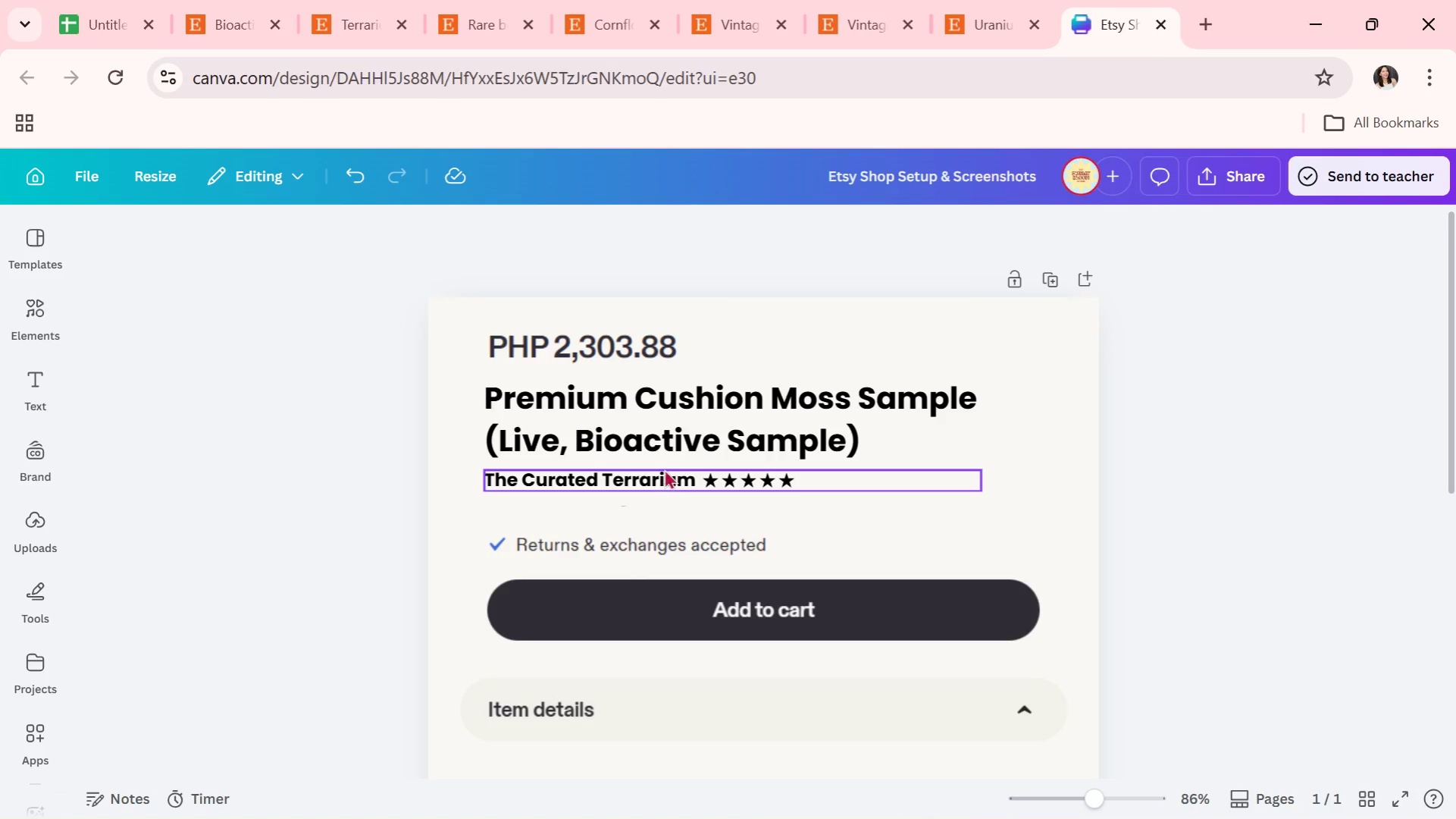 
wait(10.14)
 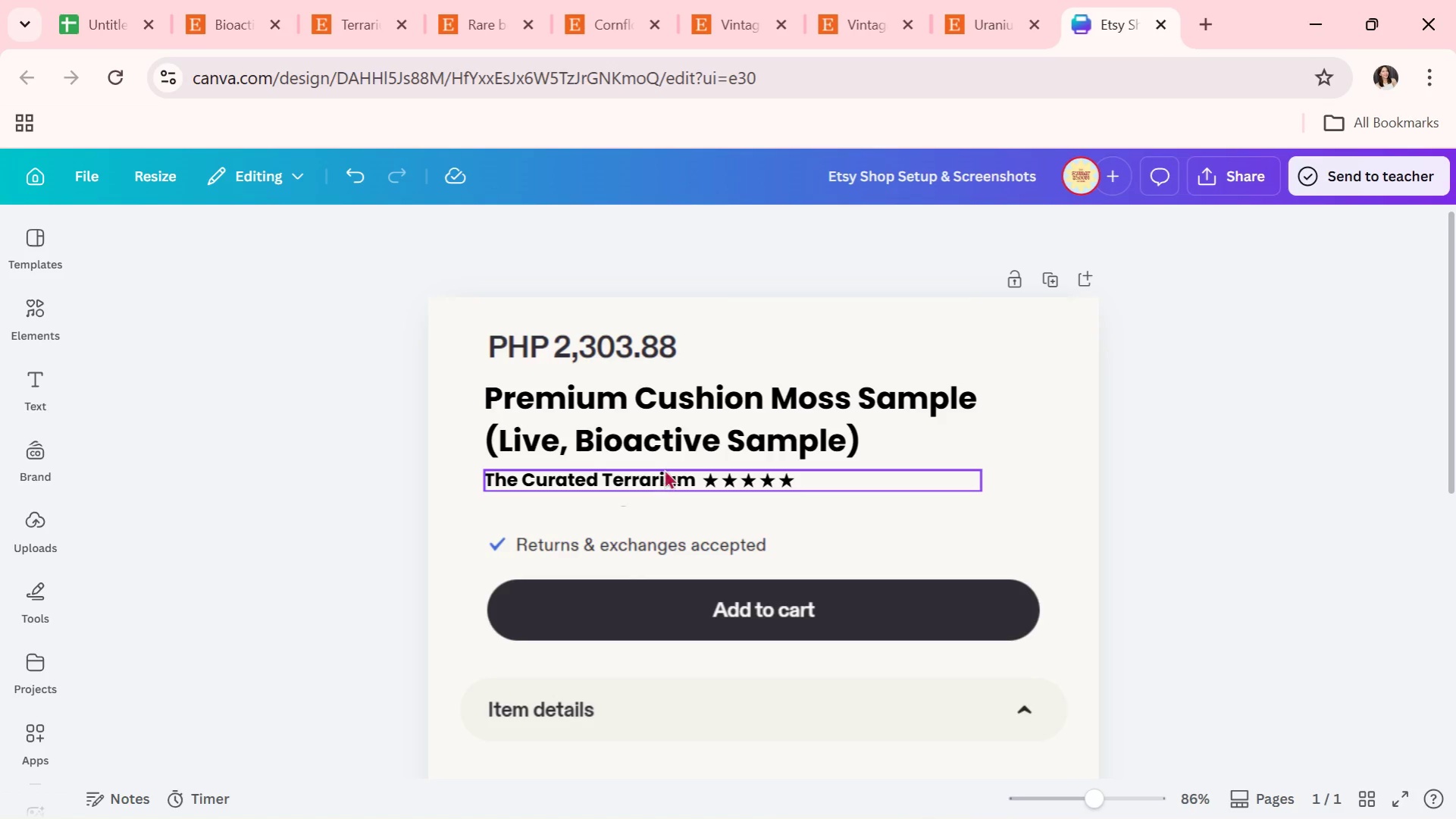 
left_click_drag(start_coordinate=[464, 406], to_coordinate=[588, 497])
 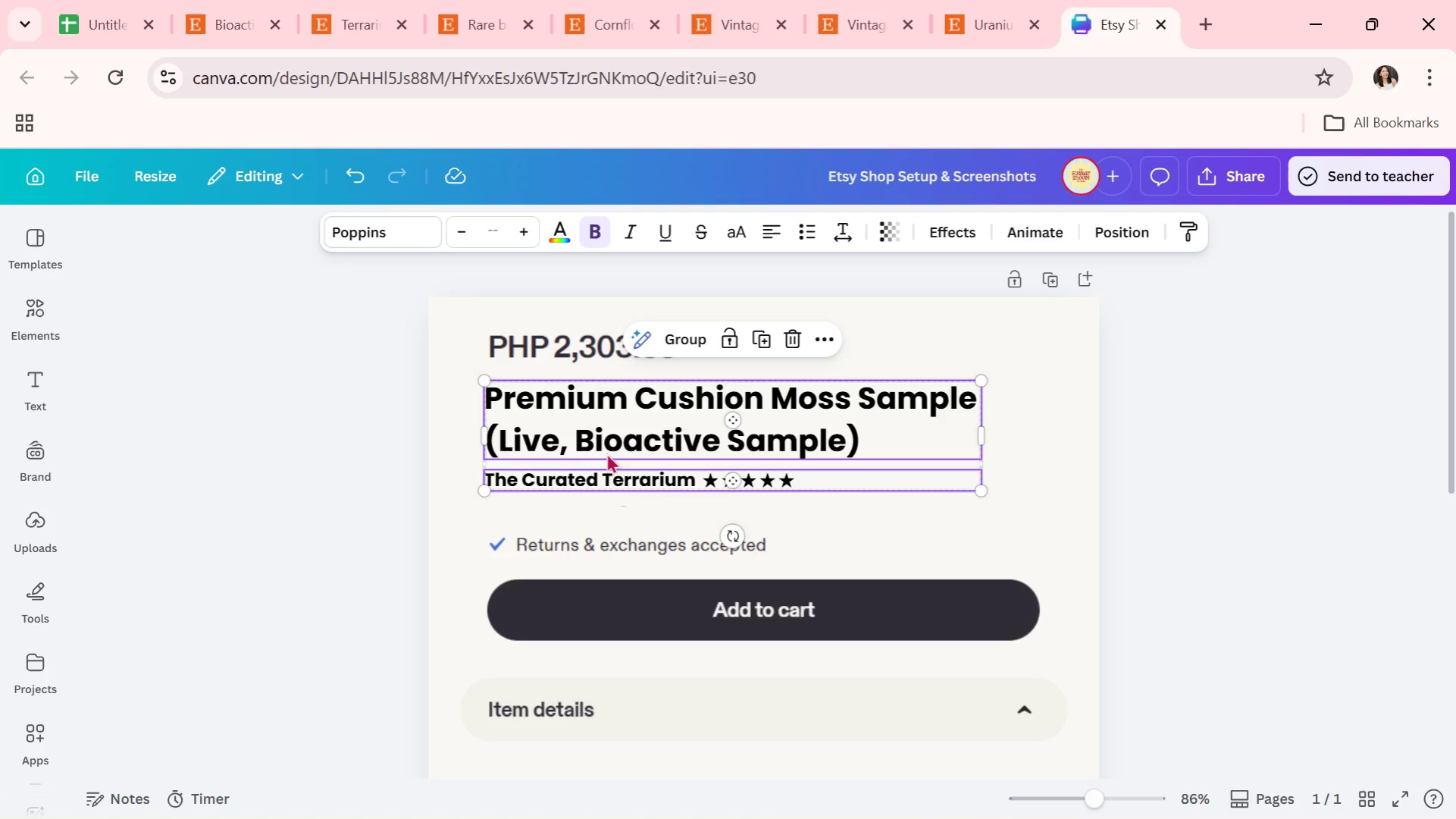 
left_click_drag(start_coordinate=[612, 447], to_coordinate=[611, 452])
 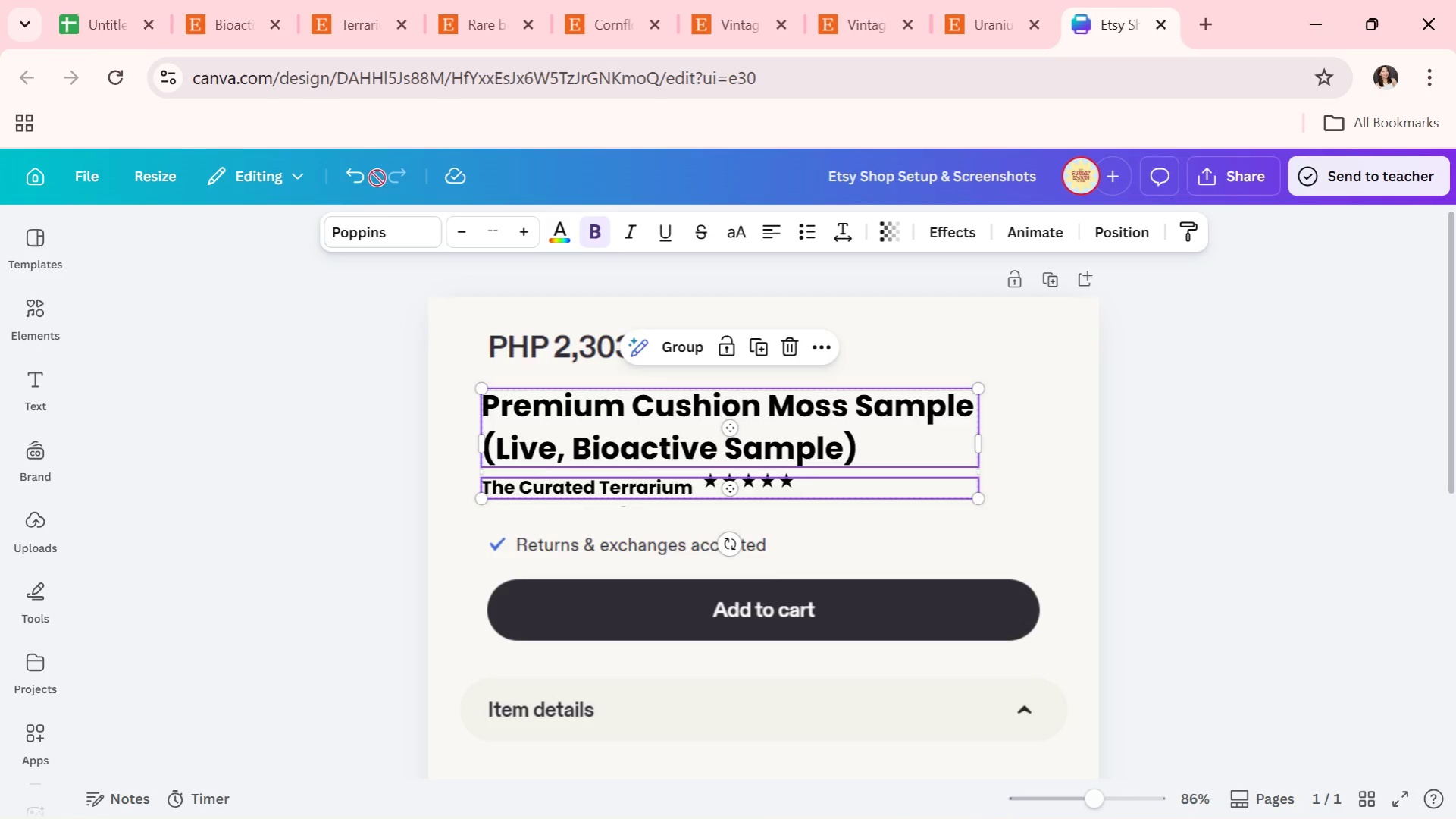 
left_click([359, 177])
 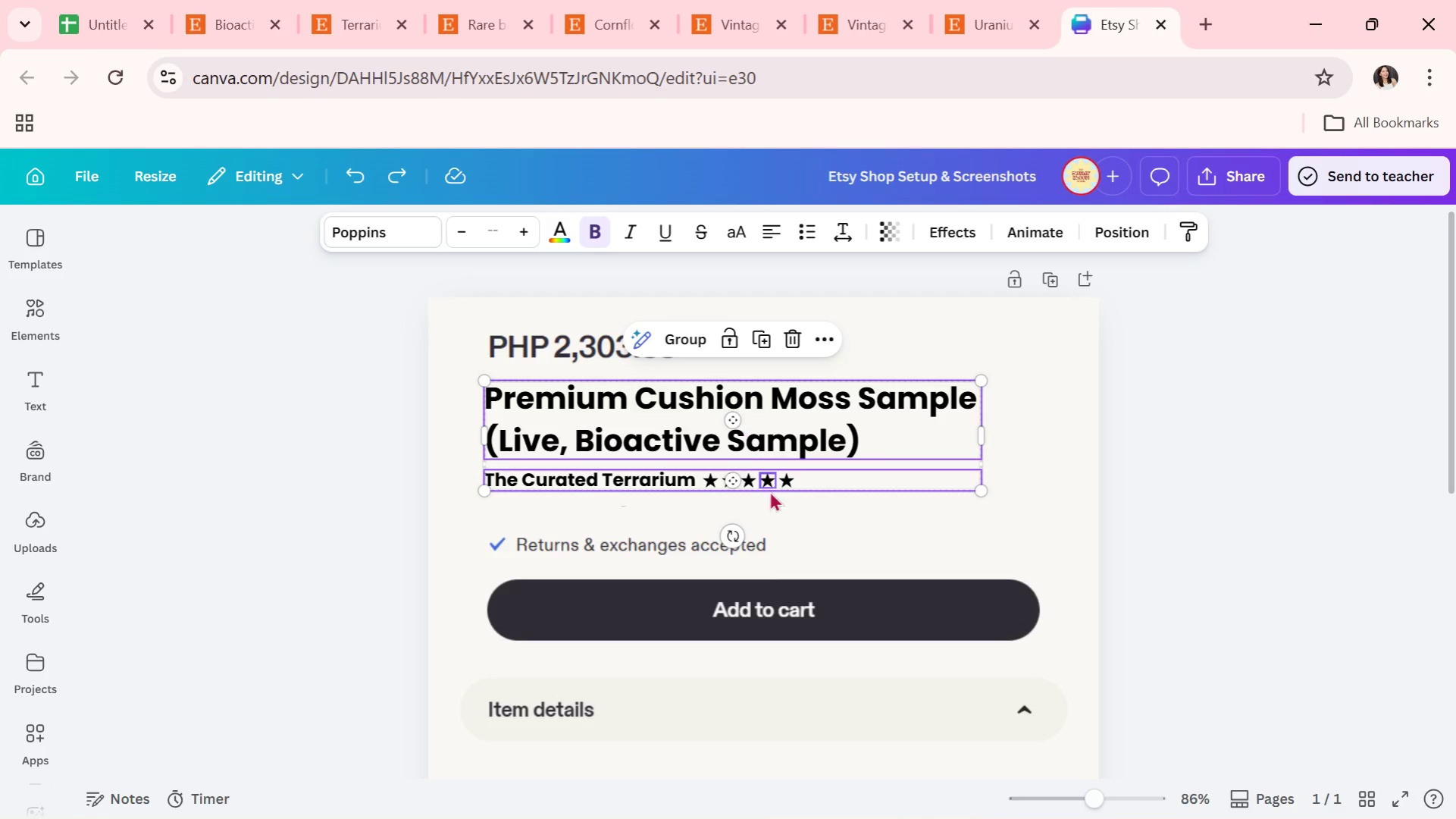 
left_click([781, 514])
 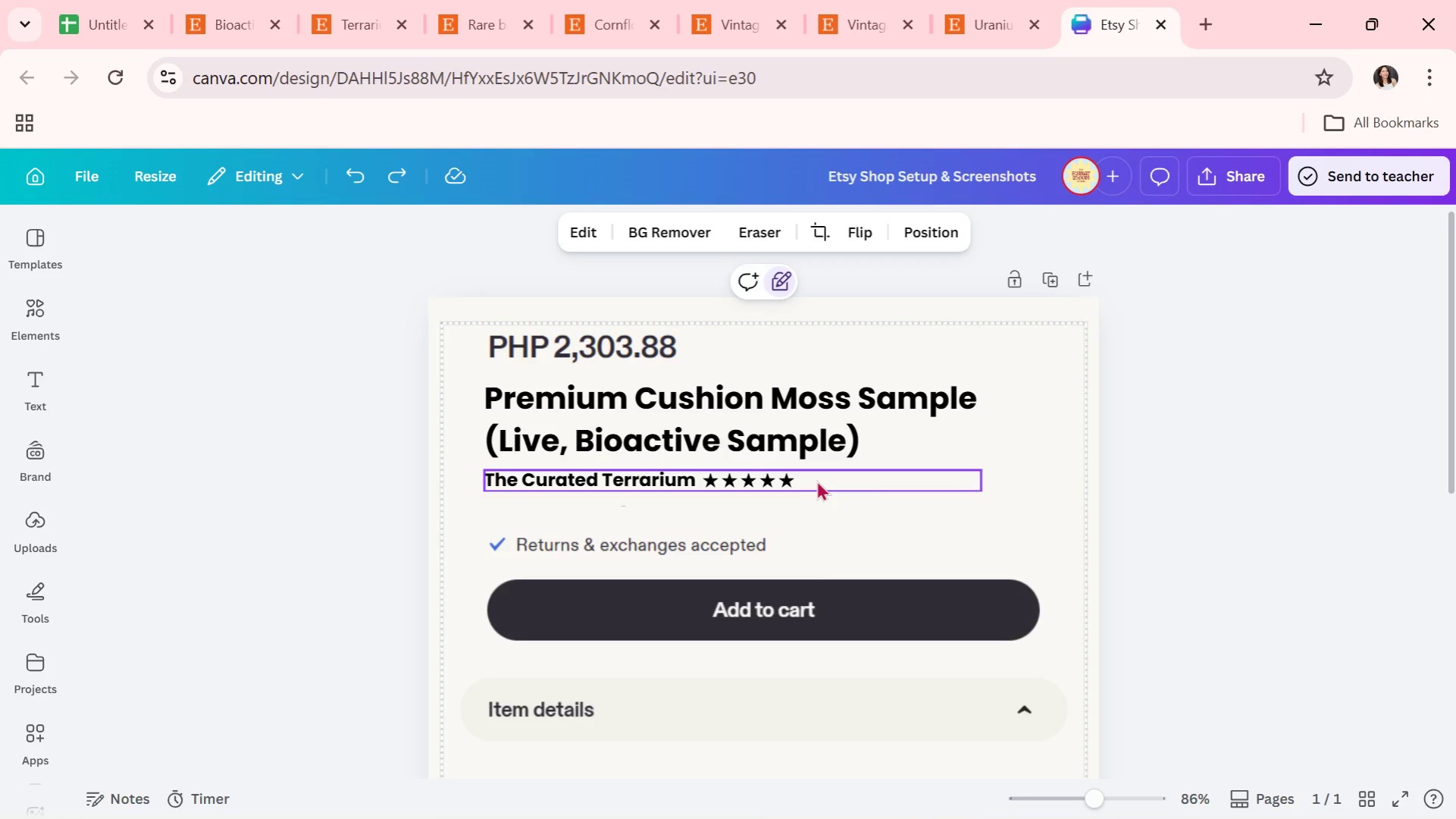 
left_click([816, 480])
 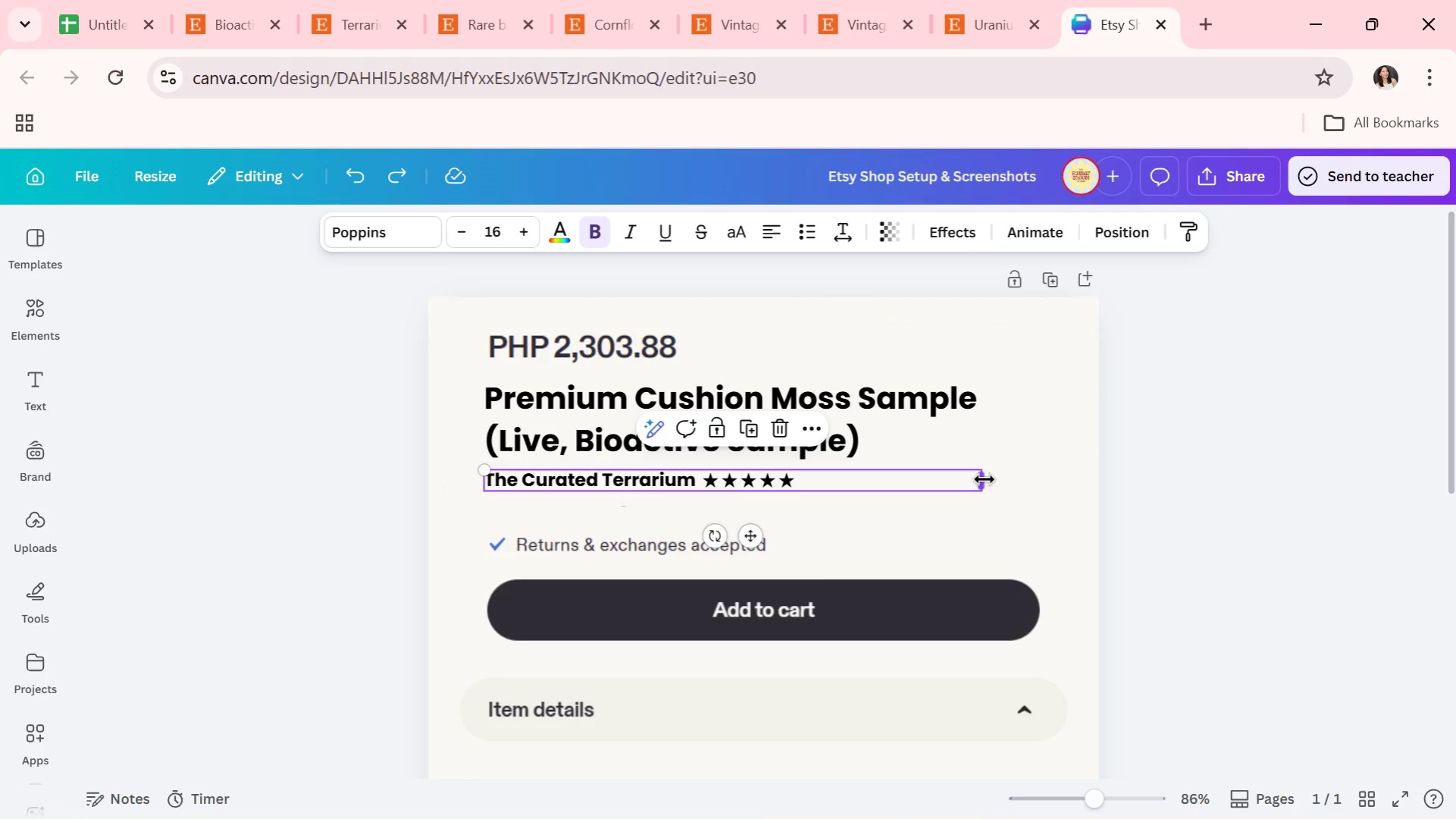 
left_click_drag(start_coordinate=[984, 479], to_coordinate=[702, 464])
 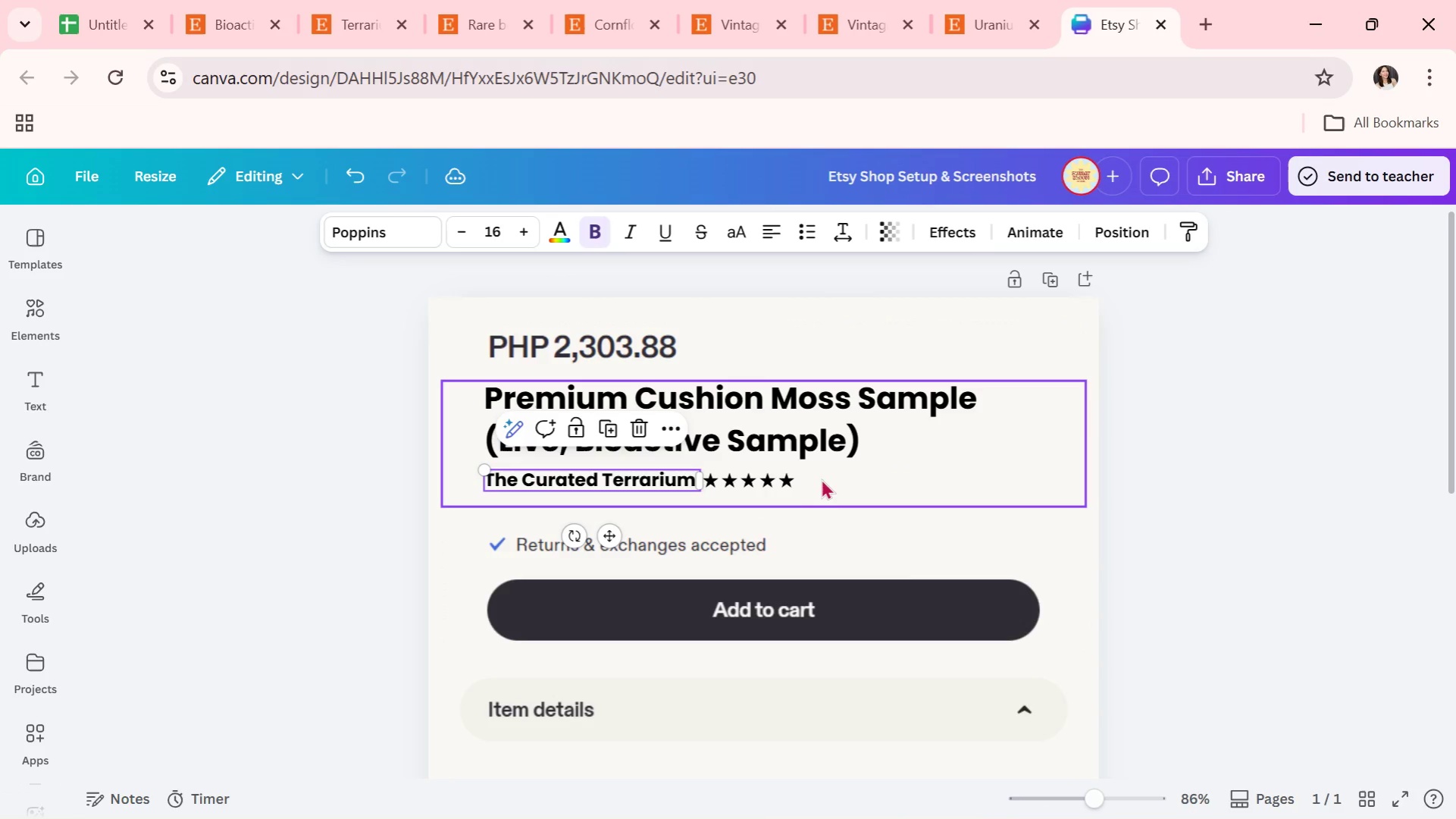 
left_click_drag(start_coordinate=[822, 479], to_coordinate=[676, 480])
 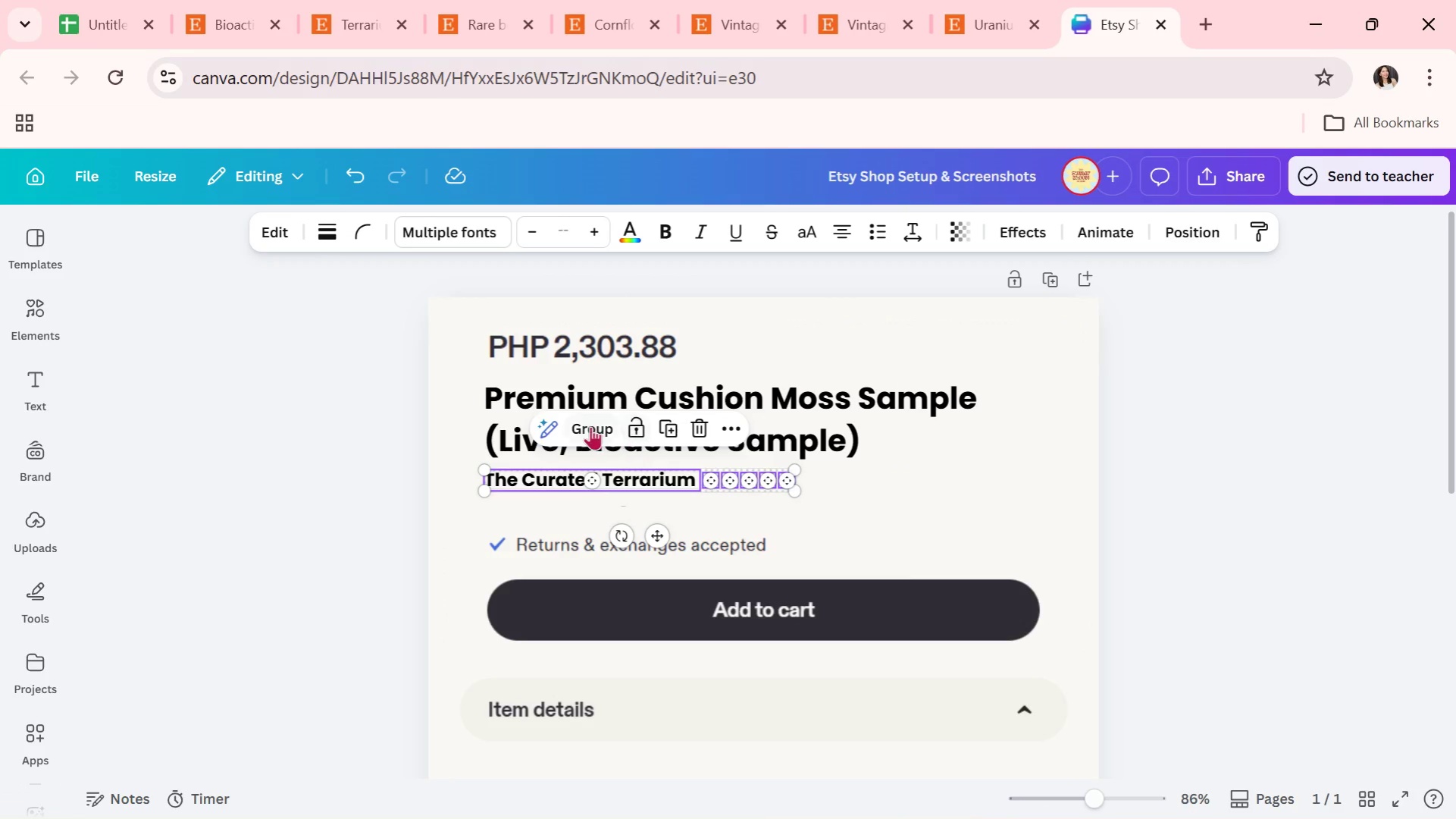 
left_click([590, 426])
 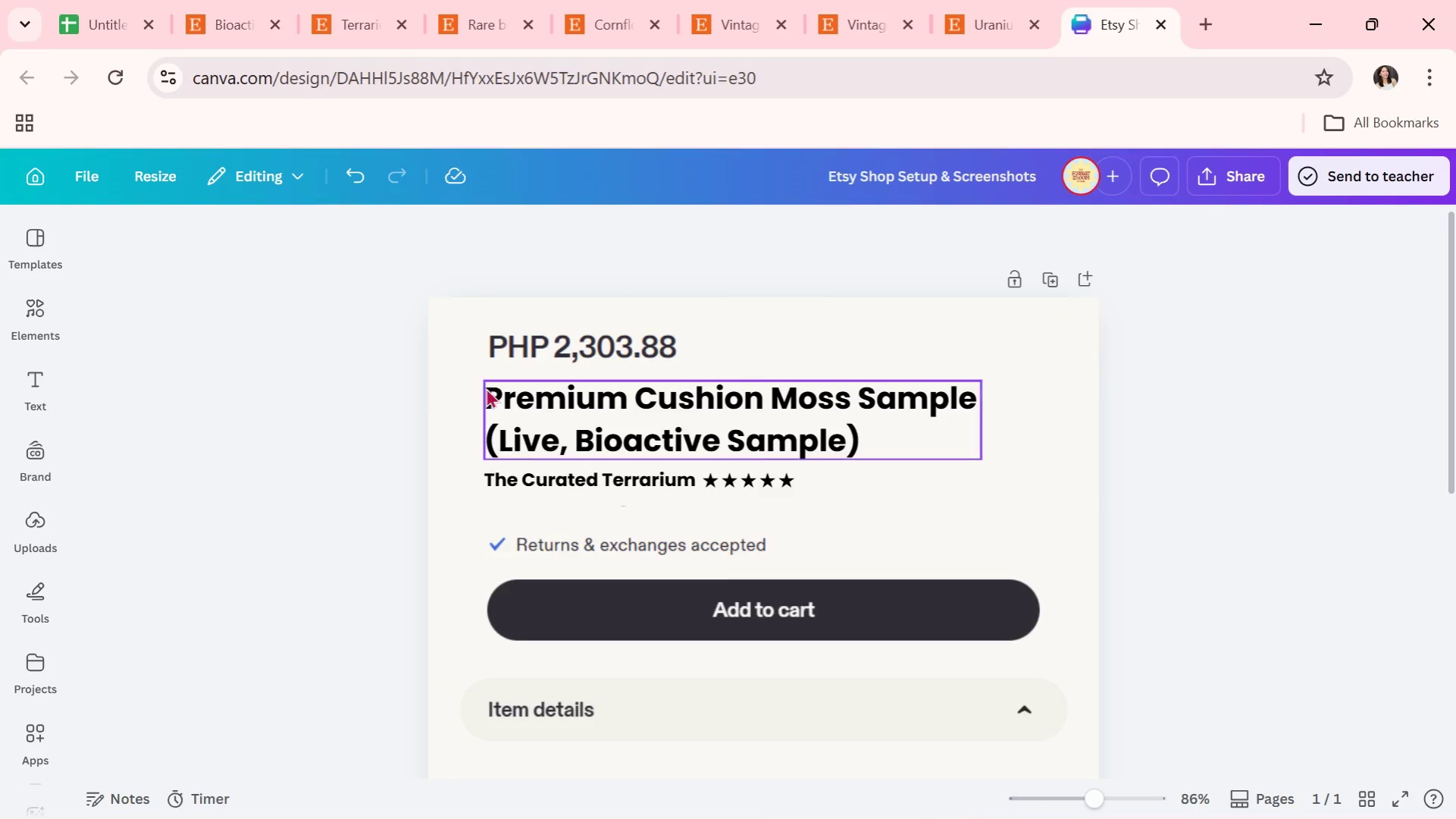 
left_click_drag(start_coordinate=[459, 392], to_coordinate=[628, 503])
 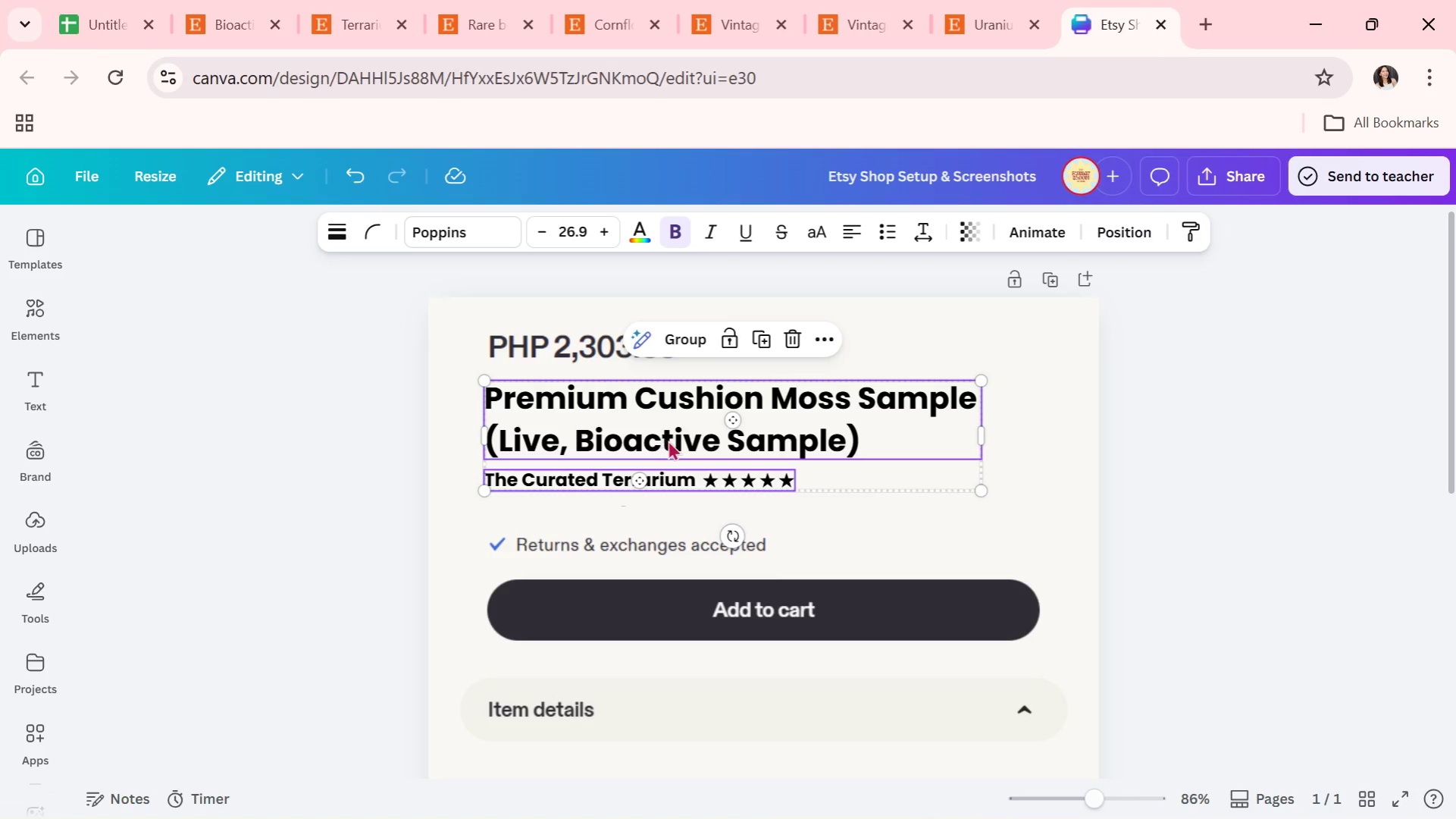 
left_click_drag(start_coordinate=[668, 440], to_coordinate=[668, 446])
 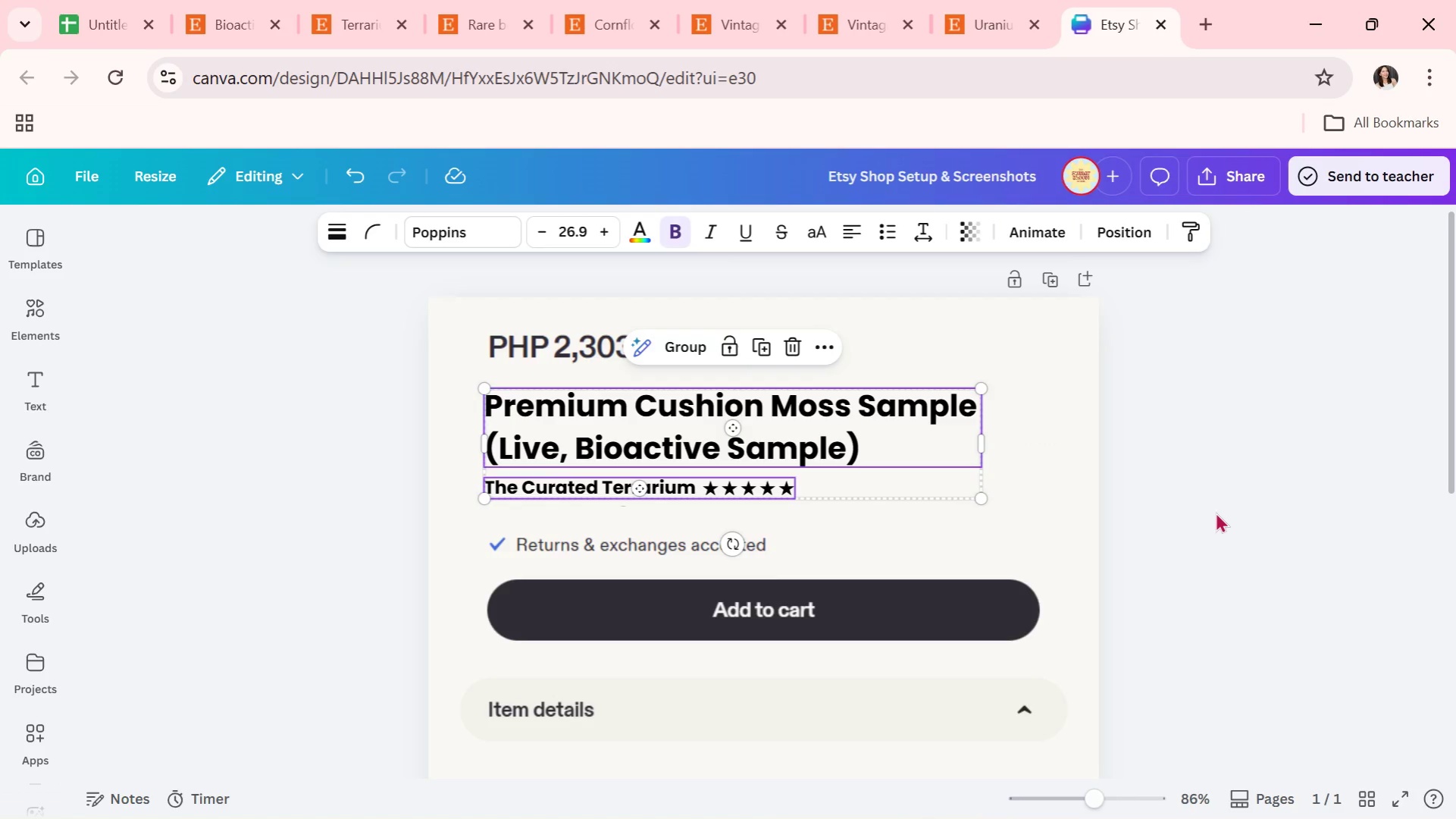 
double_click([1223, 515])
 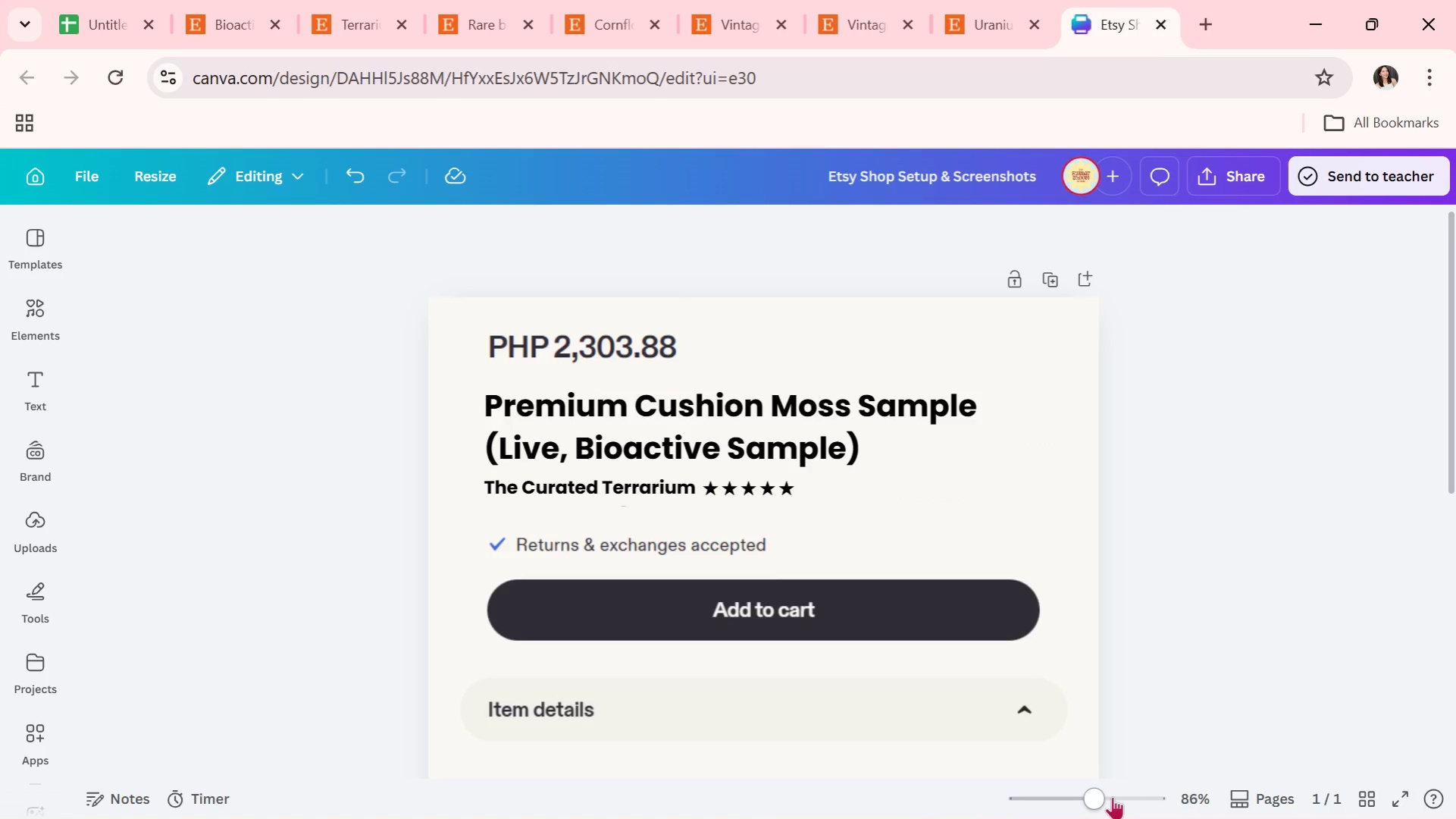 
left_click_drag(start_coordinate=[1106, 795], to_coordinate=[1072, 785])
 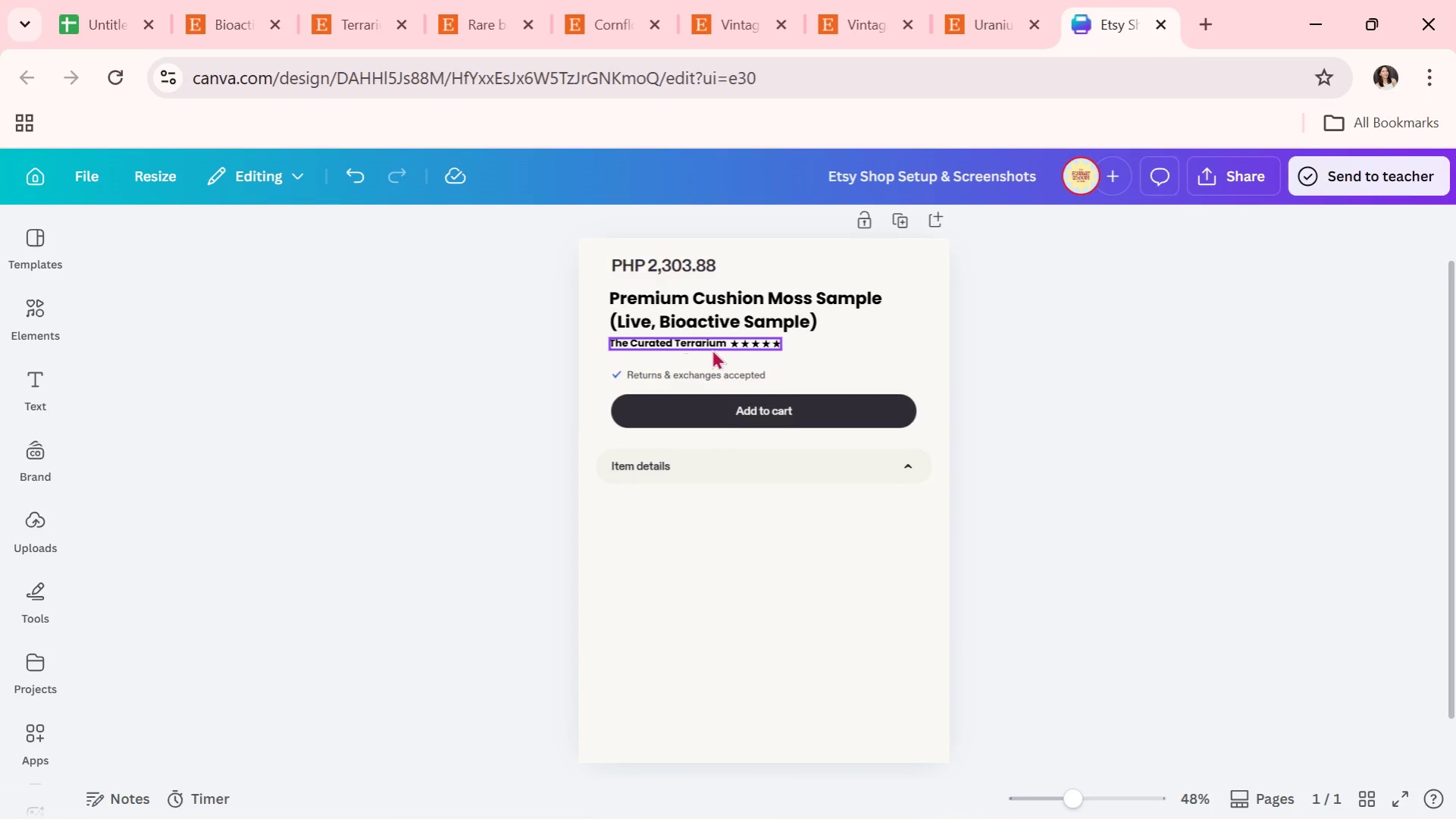 
left_click([703, 344])
 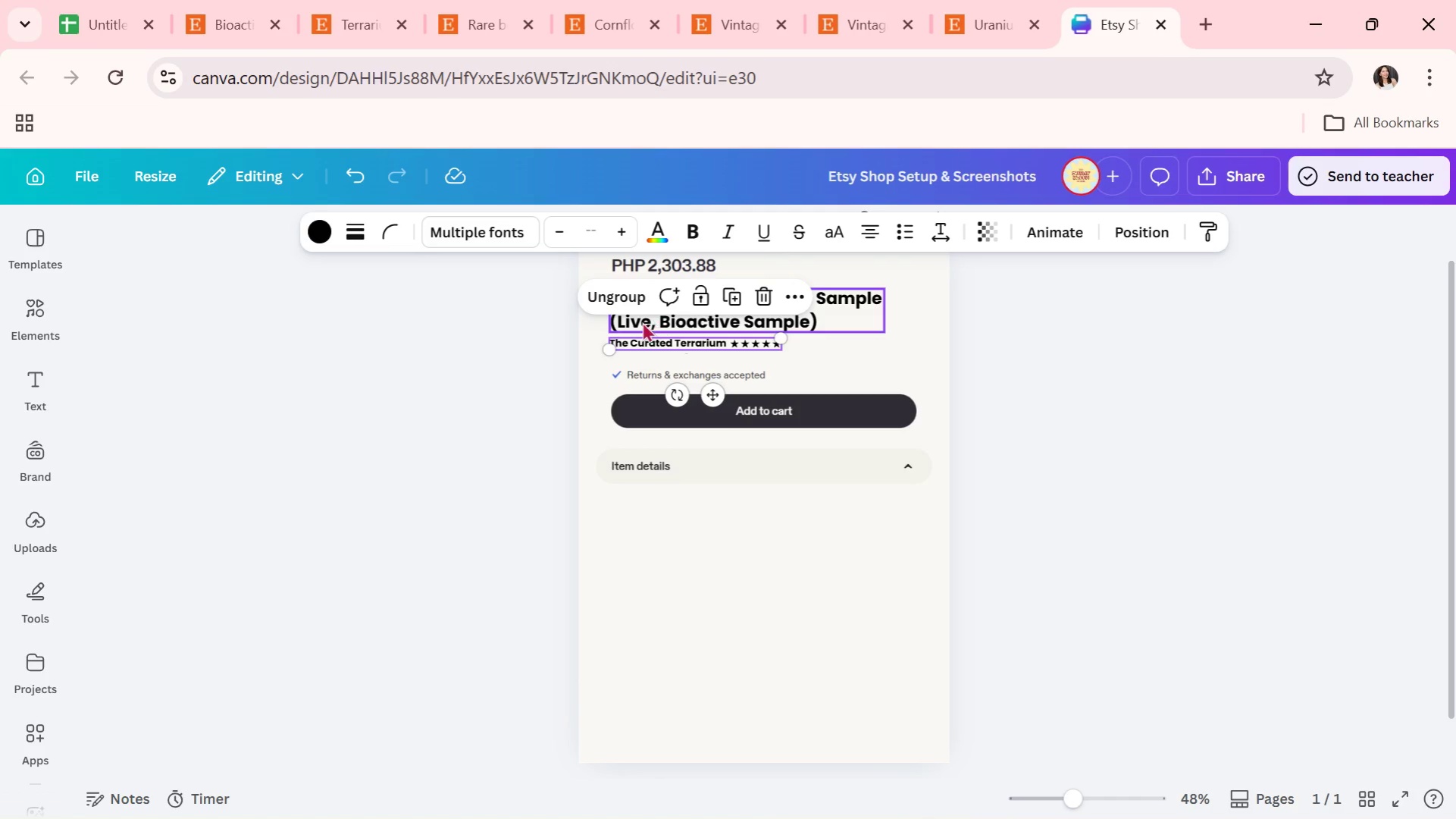 
left_click([656, 343])
 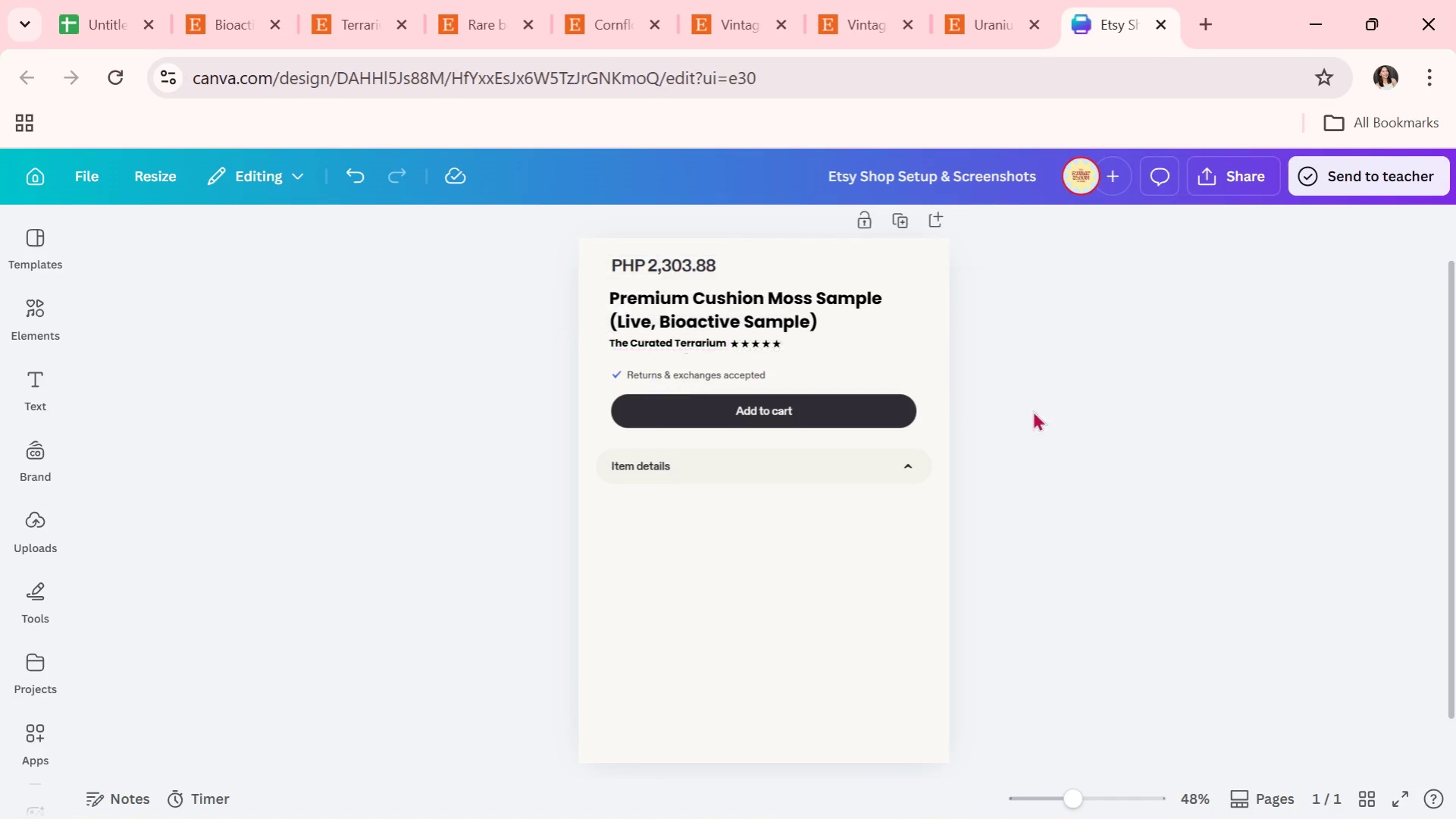 
double_click([815, 308])
 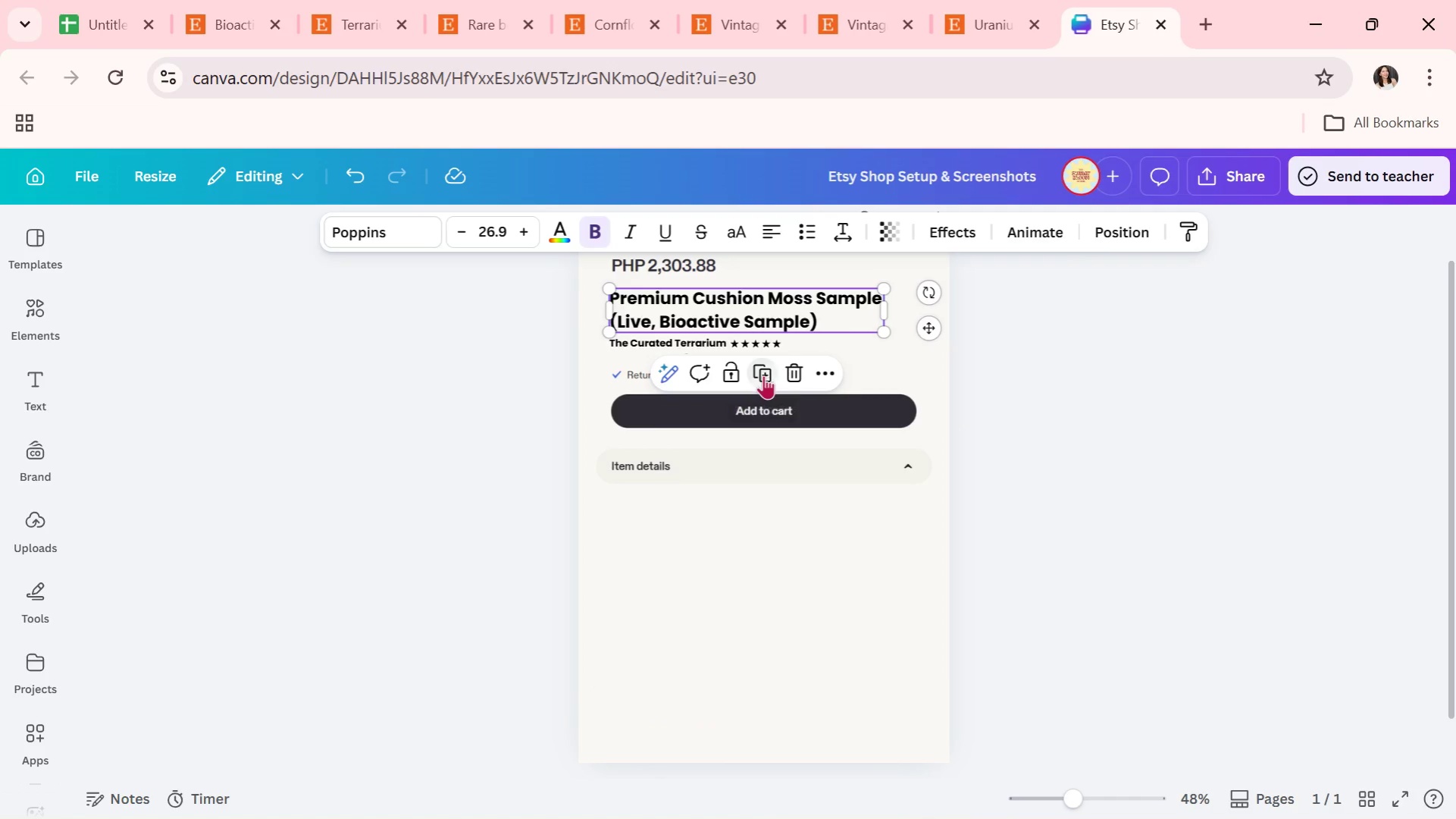 
left_click_drag(start_coordinate=[764, 317], to_coordinate=[763, 538])
 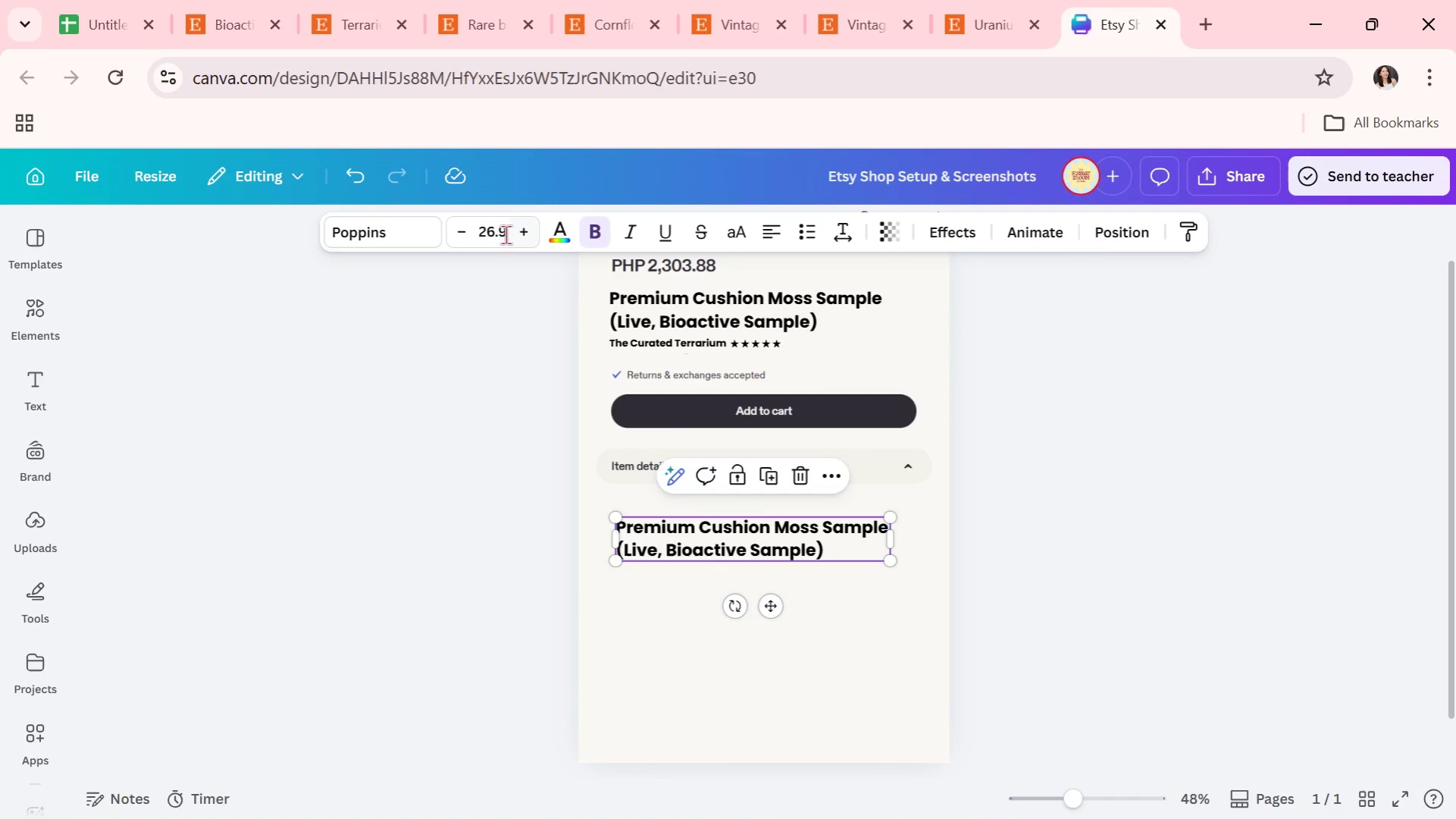 
left_click([499, 232])
 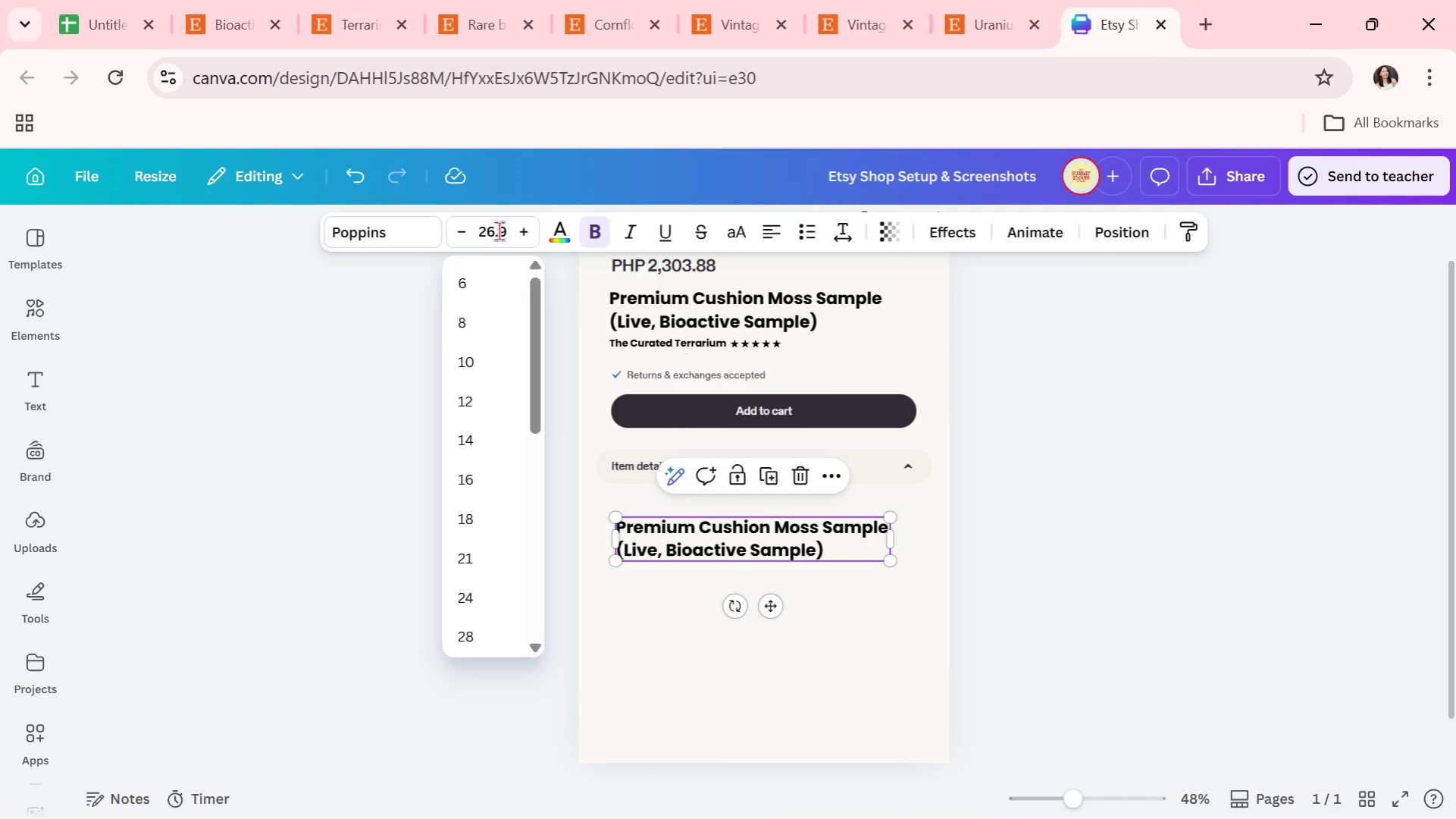 
double_click([499, 231])
 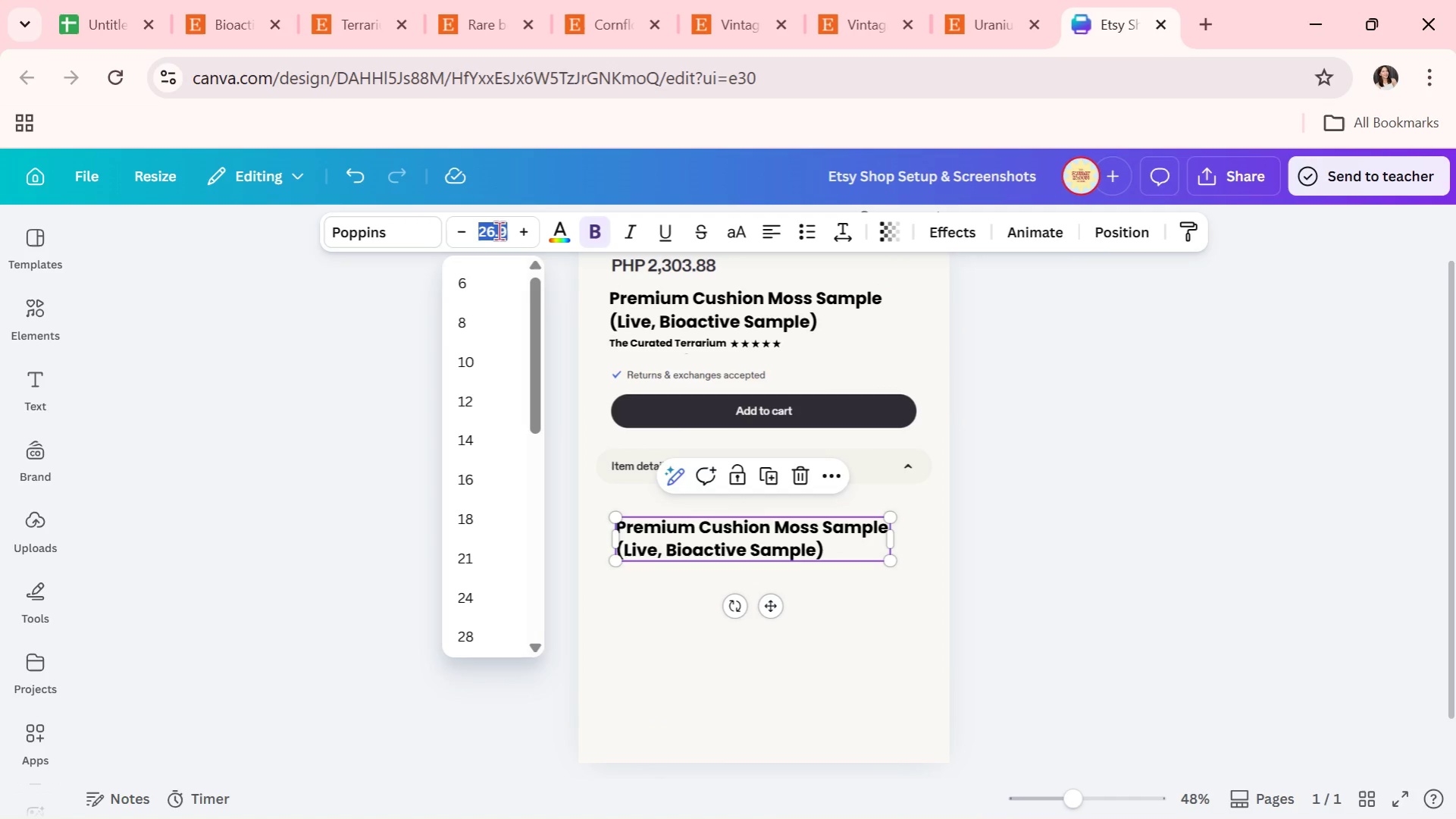 
triple_click([499, 231])
 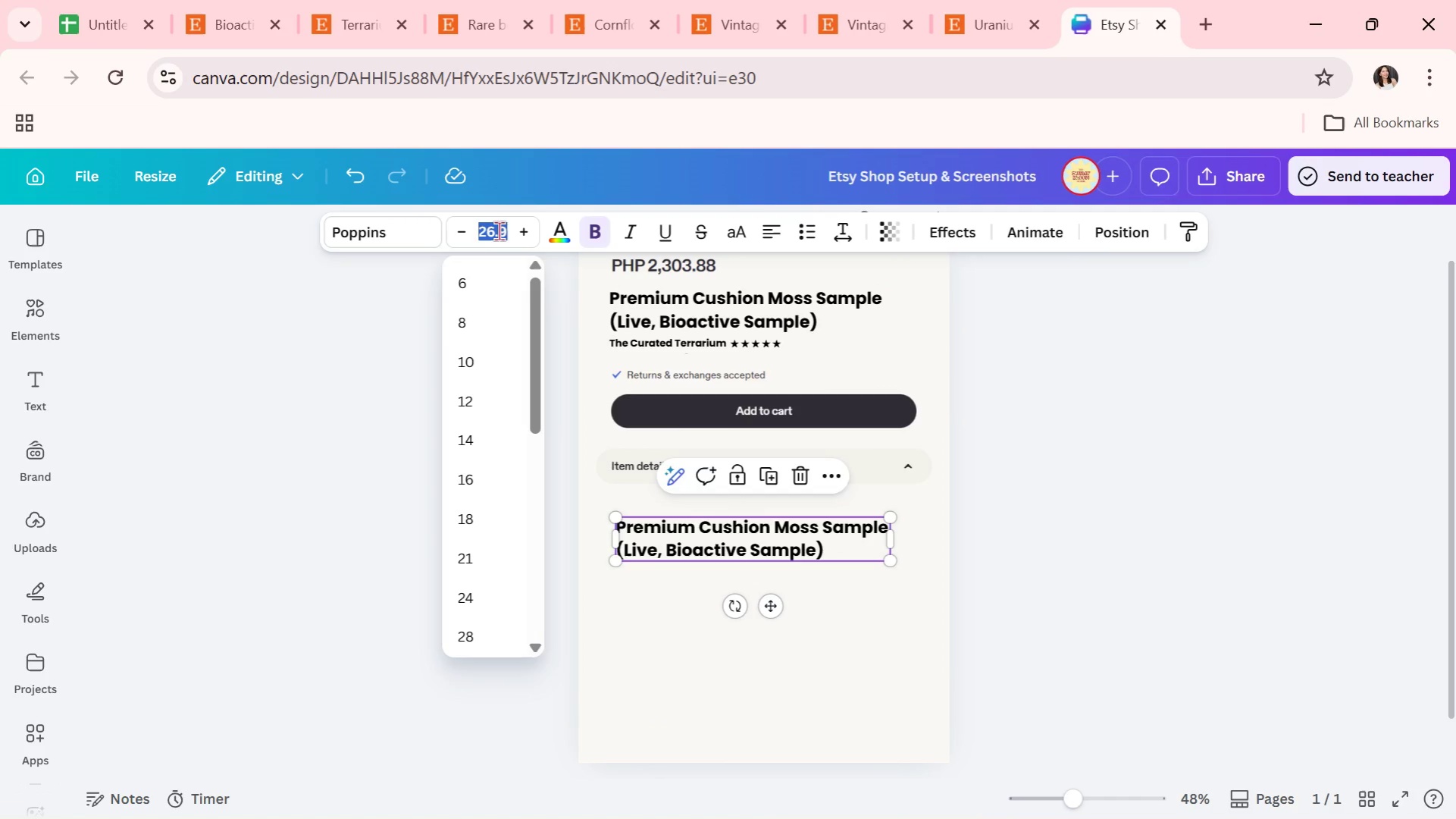 
type(17)
 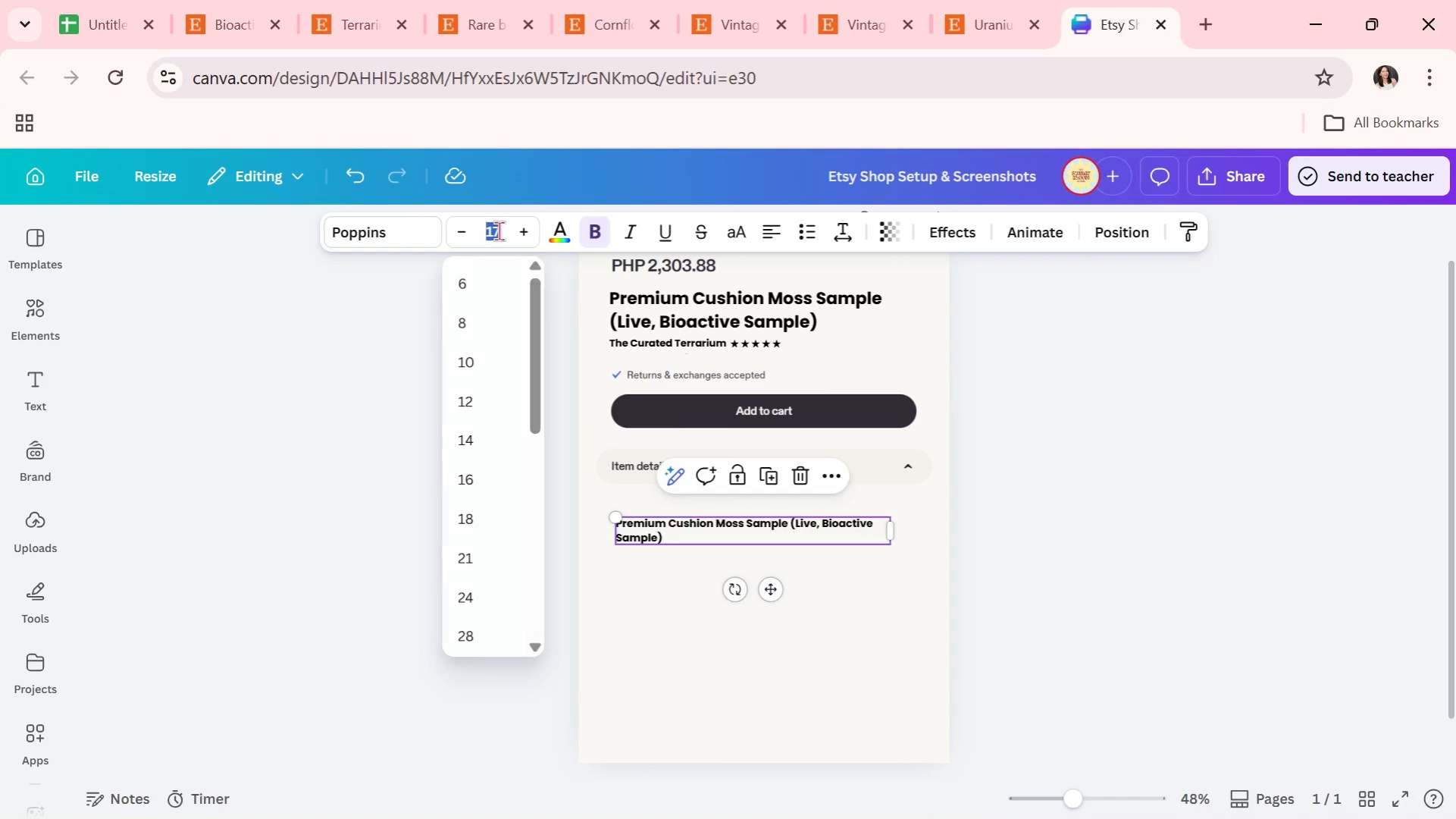 
key(Enter)
 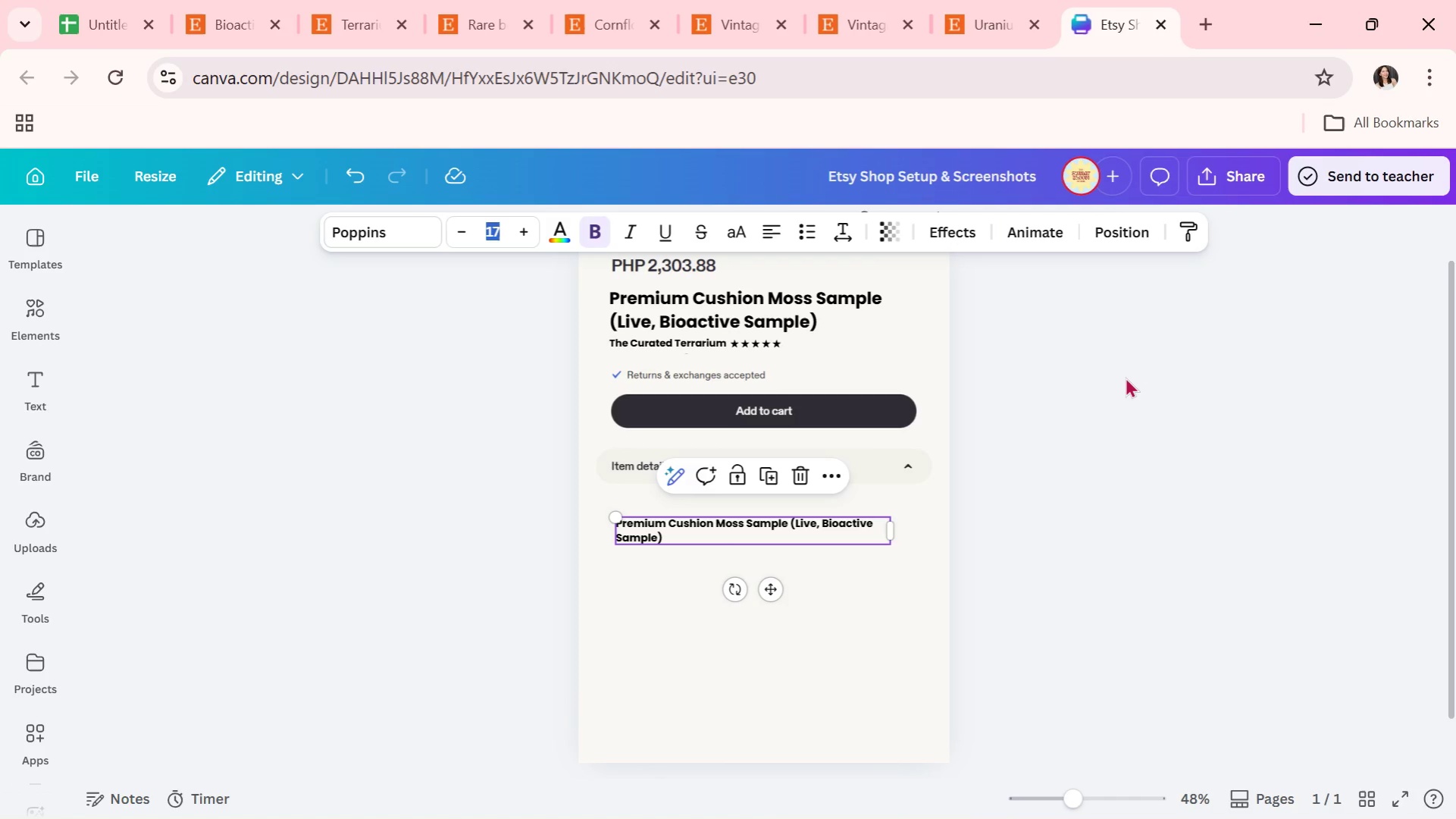 
wait(7.48)
 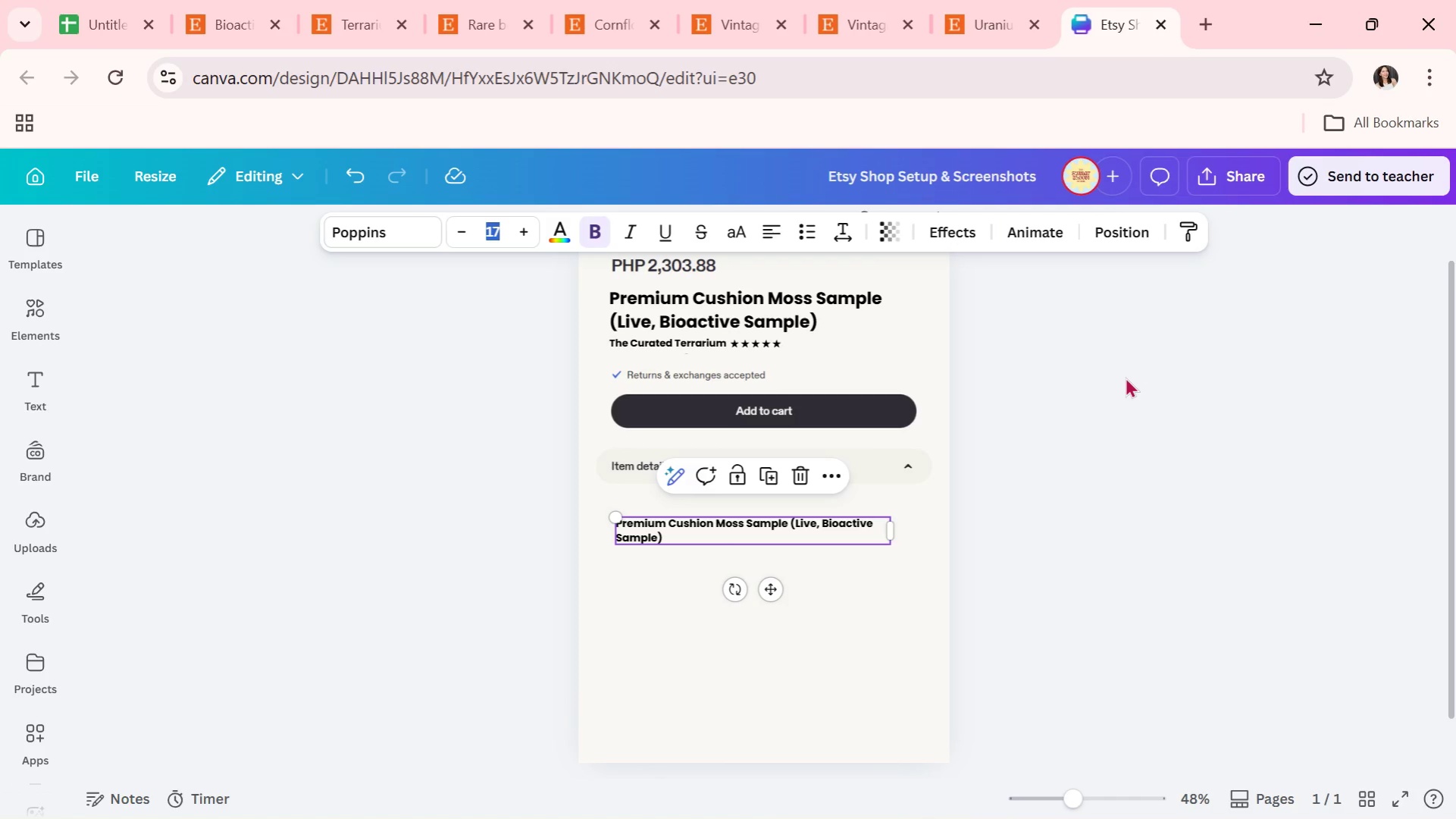 
double_click([672, 535])
 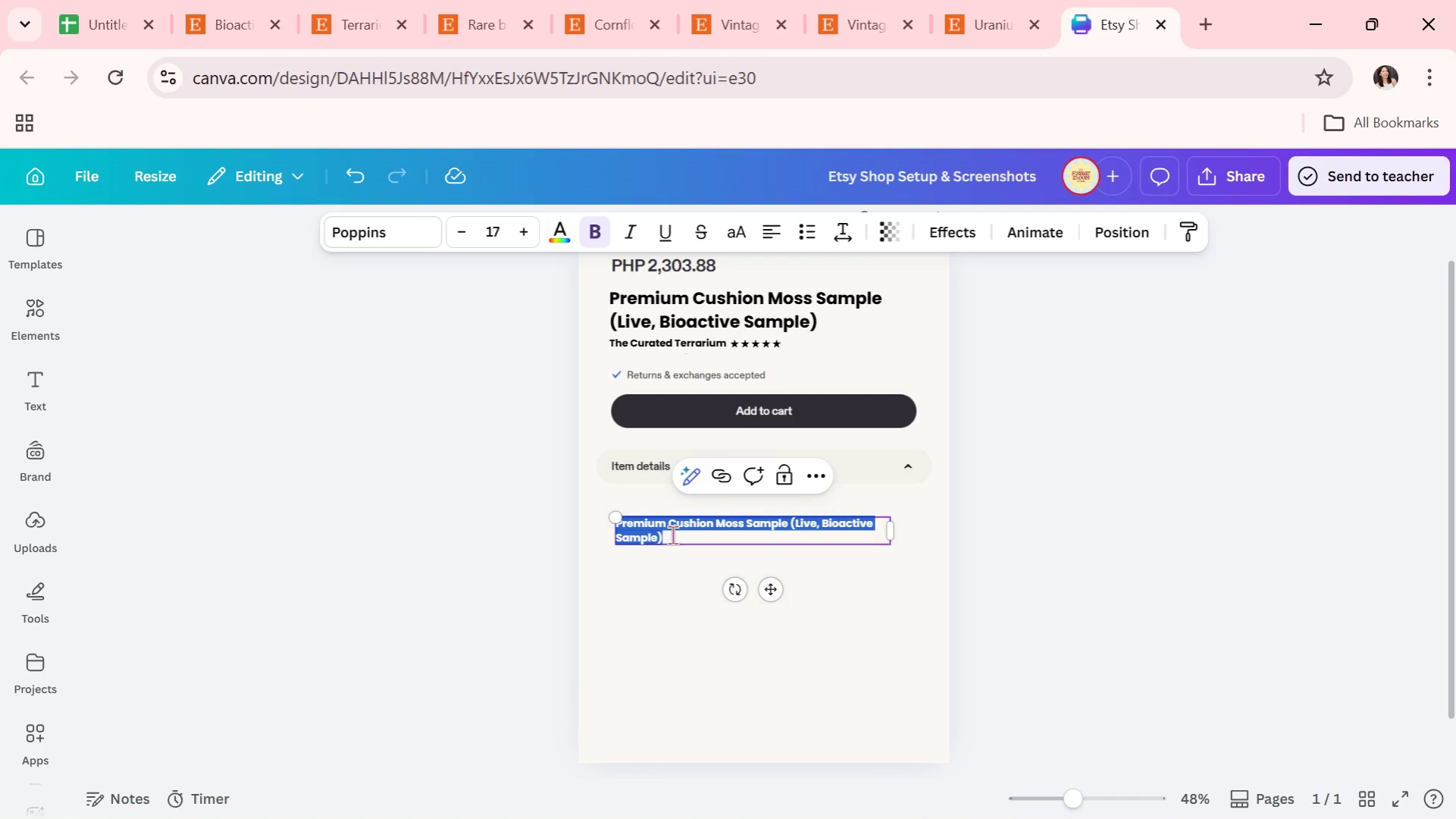 
key(Backspace)
 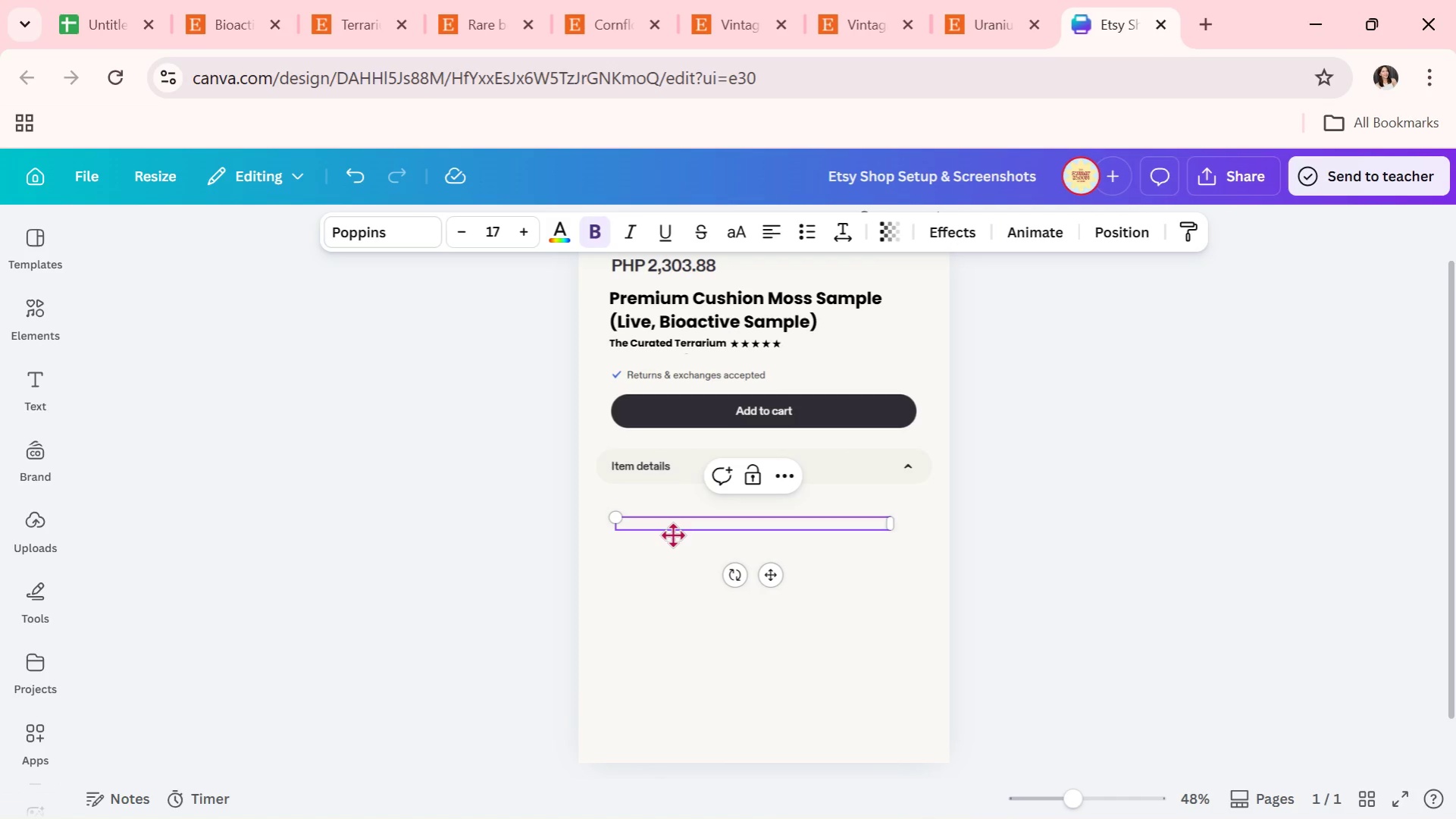 
key(Backspace)
 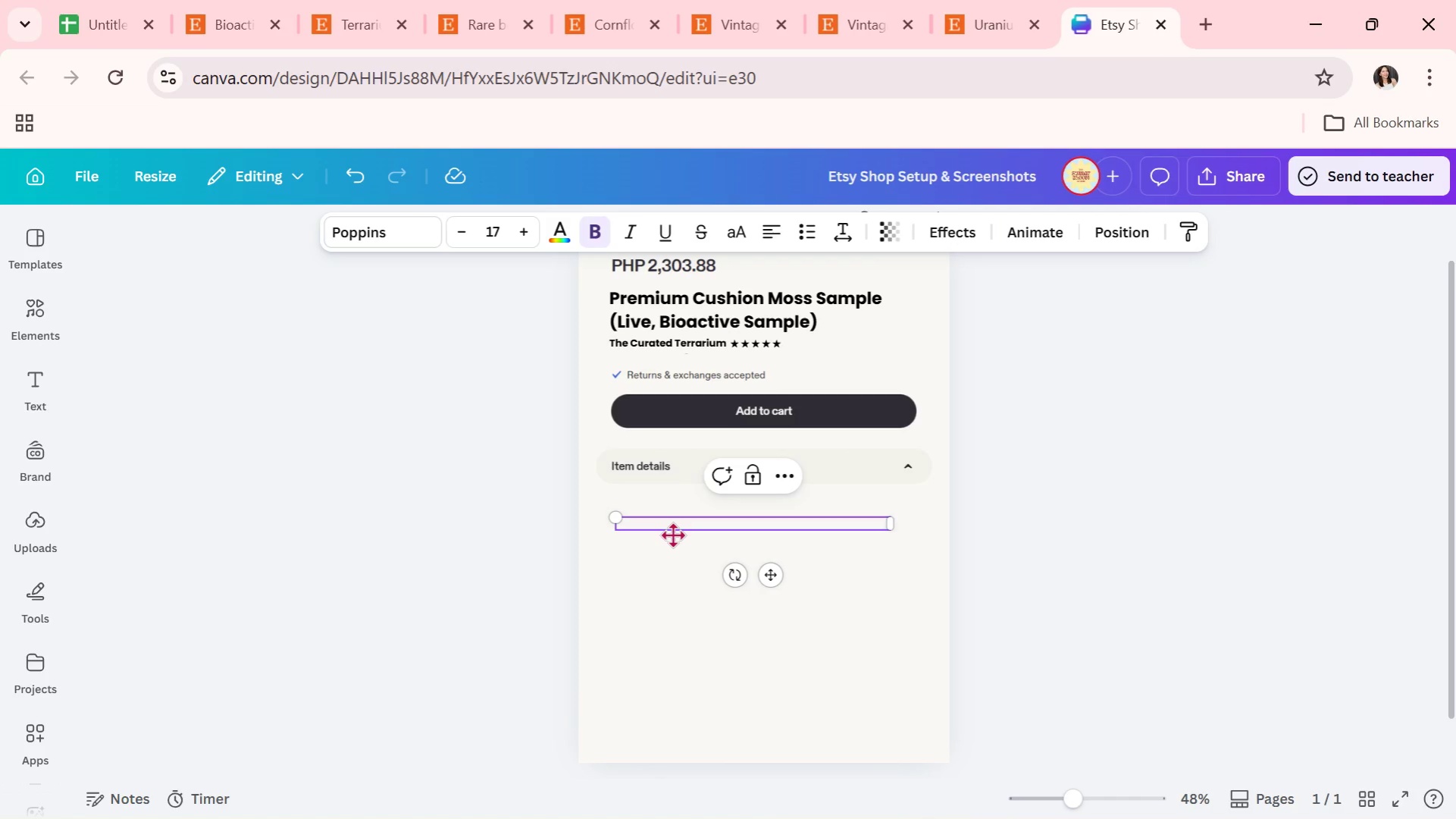 
key(Backspace)
 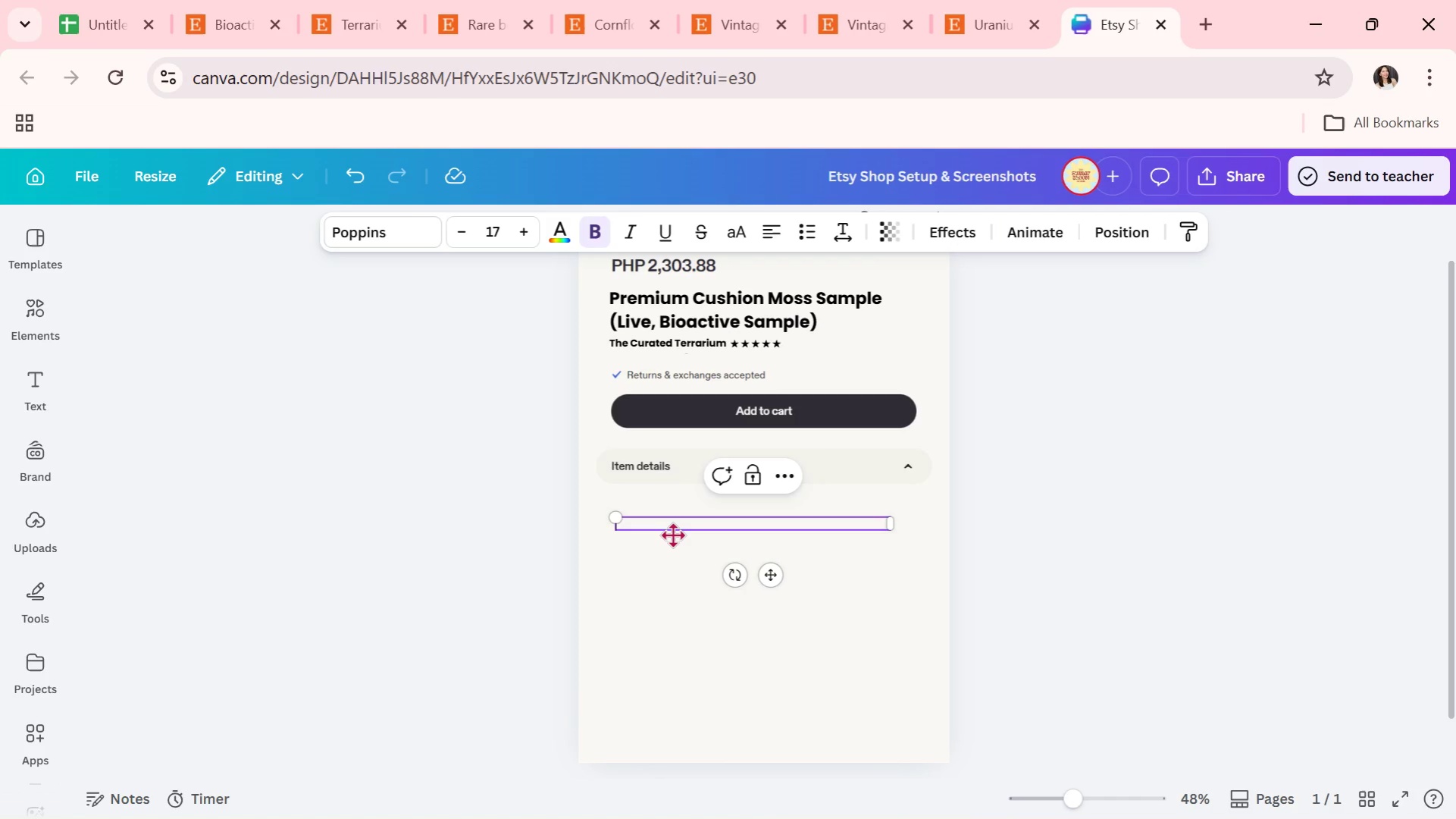 
wait(13.8)
 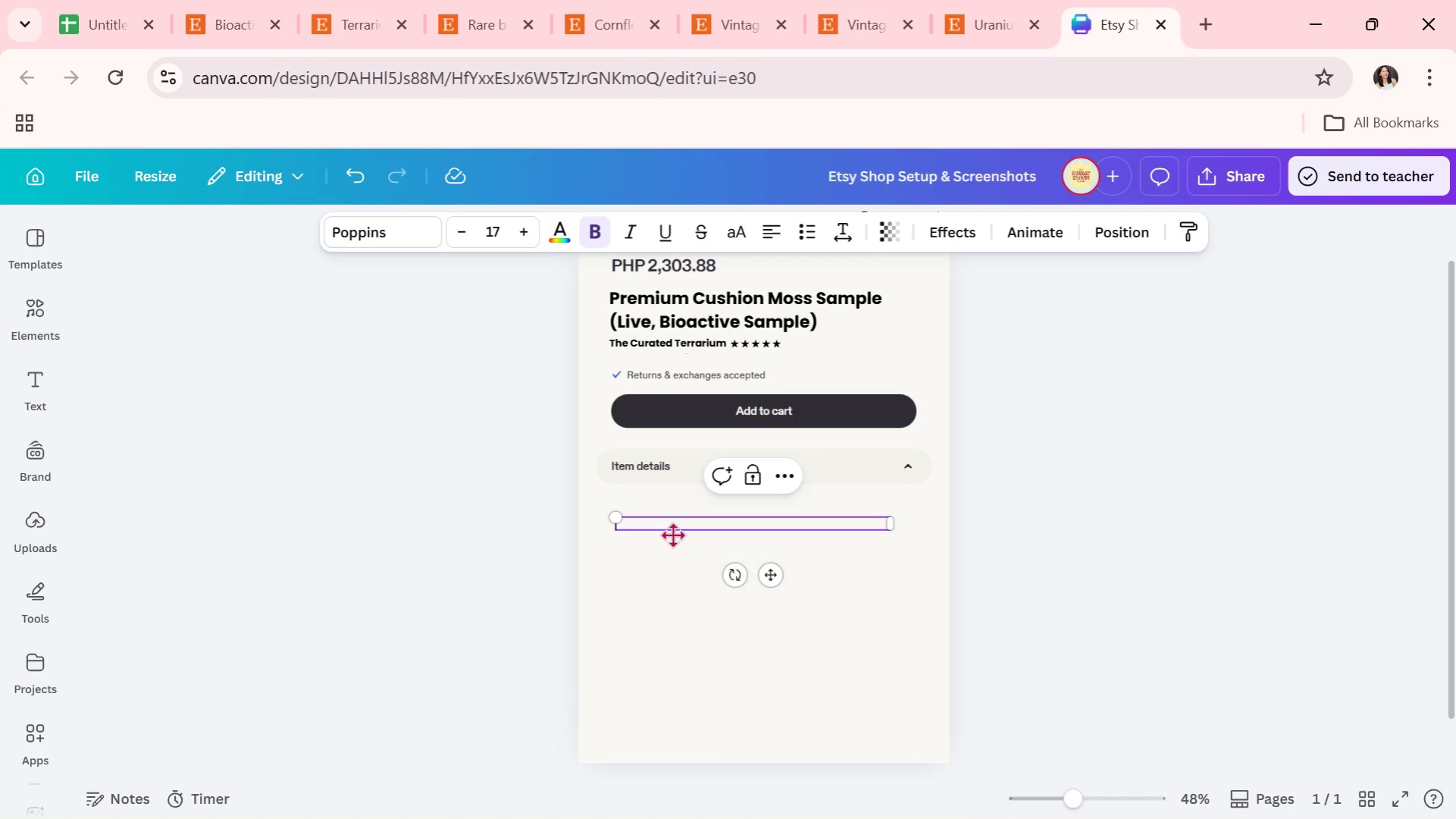 
type(Start )
 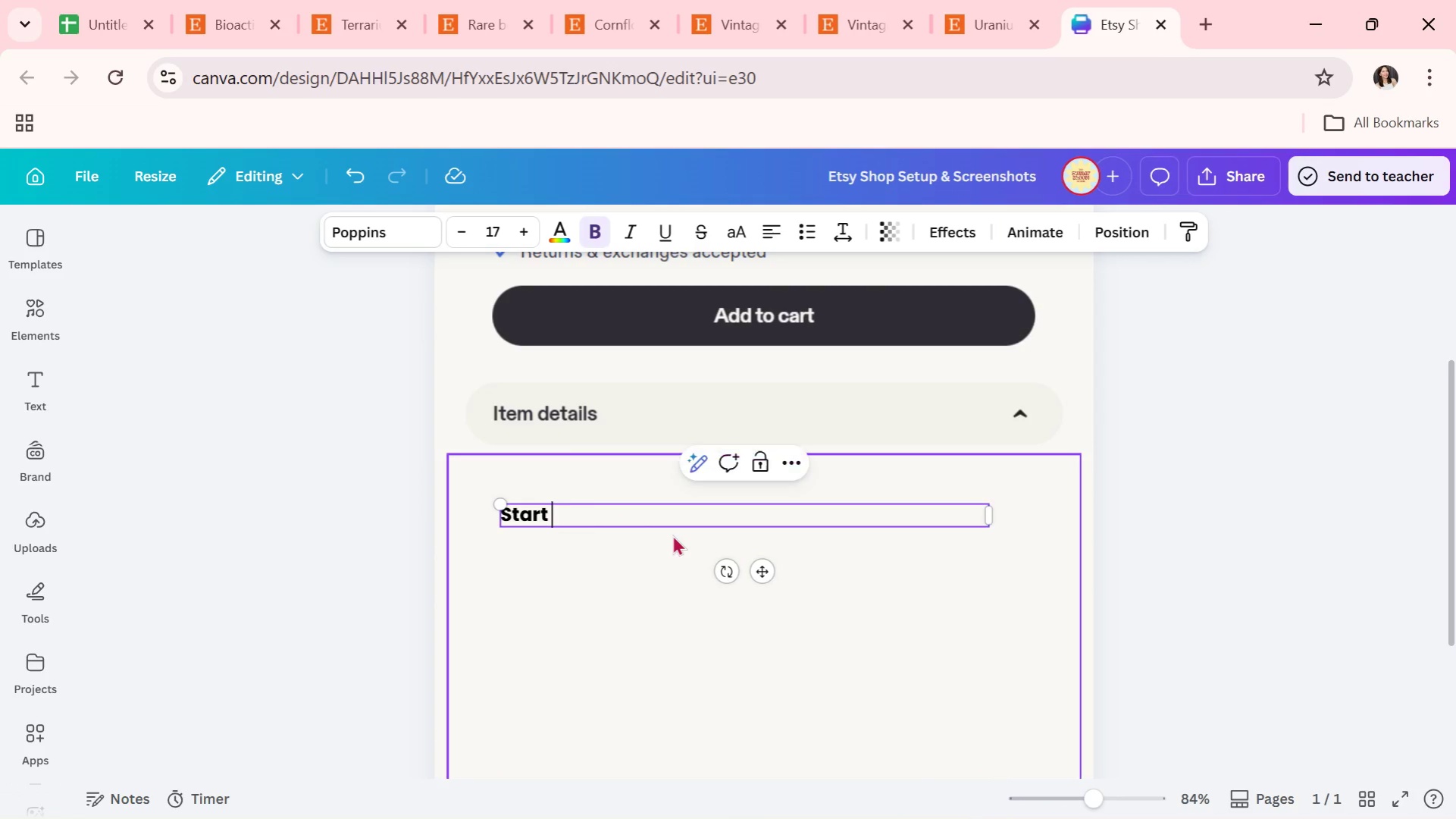 
type(your bioactive )
 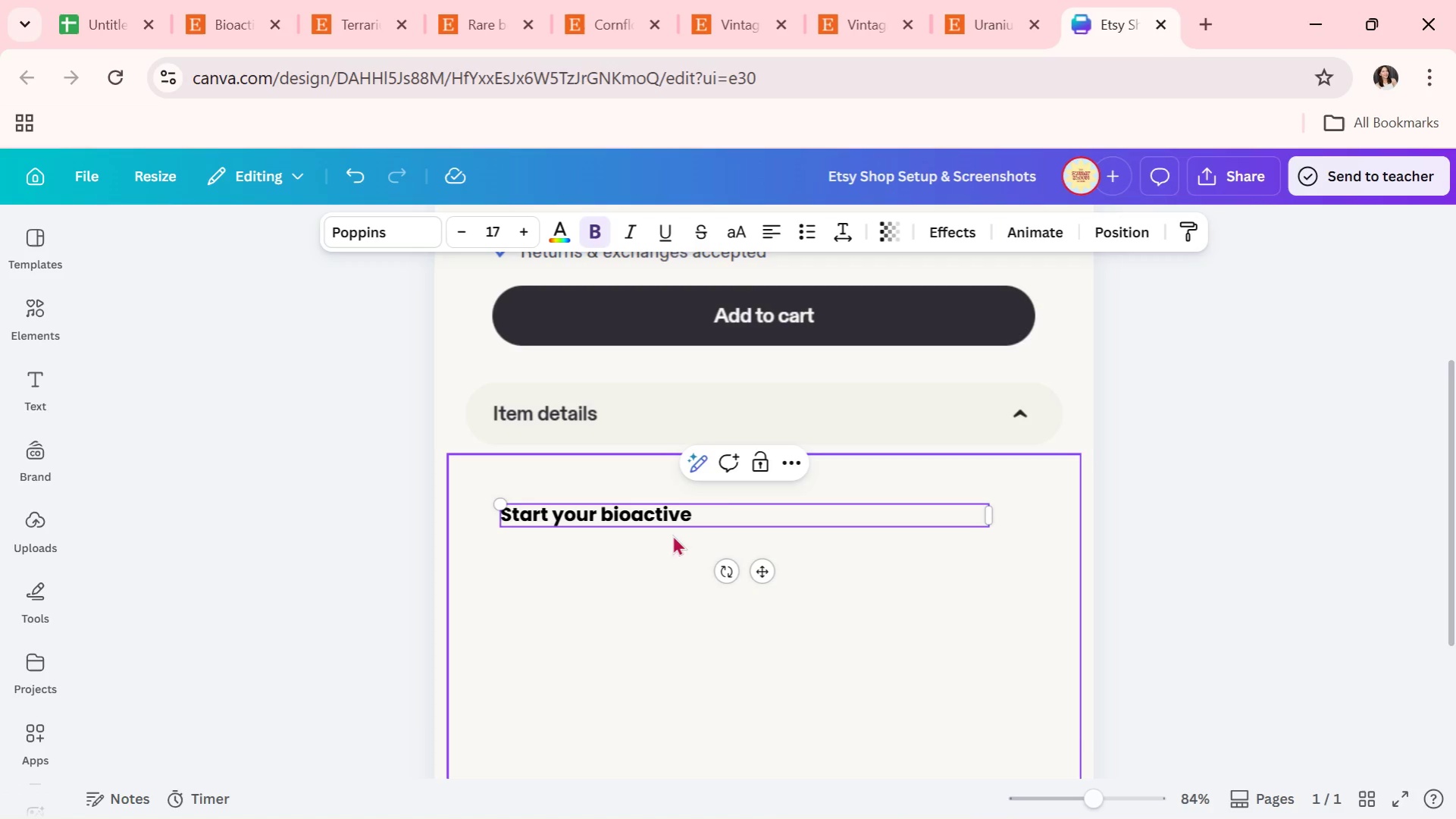 
wait(6.81)
 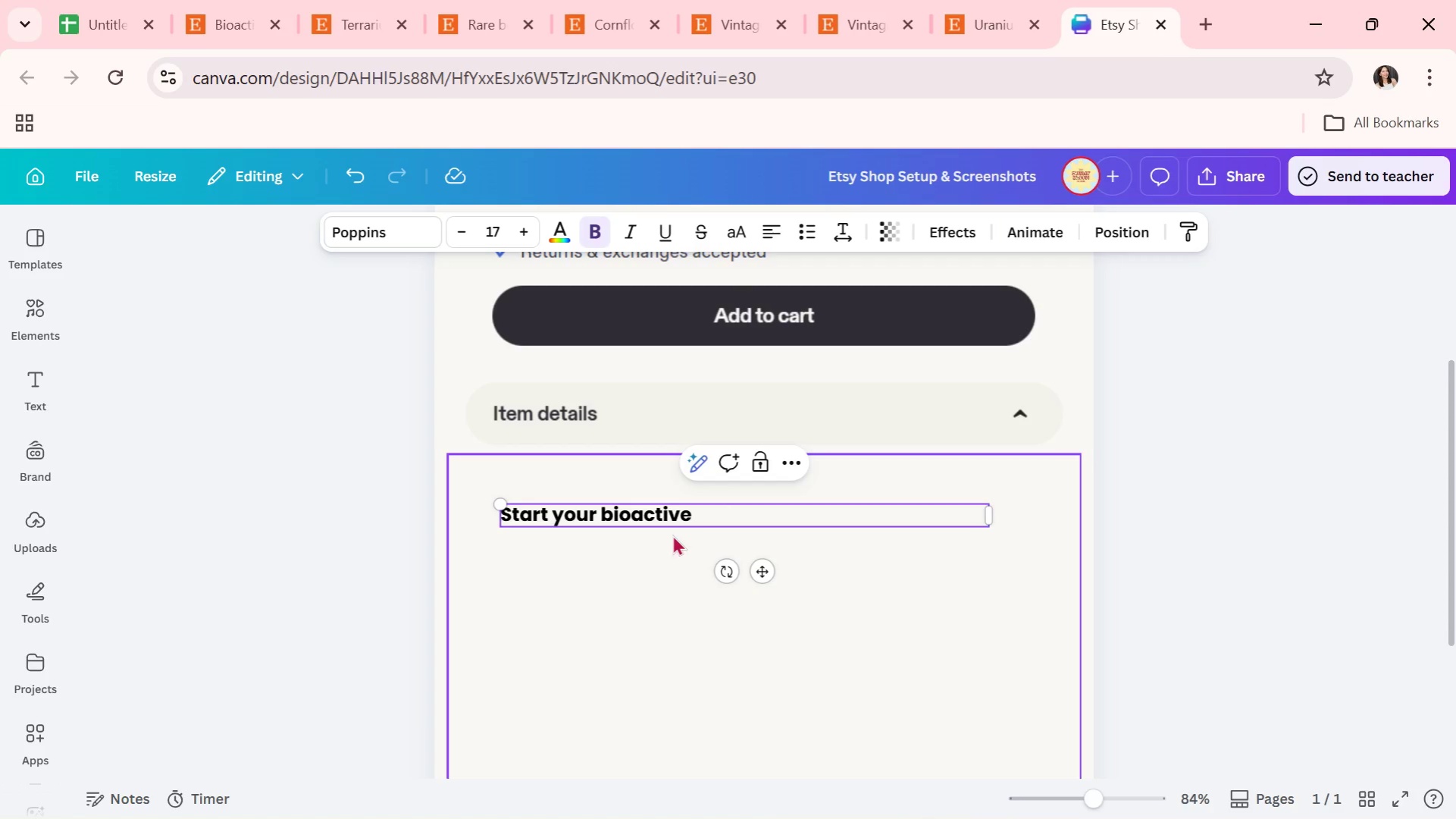 
type(terrarium with this )
 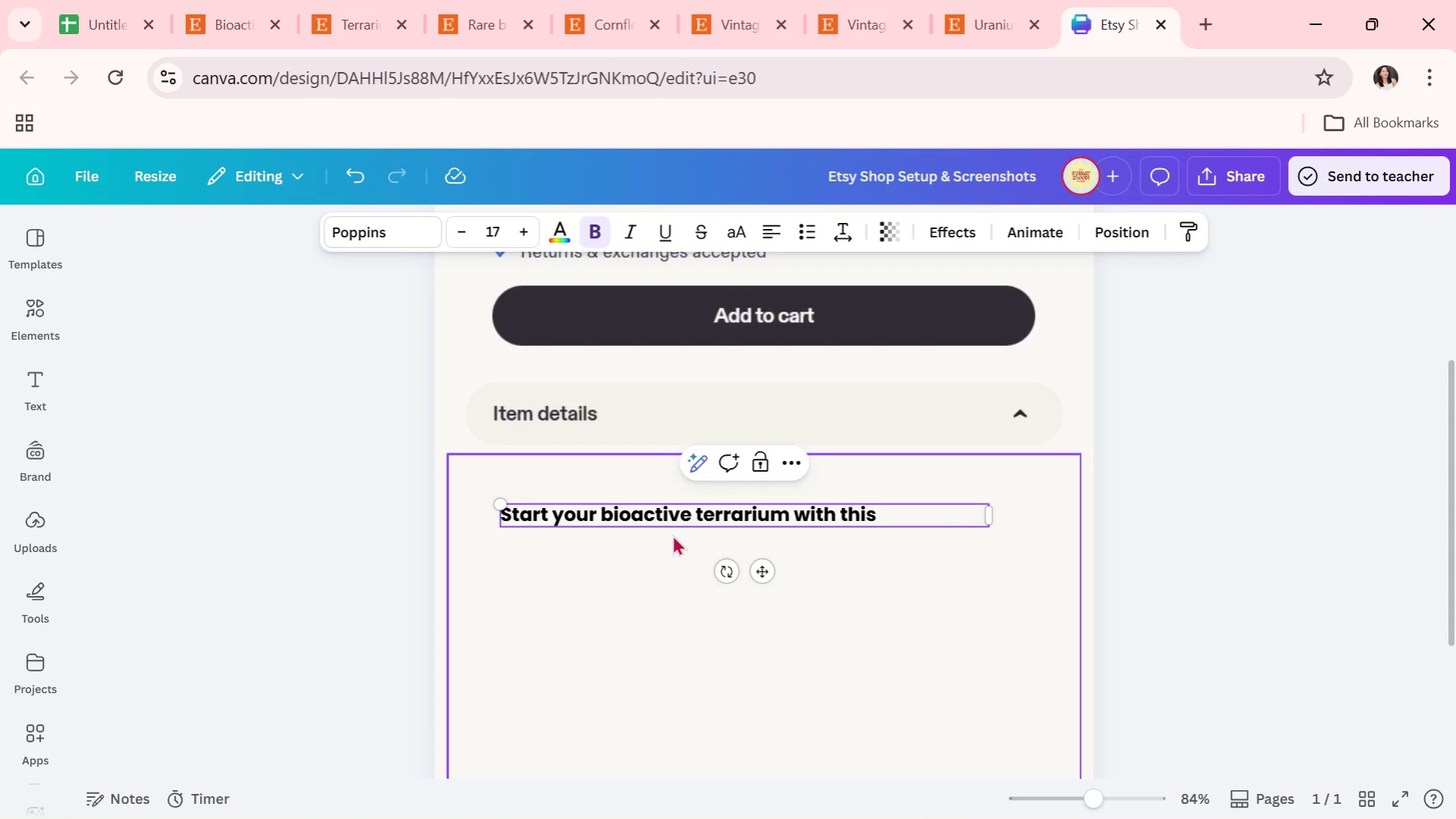 
wait(6.8)
 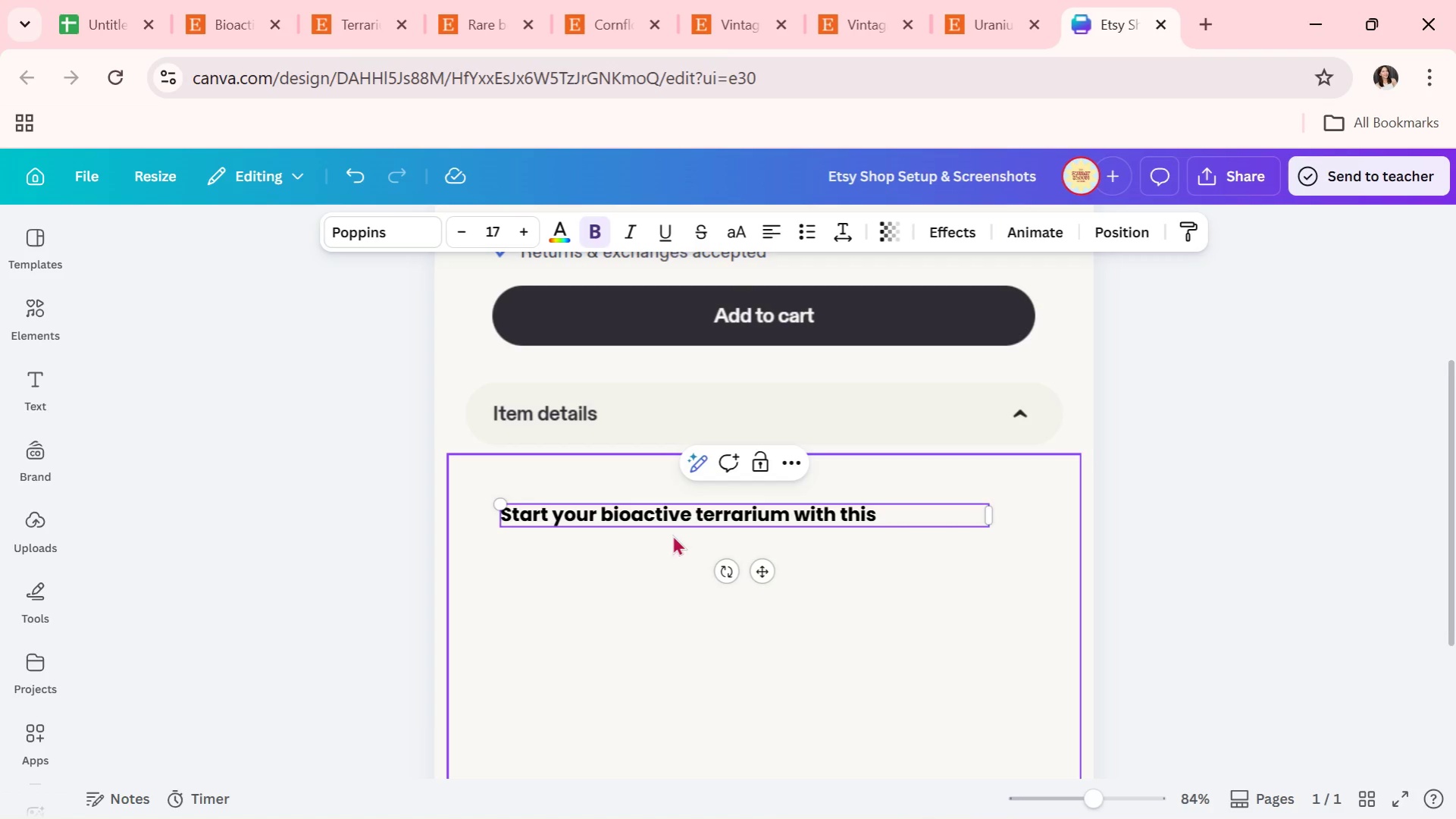 
type(premo)
key(Backspace)
type(ium )
 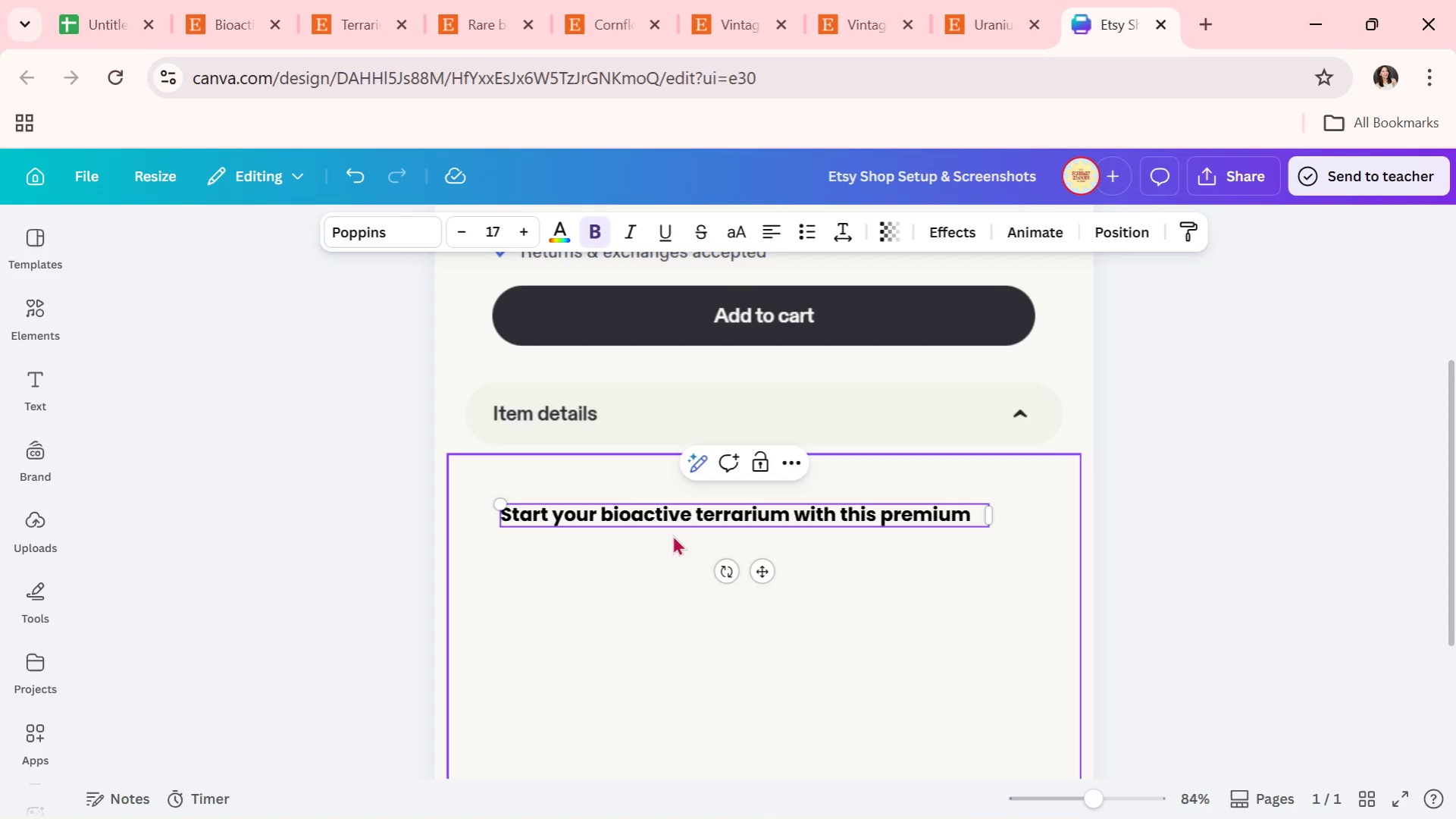 
wait(12.94)
 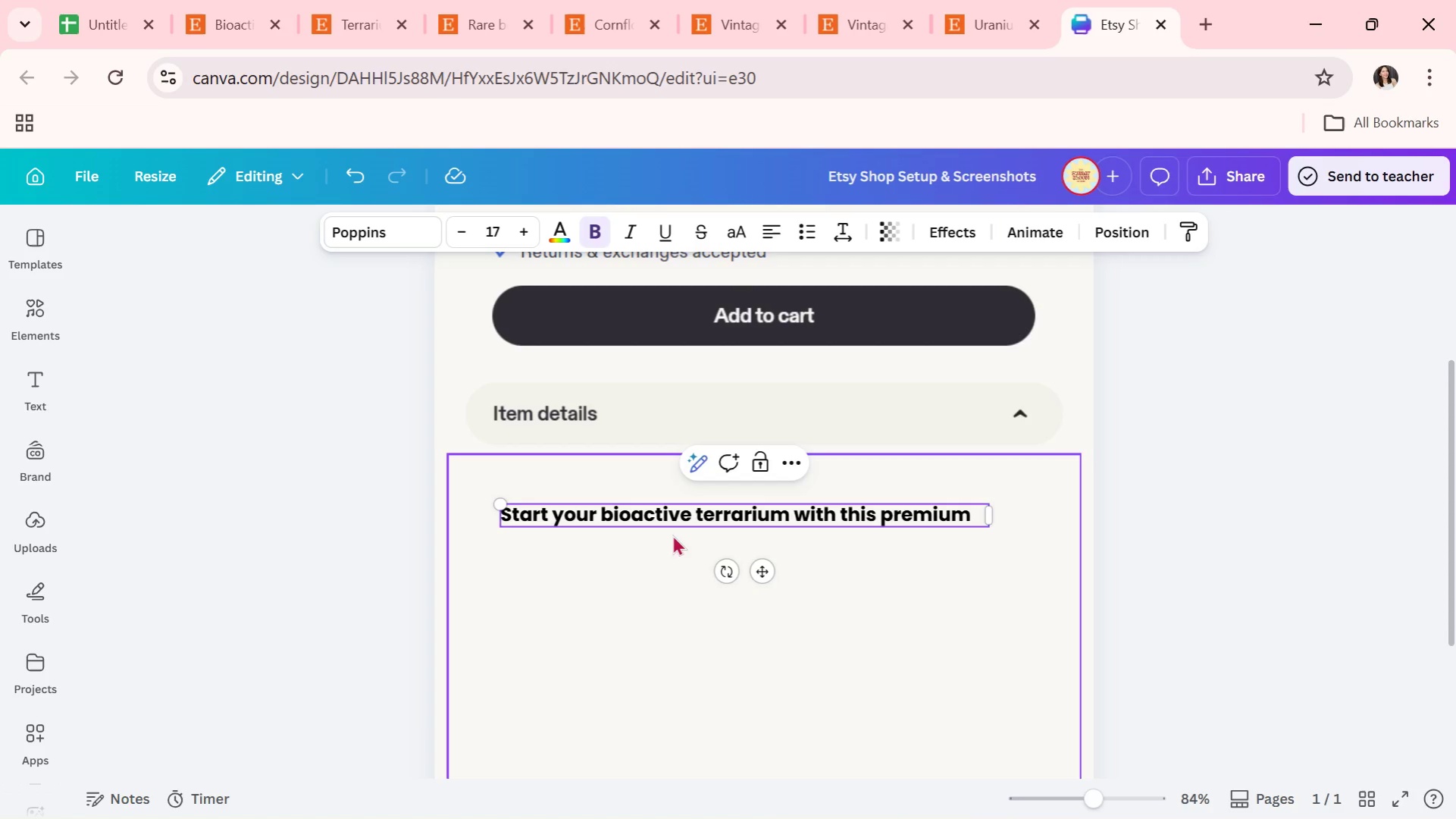 
type(live )
 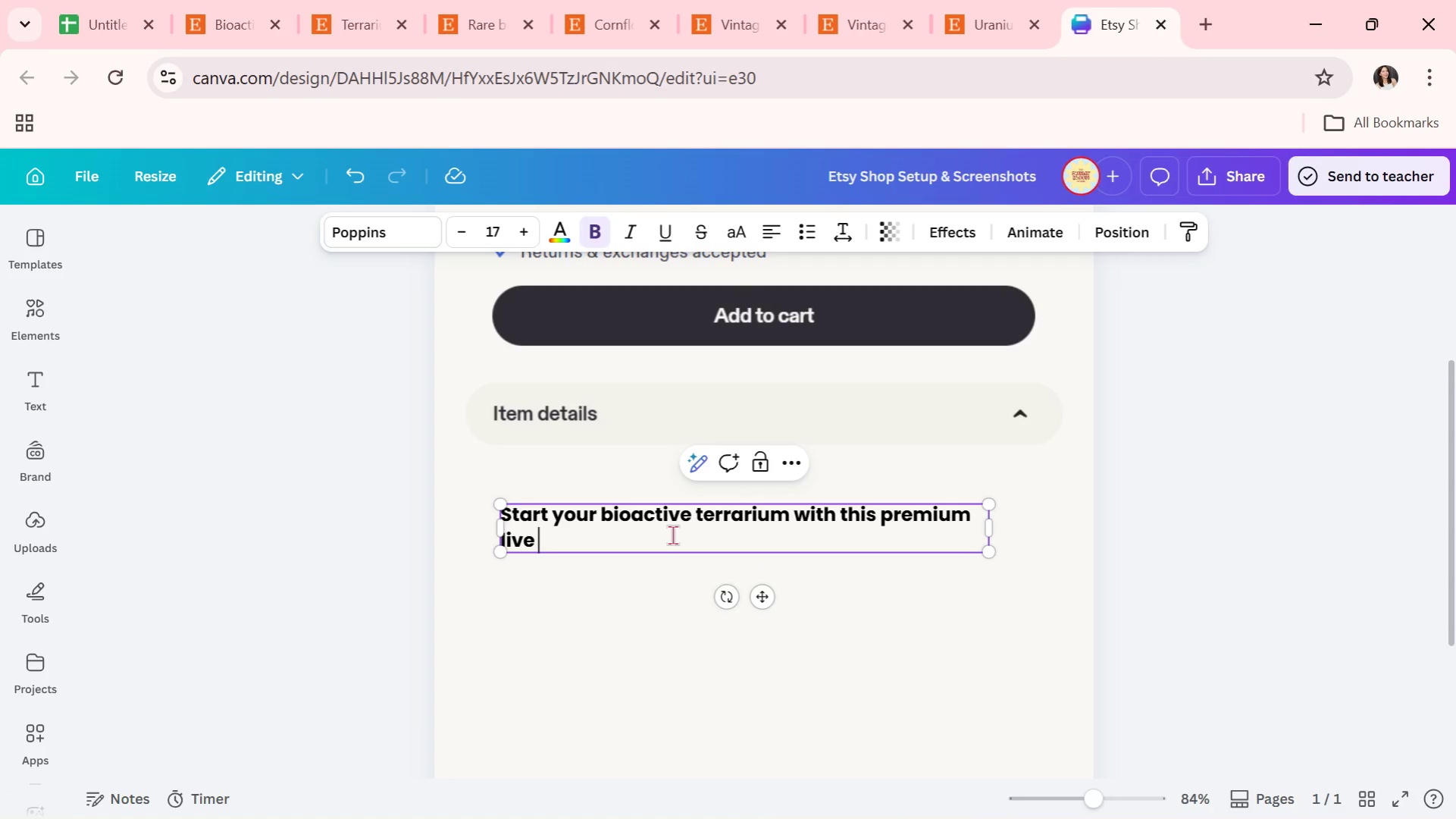 
type(cu)
 